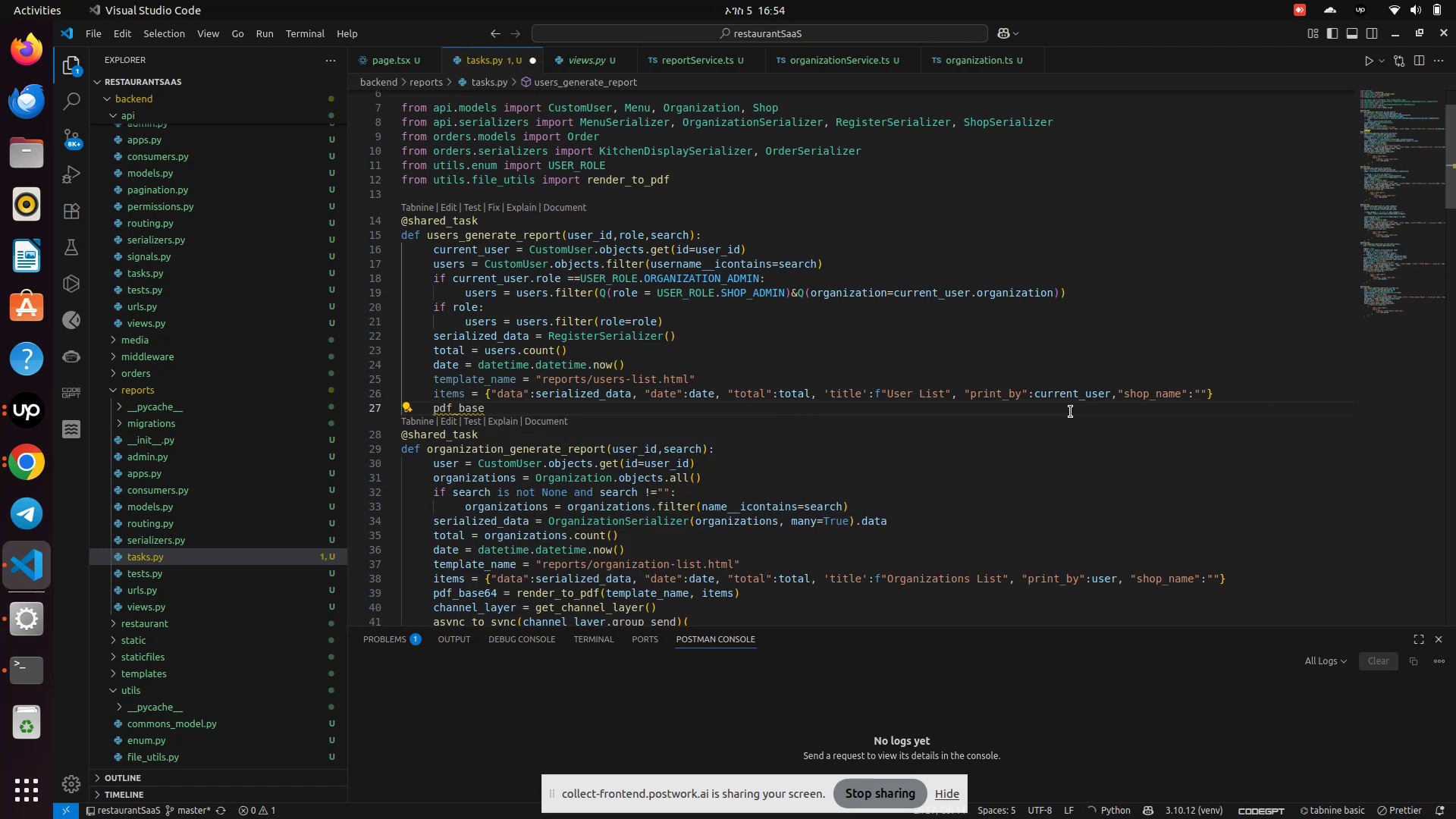 
type(64 = re)
 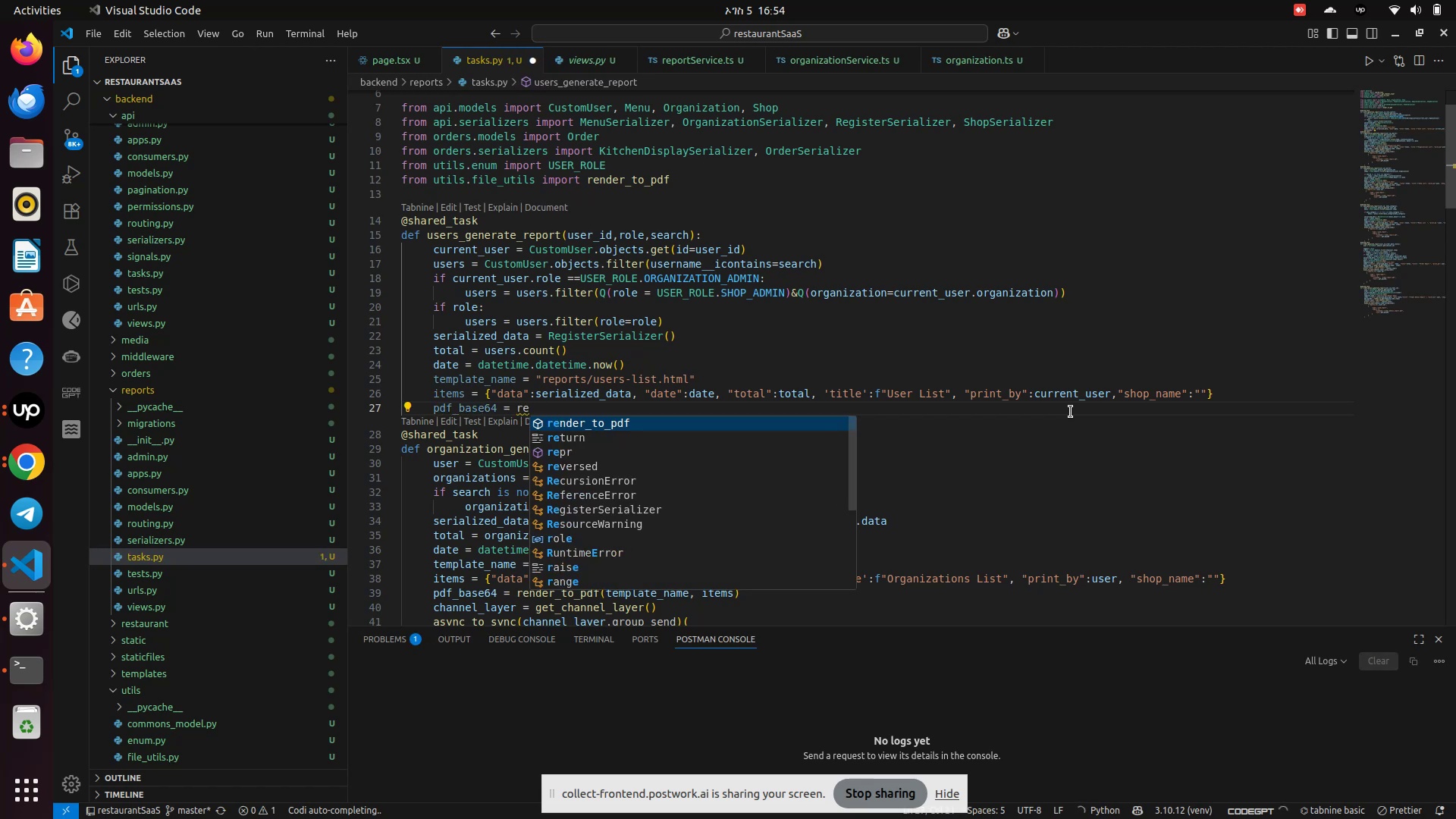 
key(Enter)
 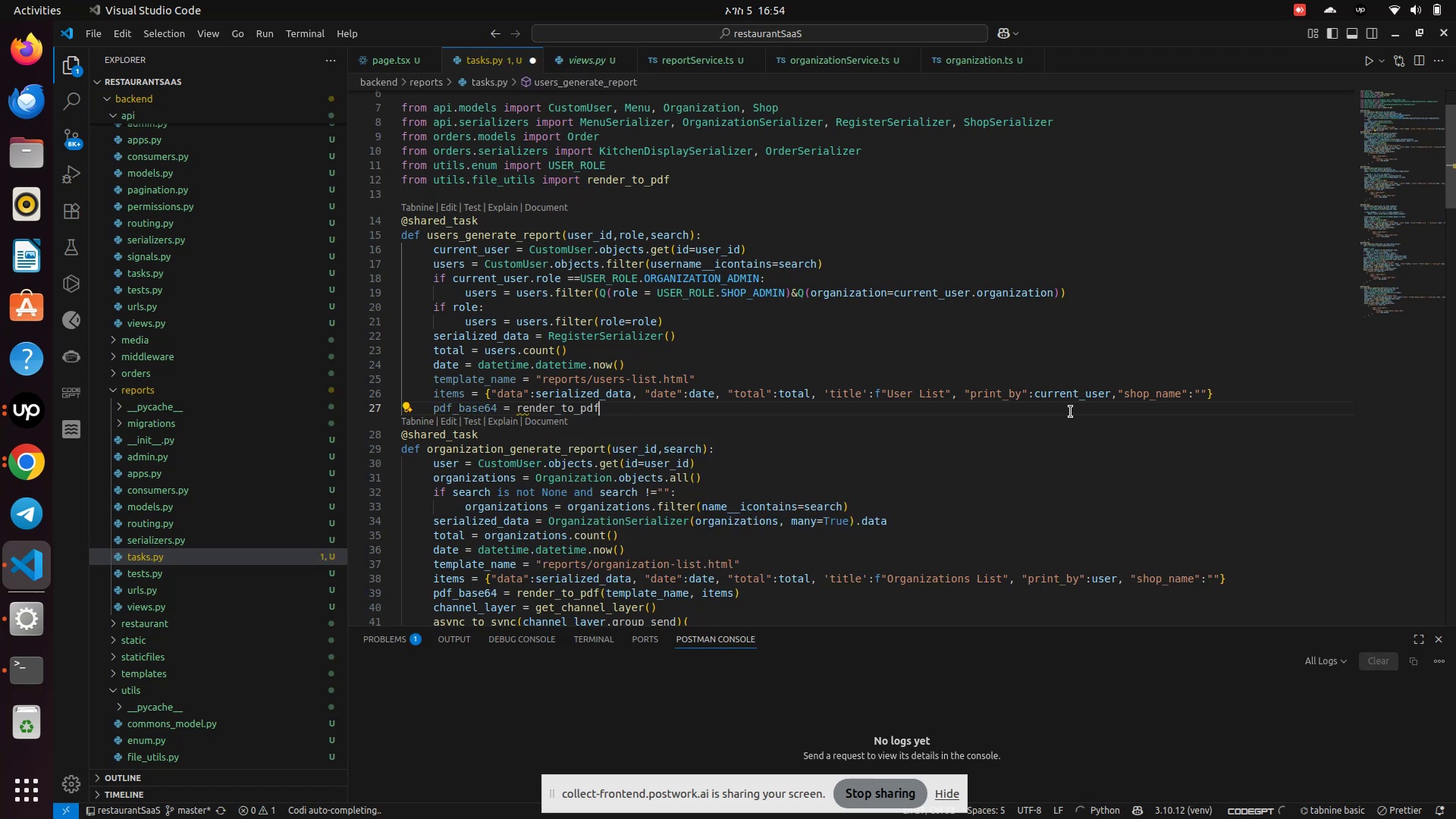 
type((template)
 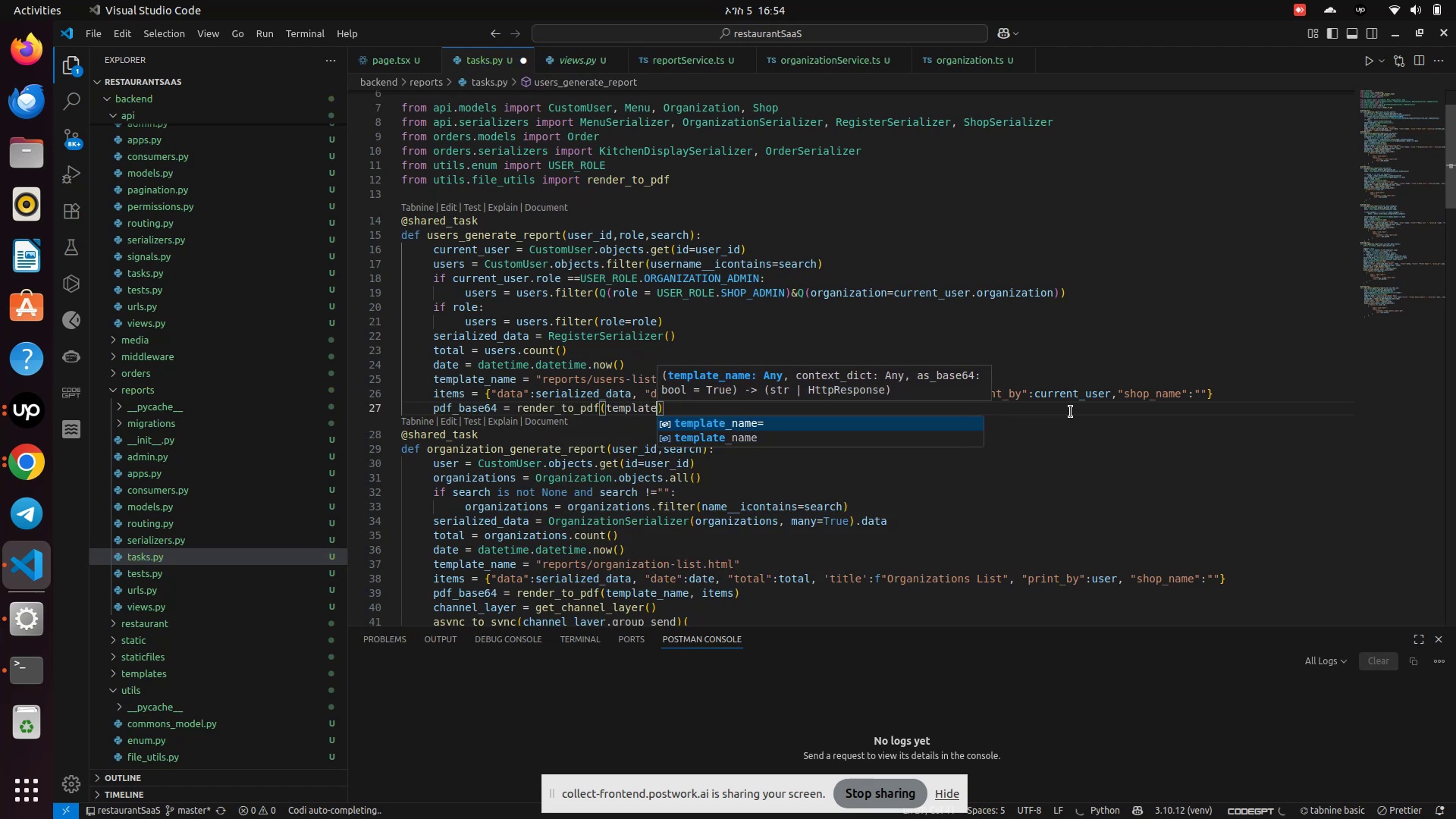 
key(Enter)
 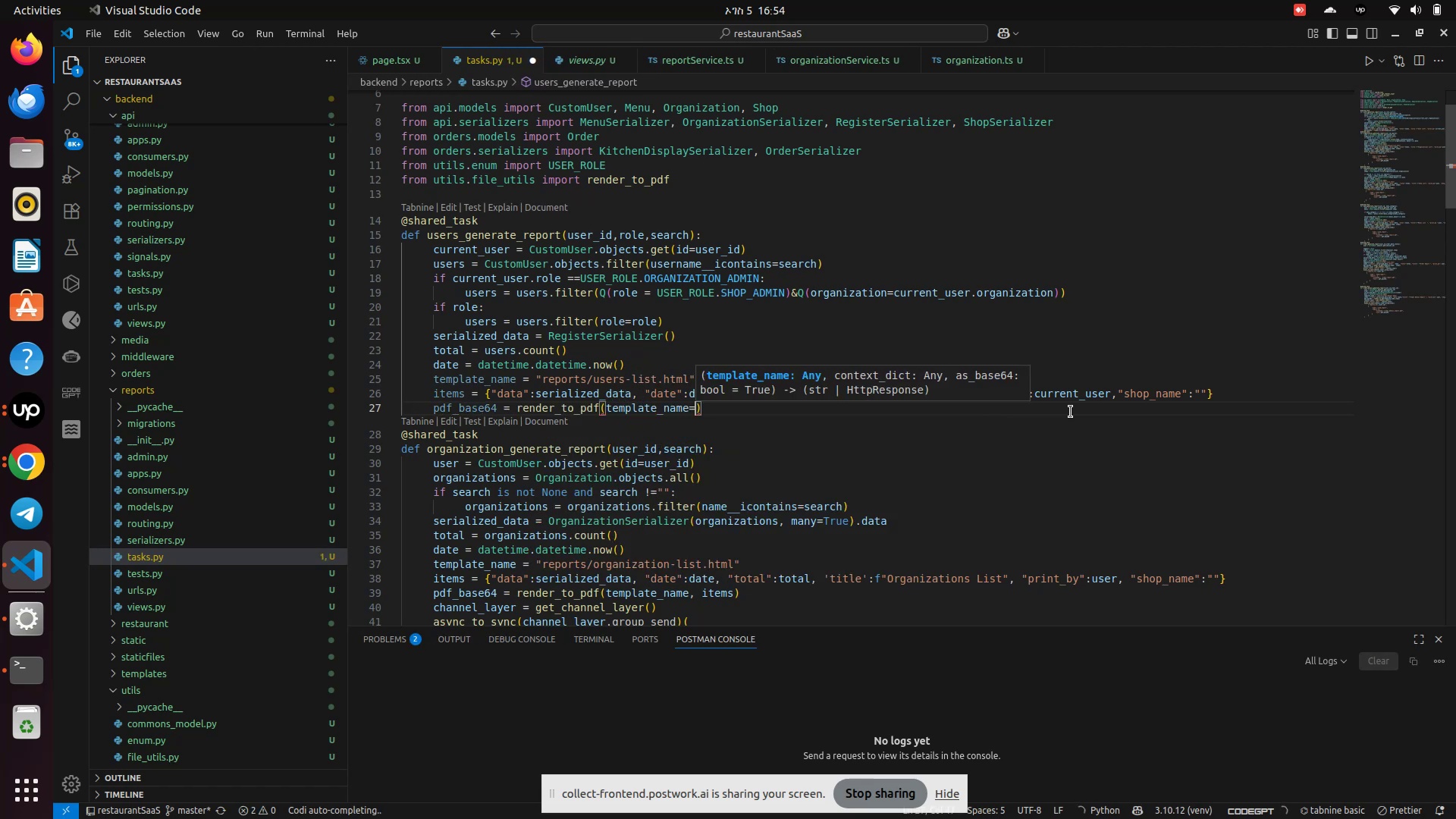 
key(Backspace)
type(,items)
 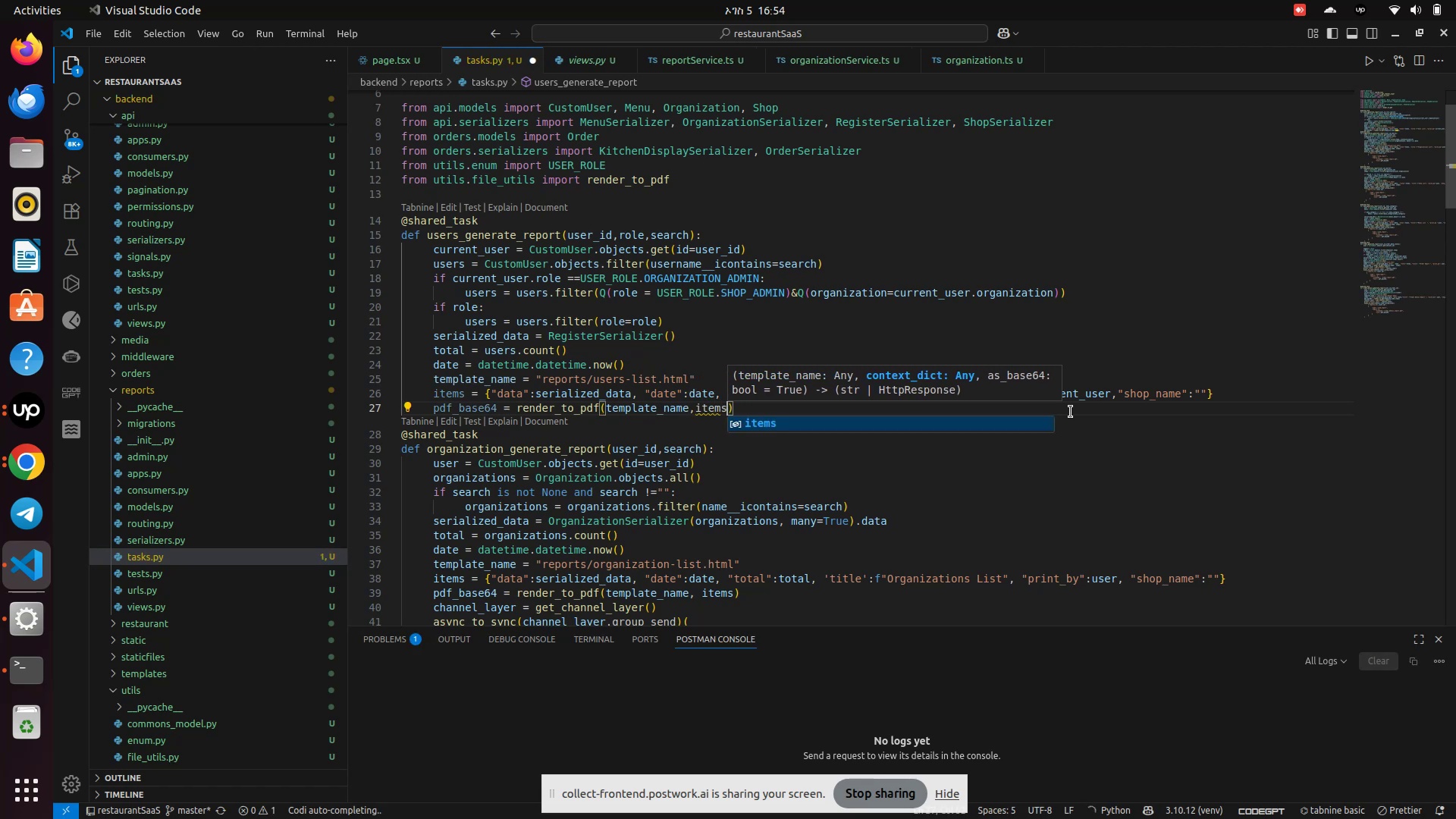 
key(Enter)
 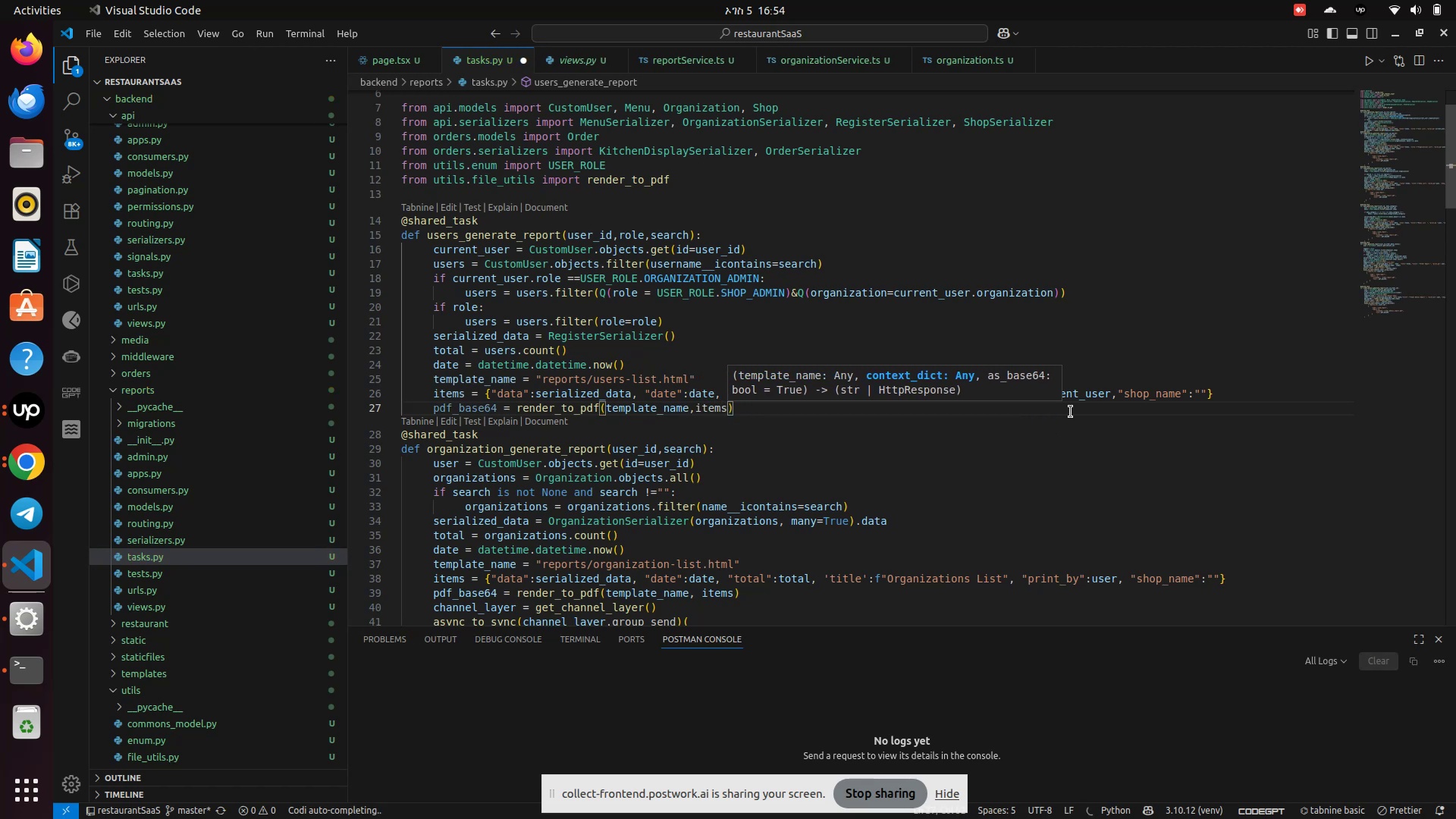 
key(ArrowRight)
 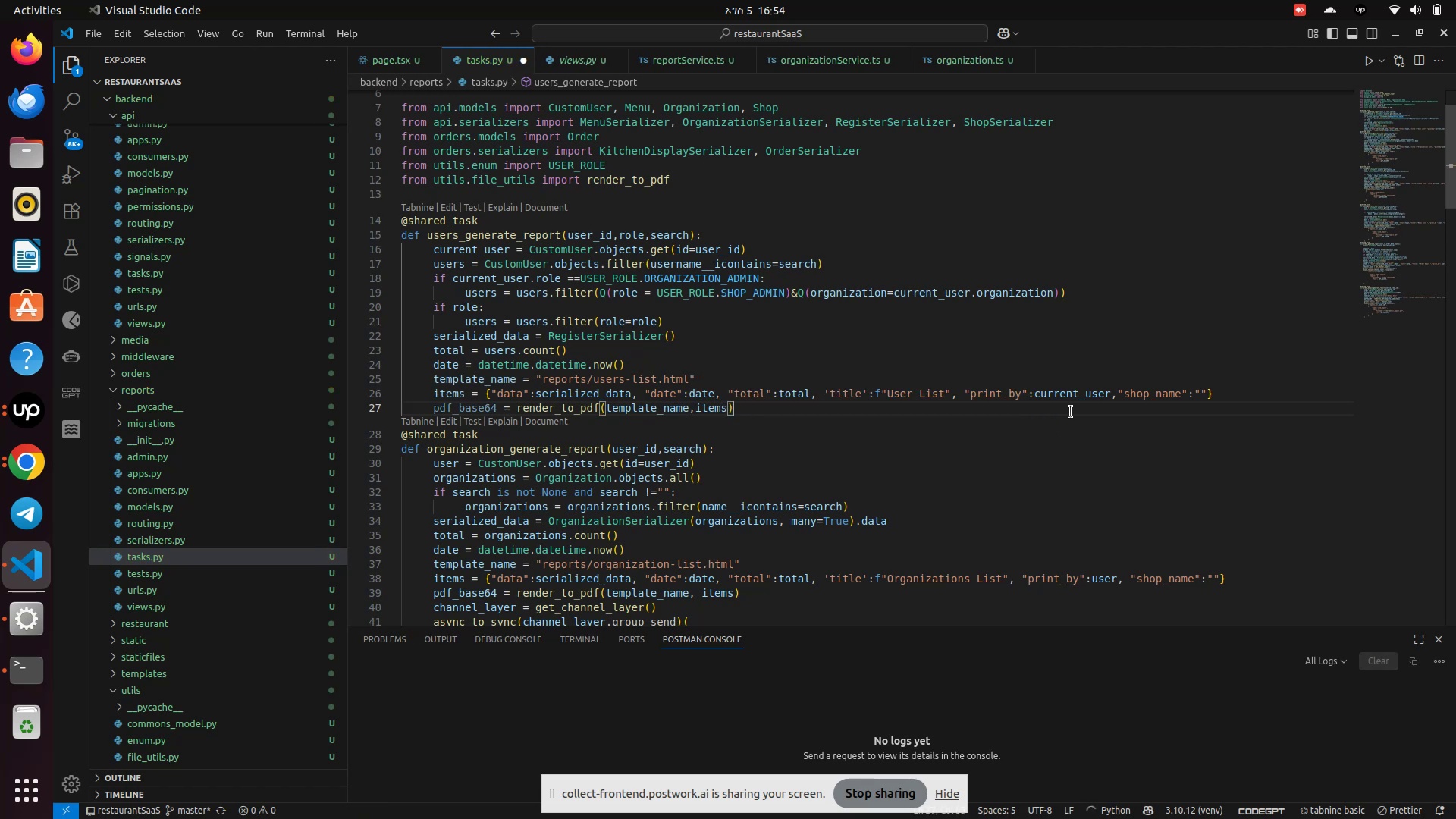 
key(Enter)
 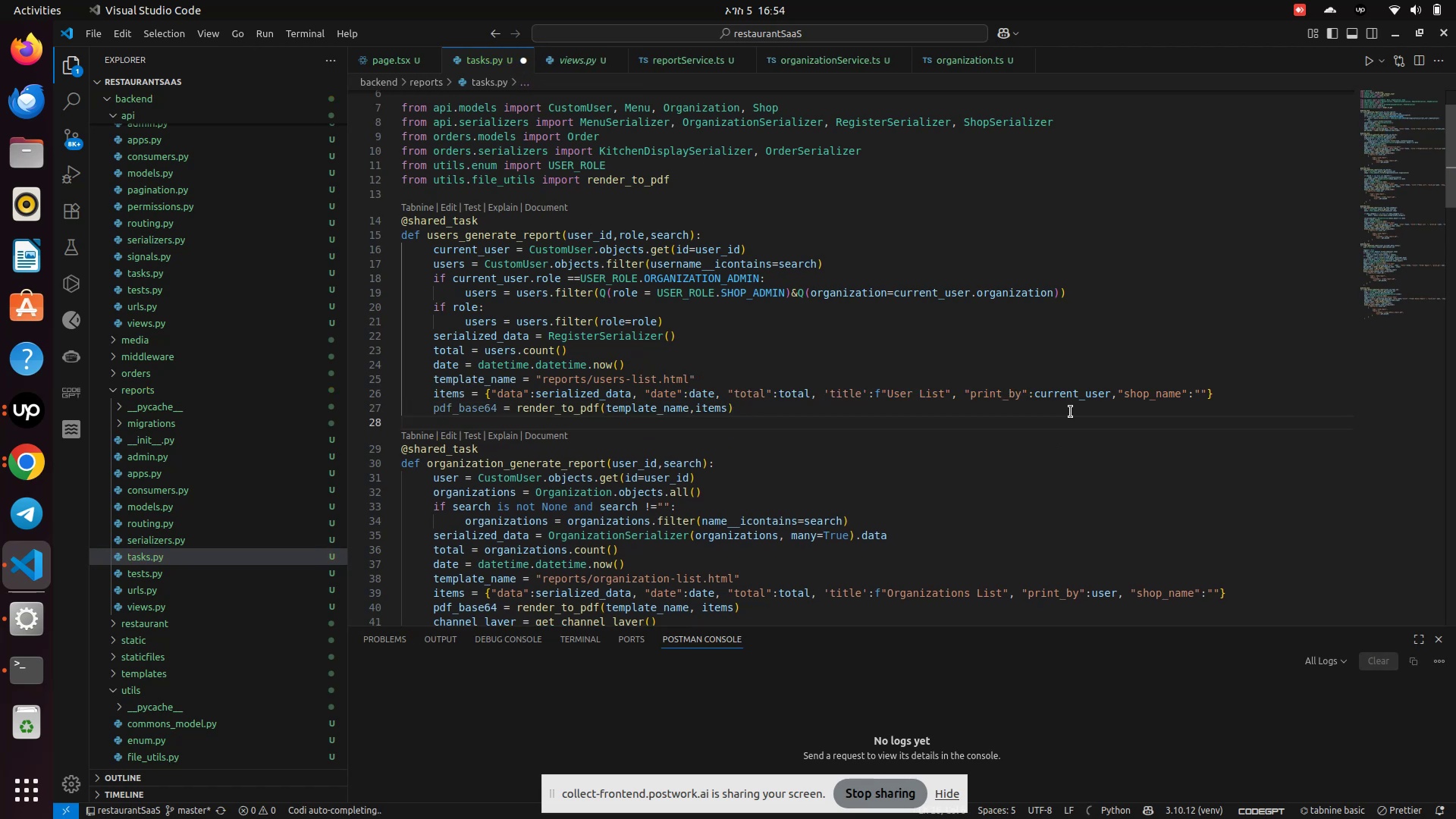 
type(channel_layer = get_channel_layer()
 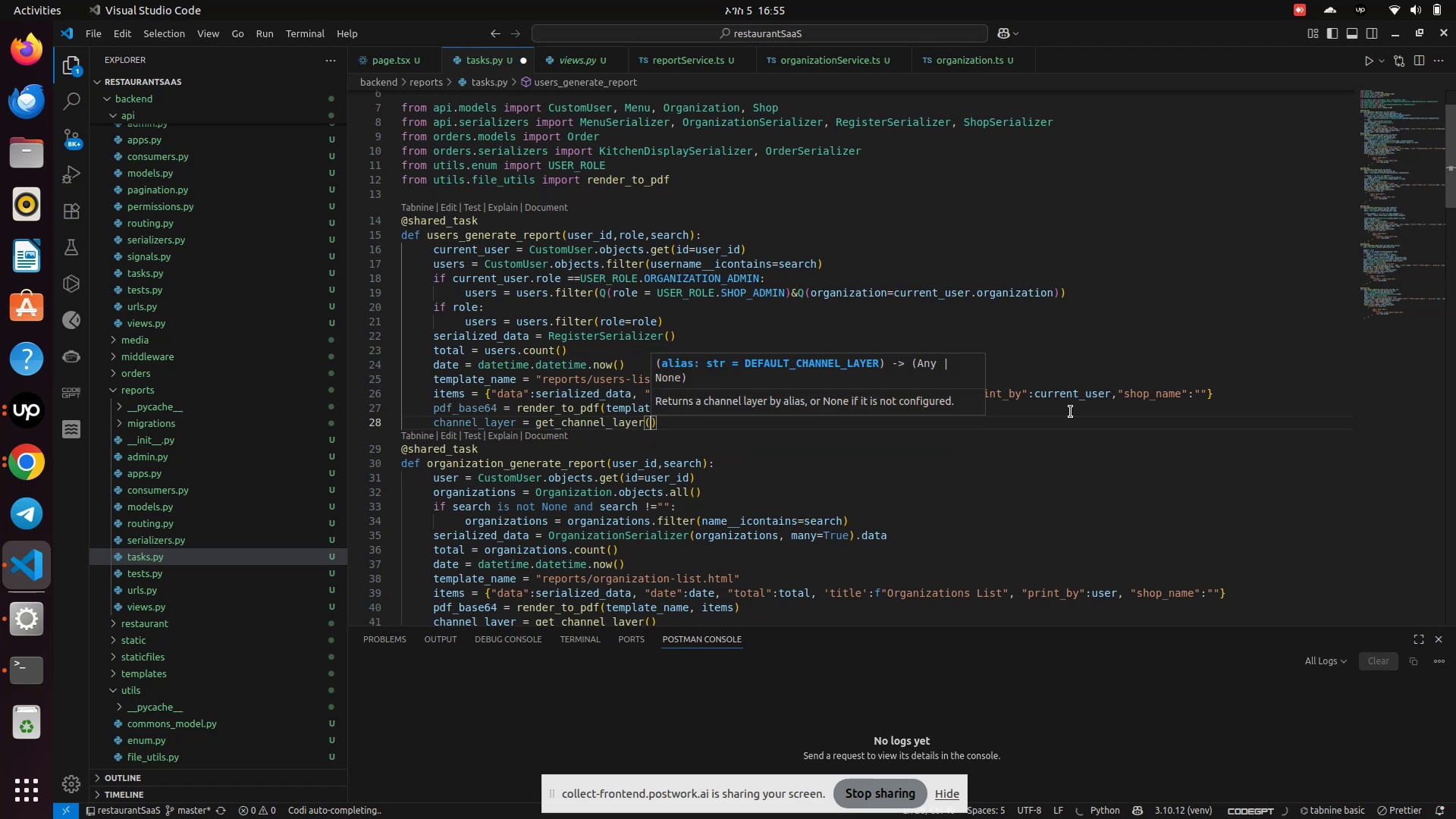 
key(ArrowRight)
 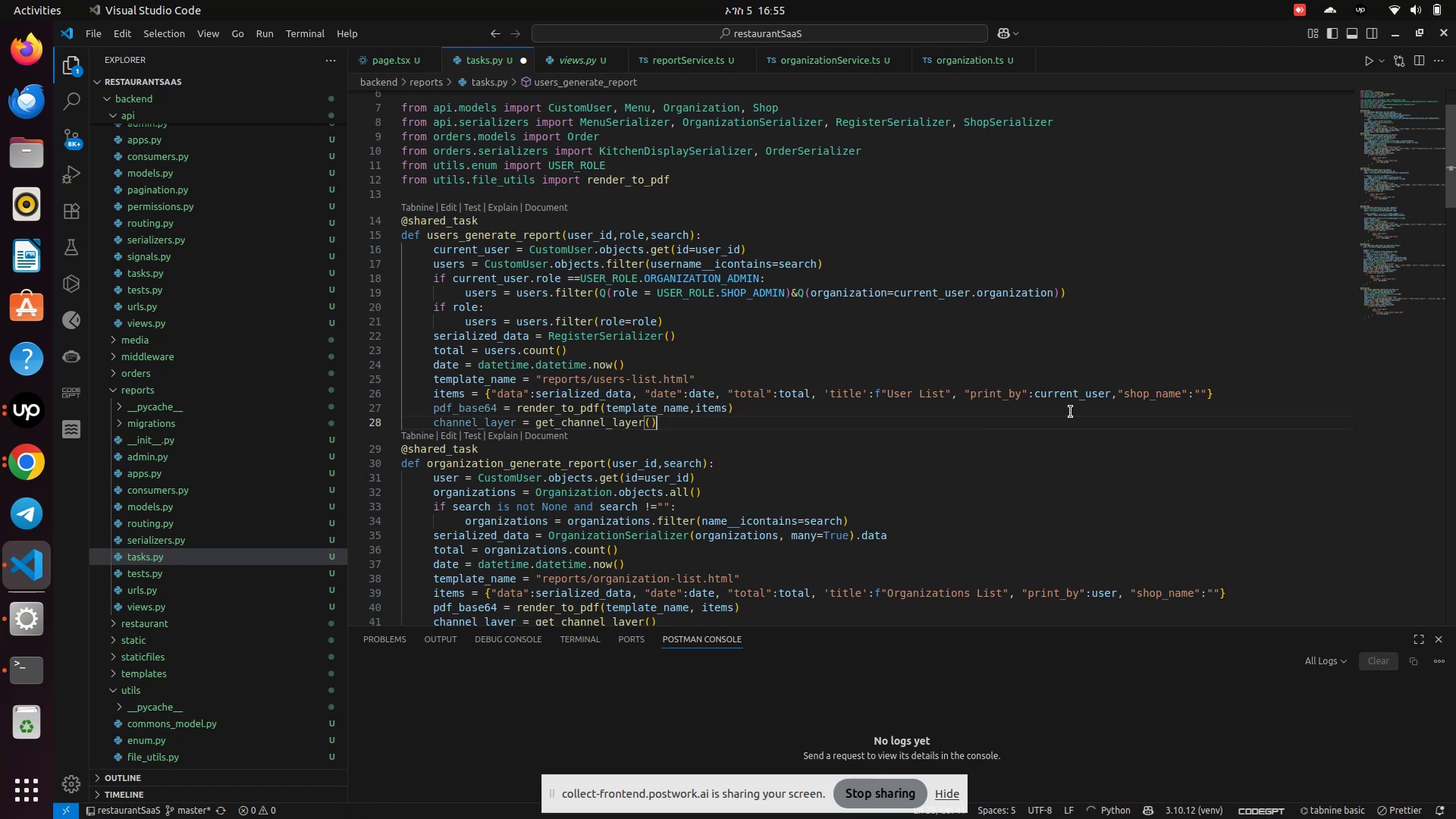 
key(Enter)
 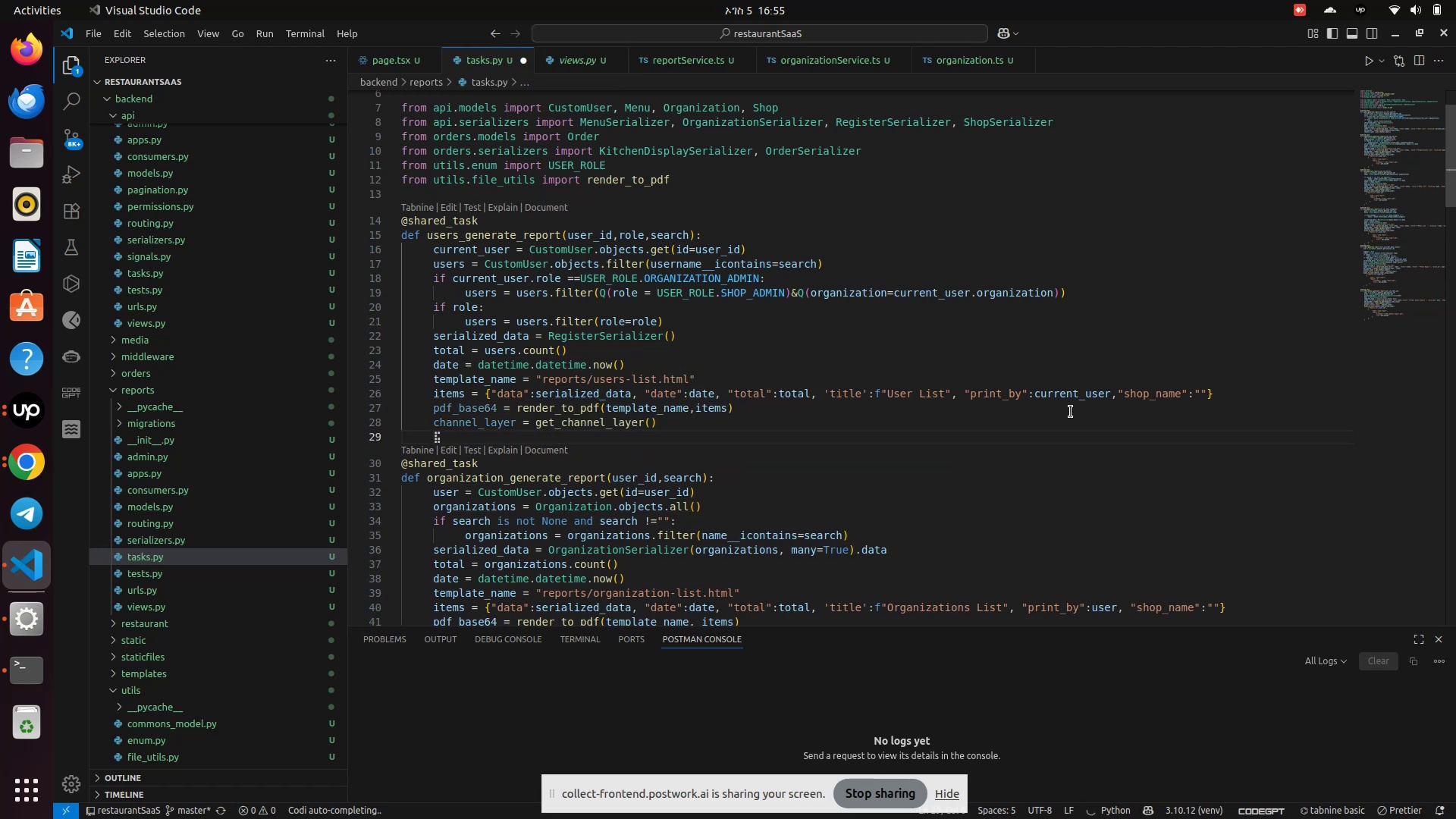 
scroll: coordinate [1071, 412], scroll_direction: down, amount: 4.0
 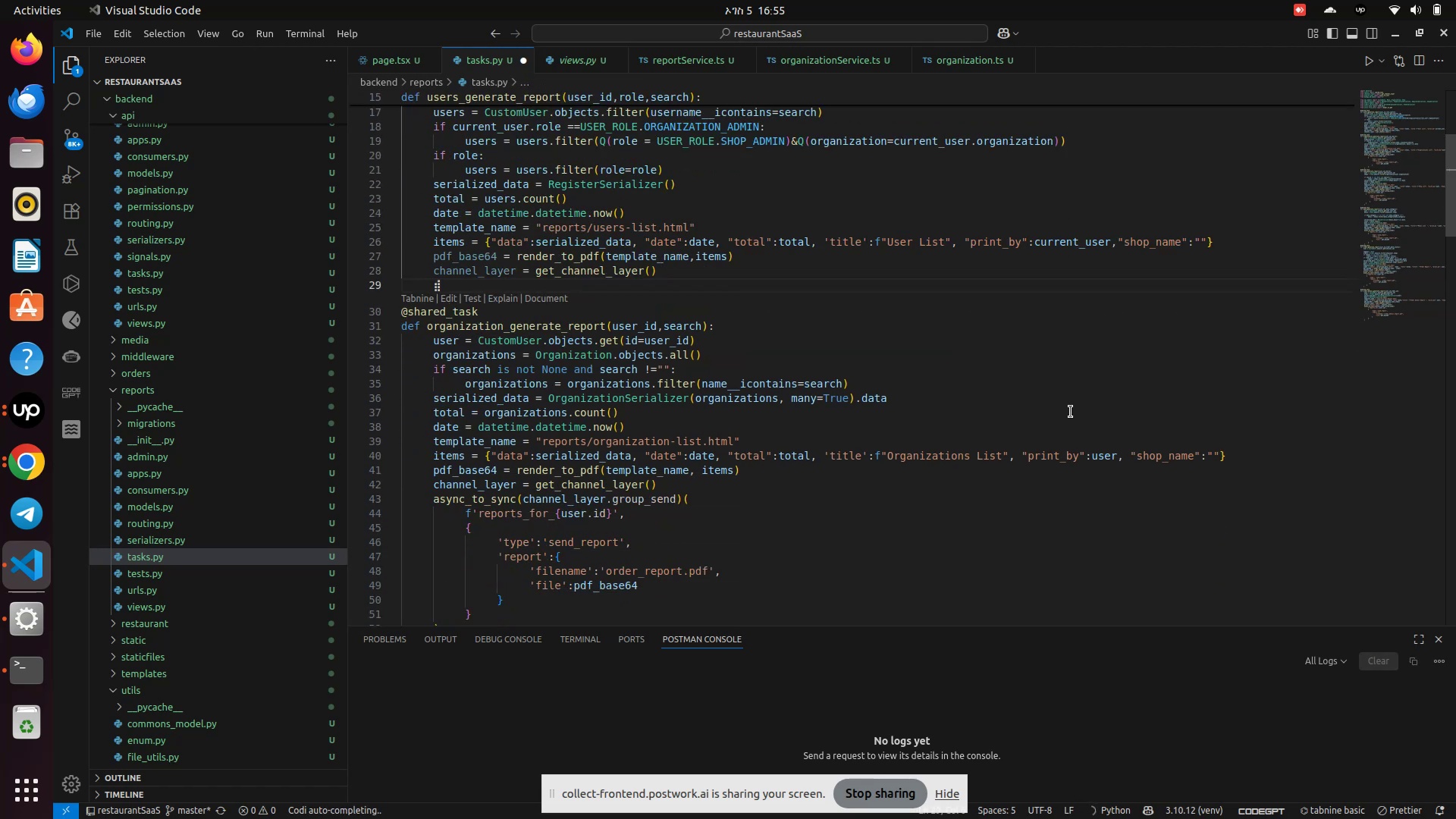 
type(asy)
 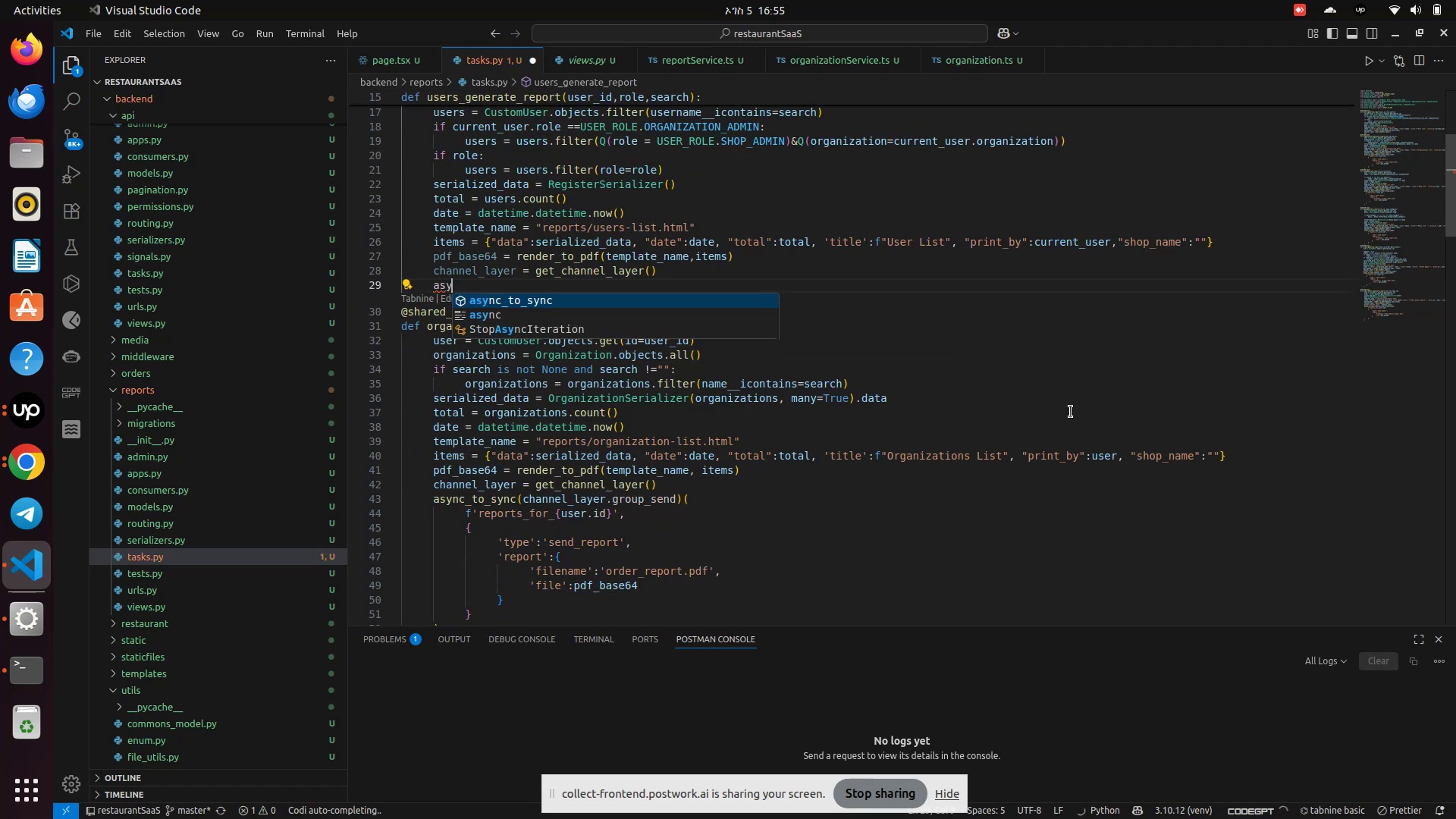 
key(Enter)
 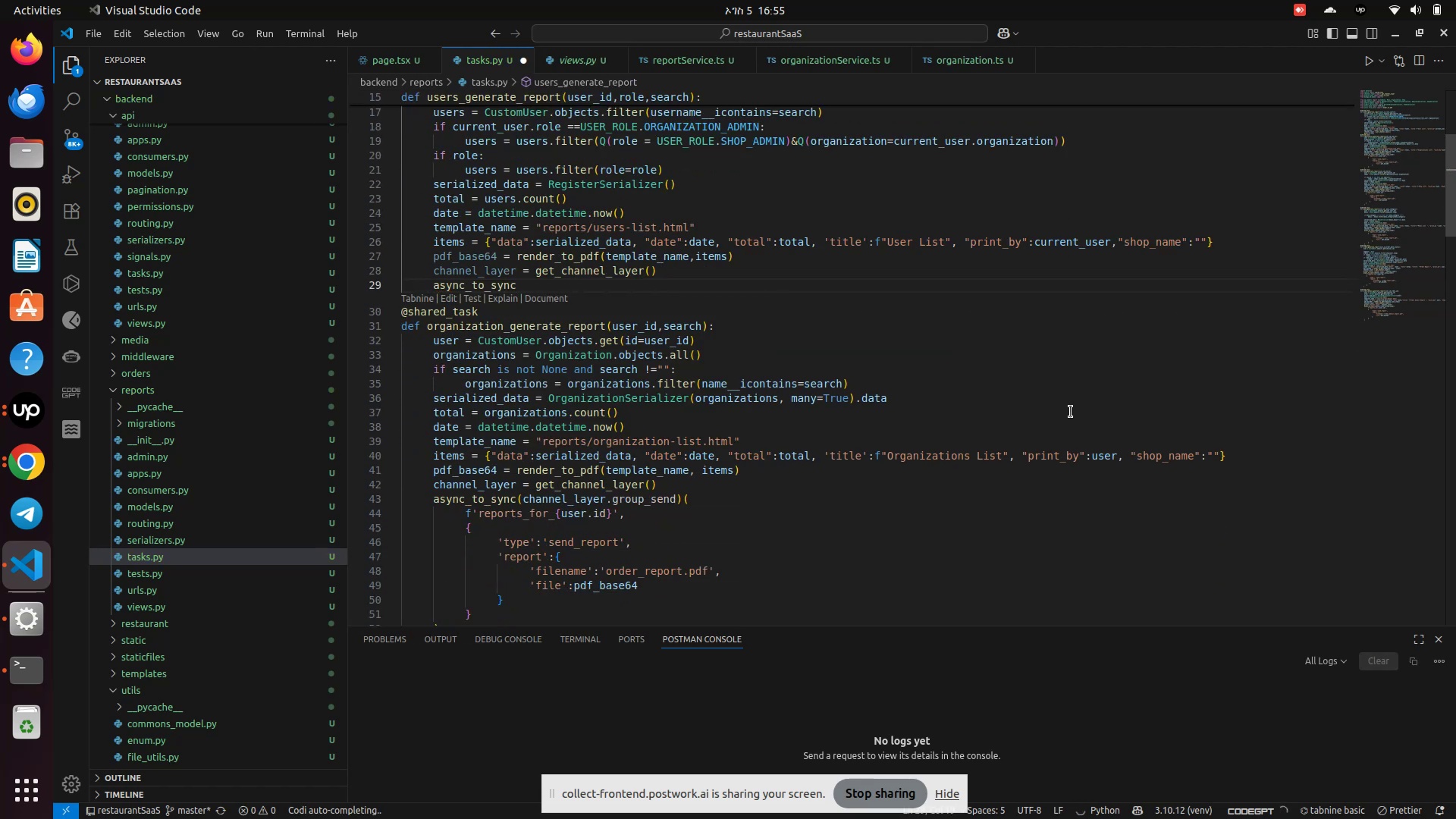 
type((channel_layer)
 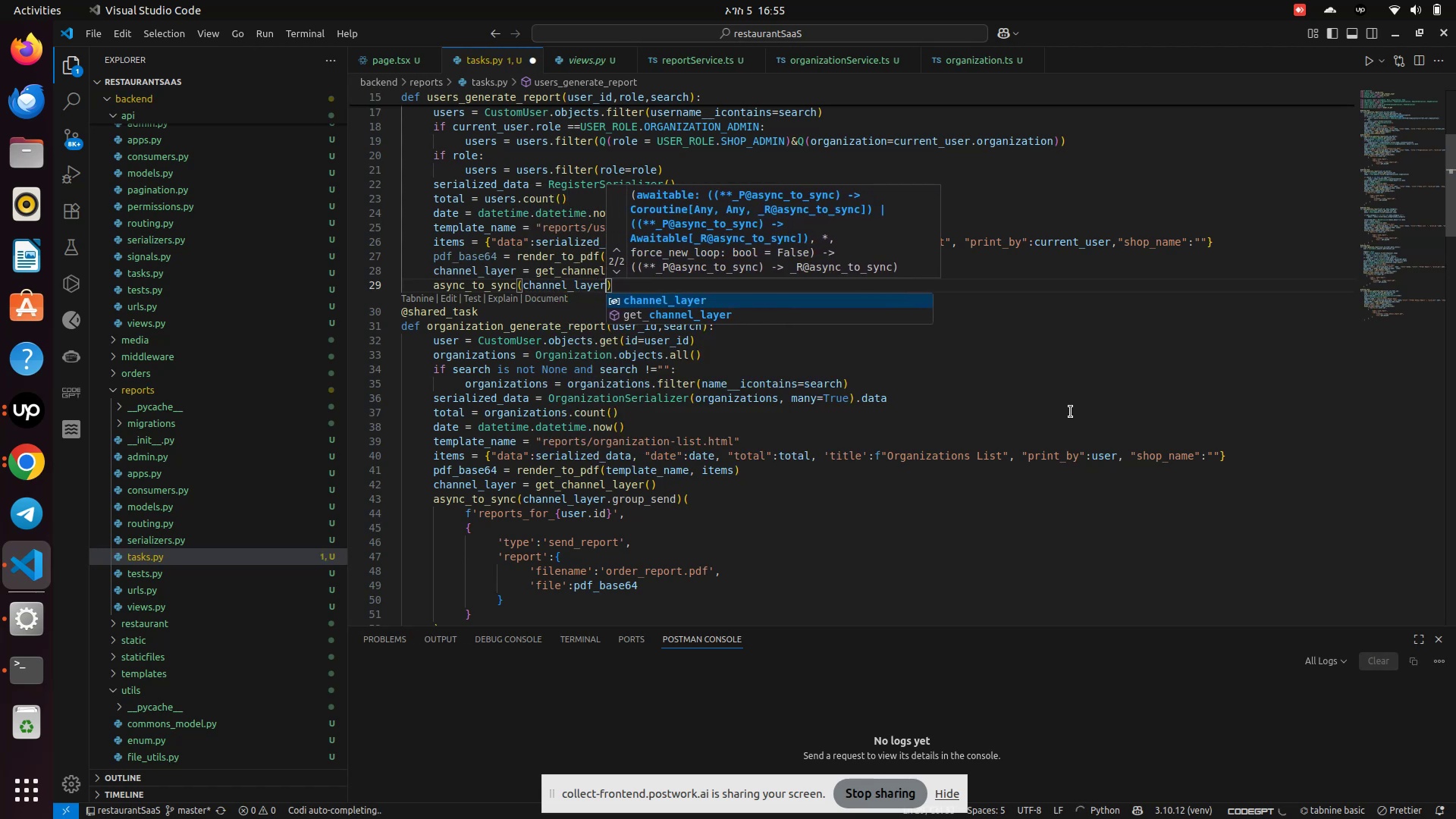 
hold_key(key=ShiftLeft, duration=0.46)
 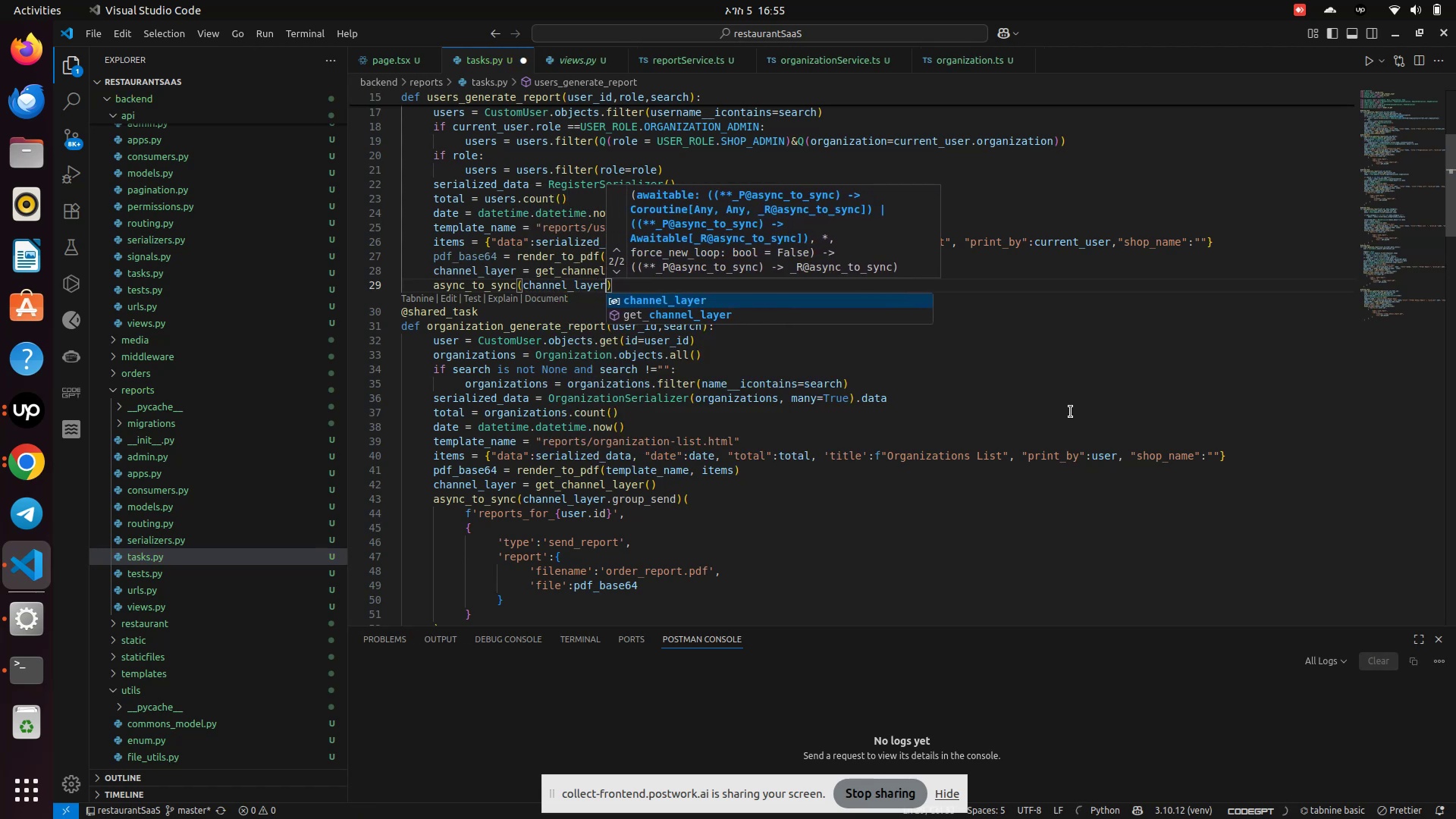 
key(ArrowRight)
 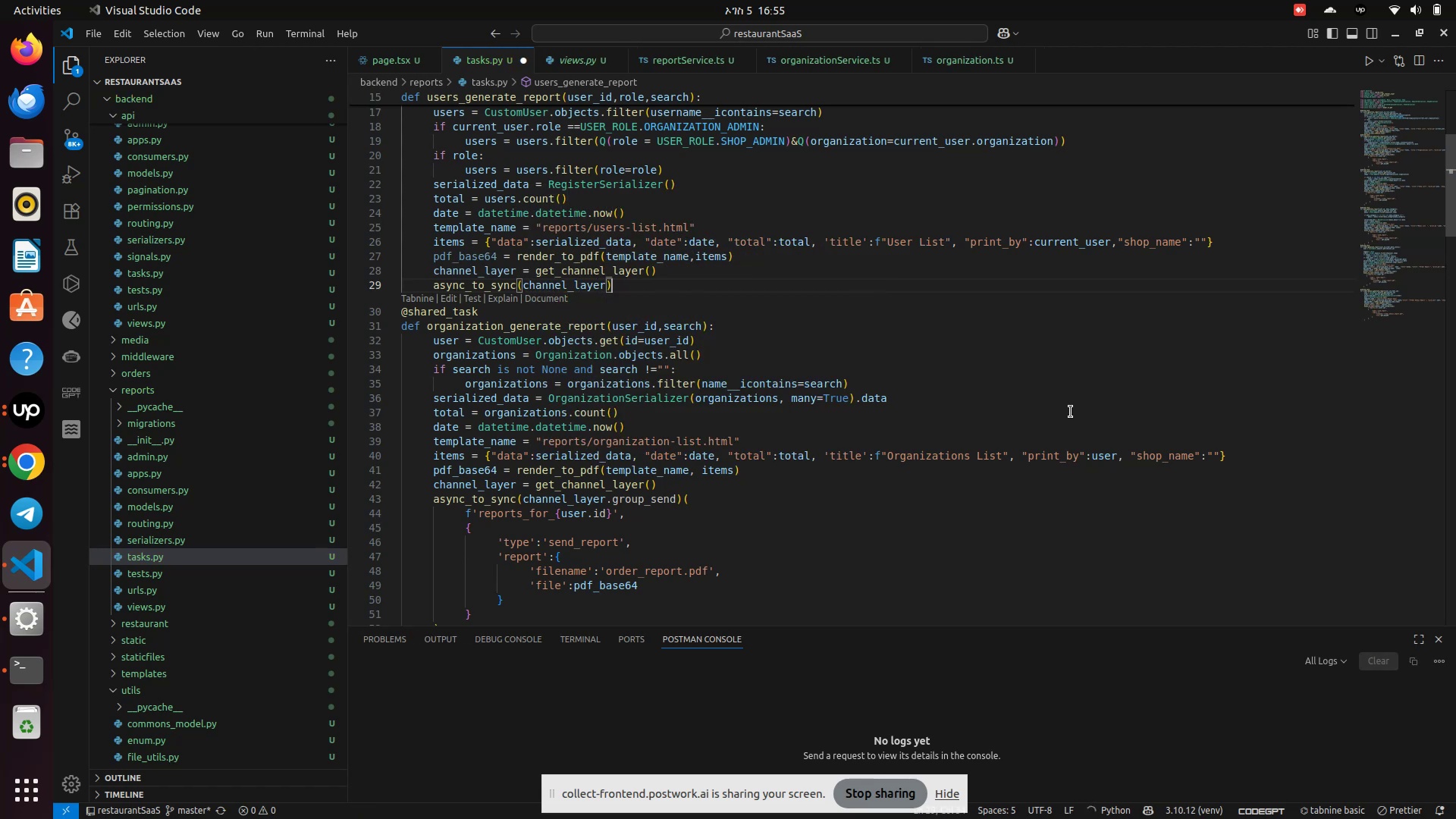 
key(Shift+9)
 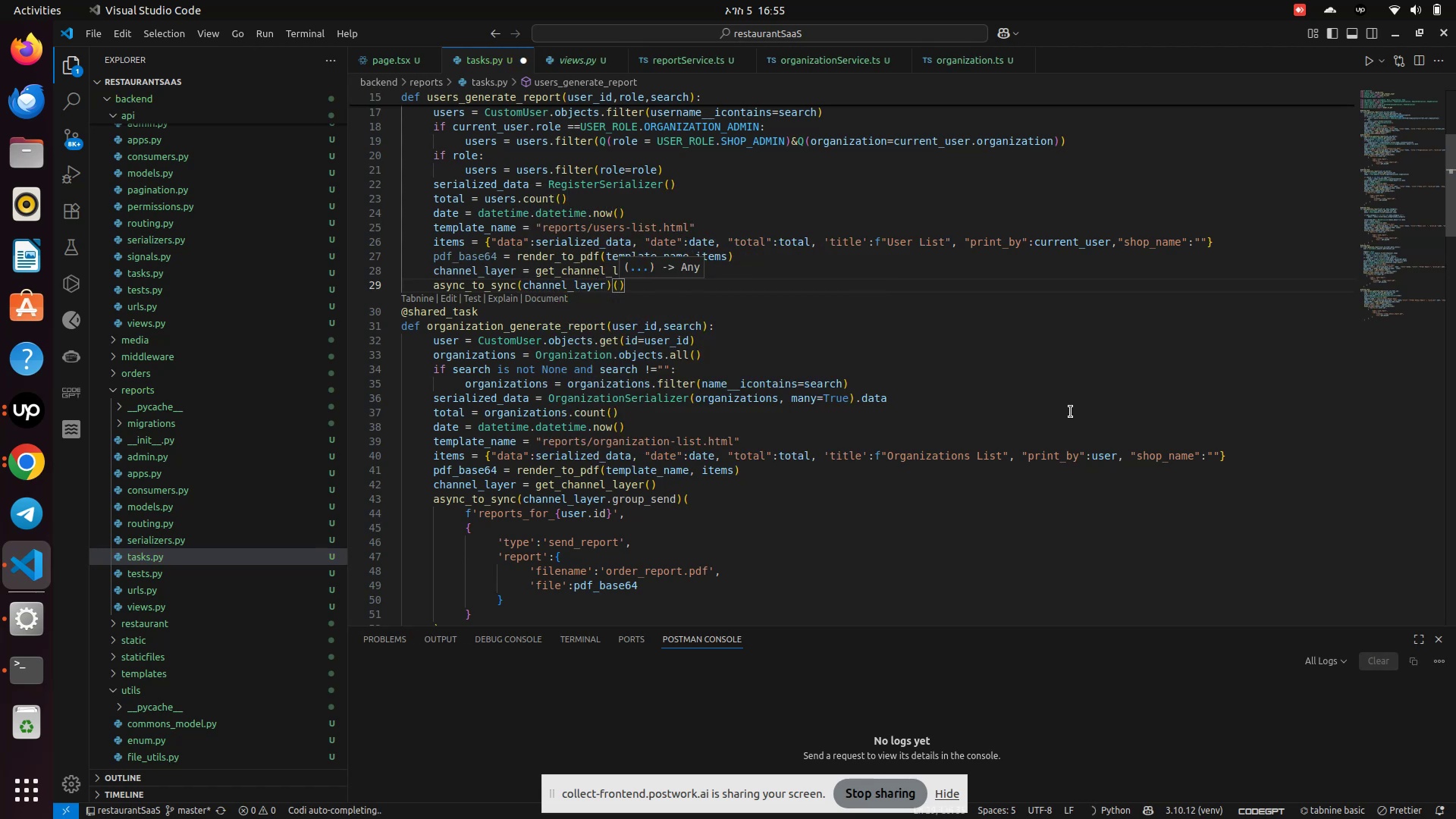 
key(Enter)
 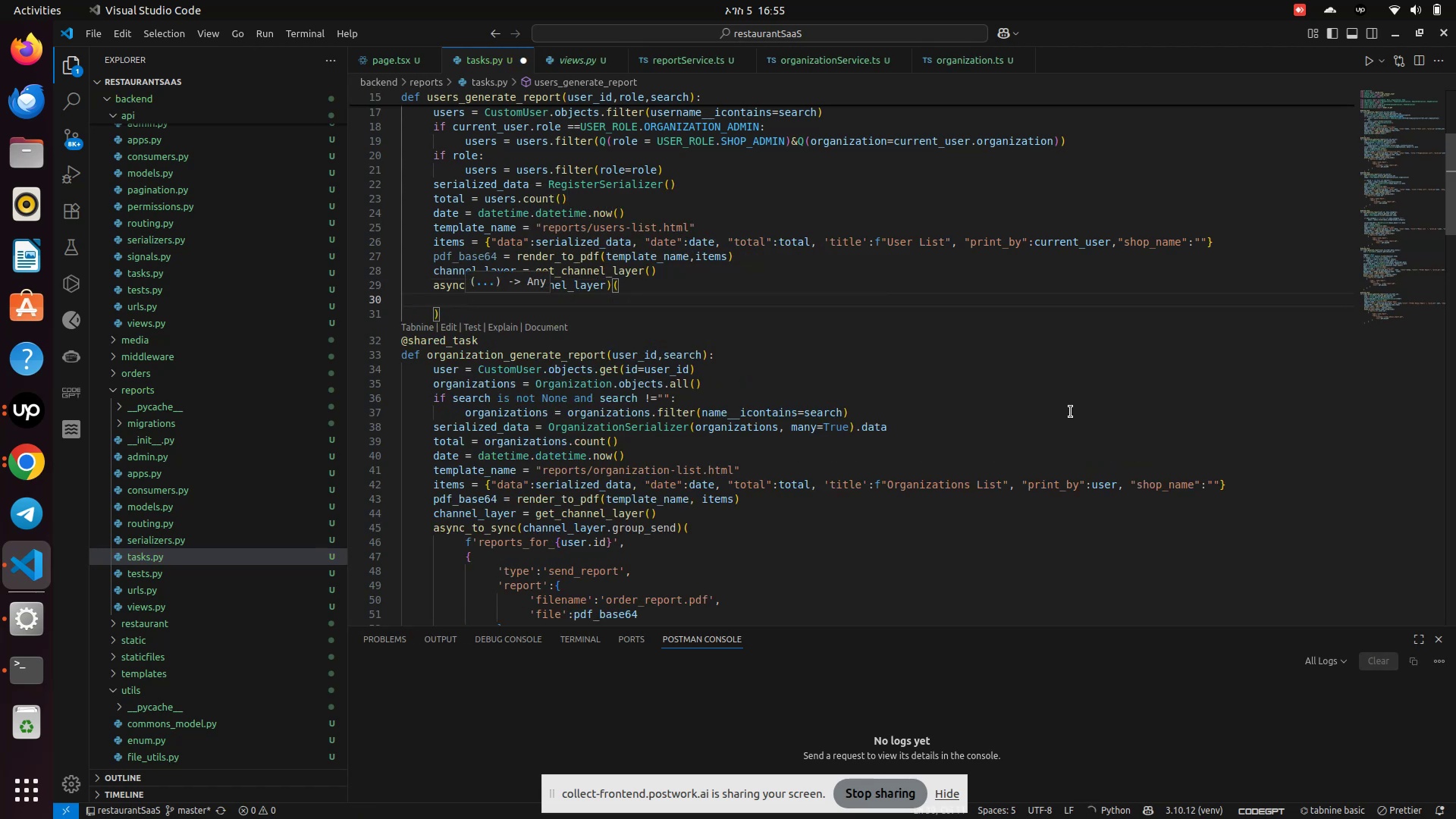 
type(f'reports_for_)
 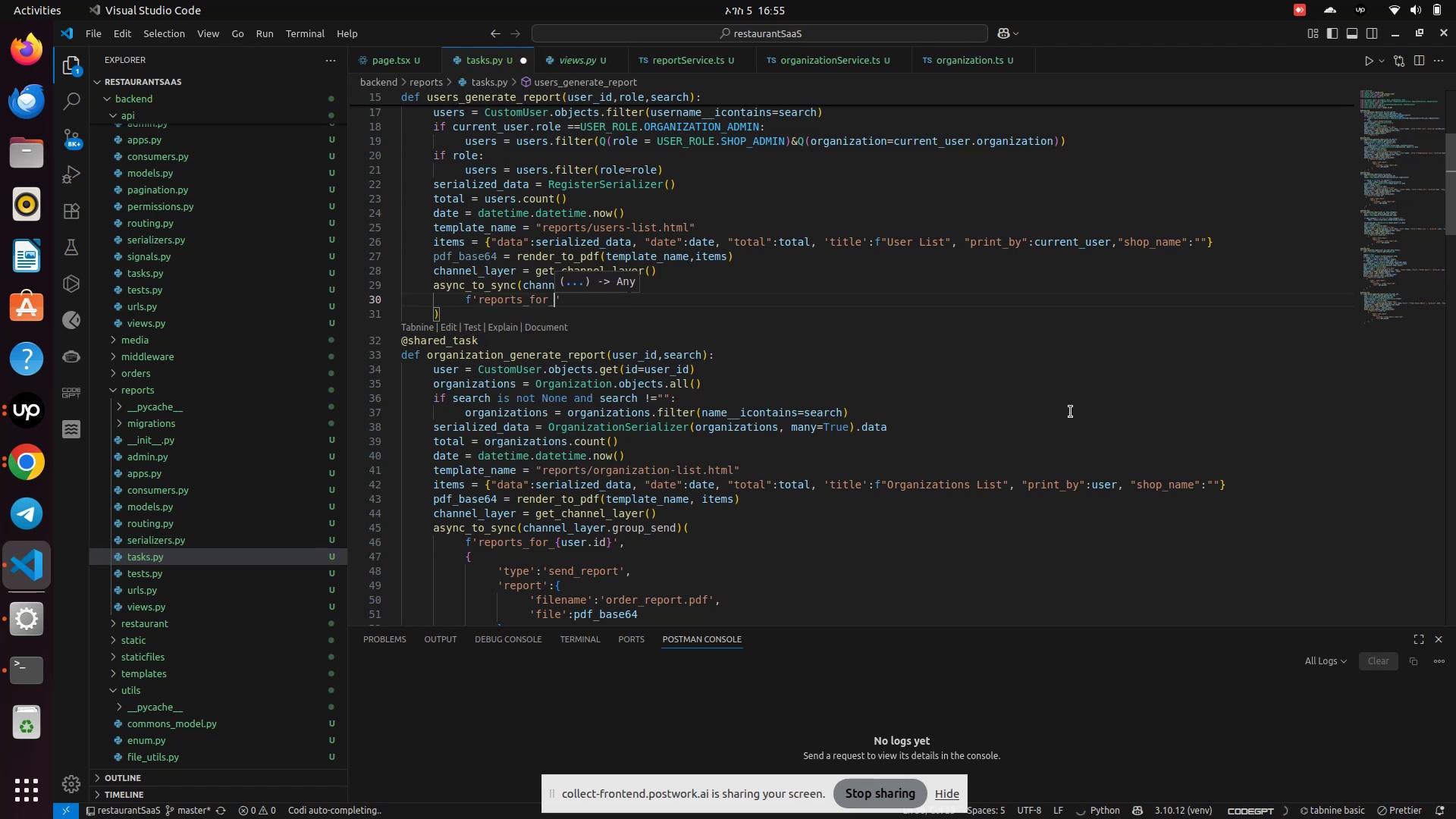 
key(ArrowRight)
 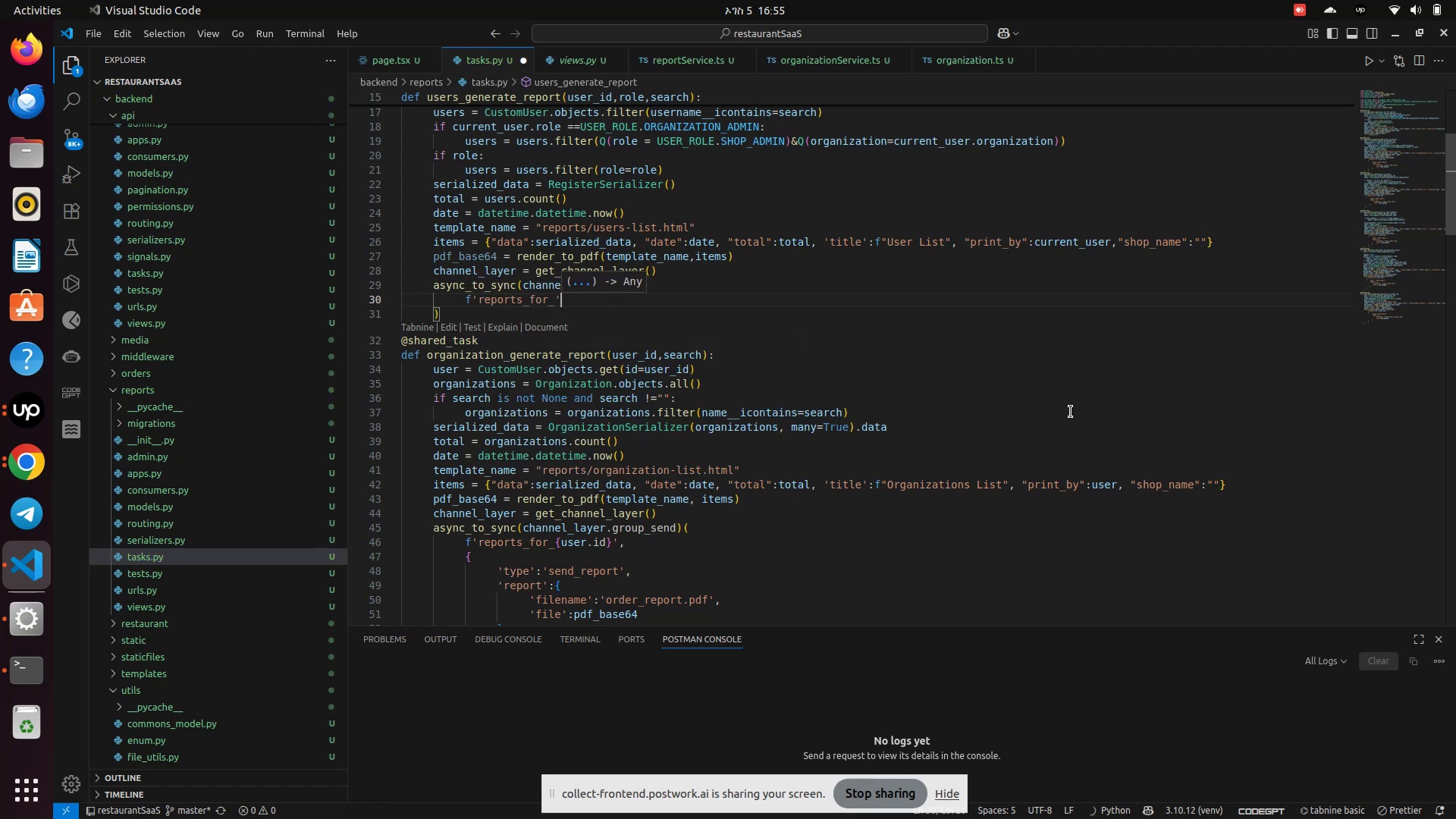 
key(ArrowLeft)
 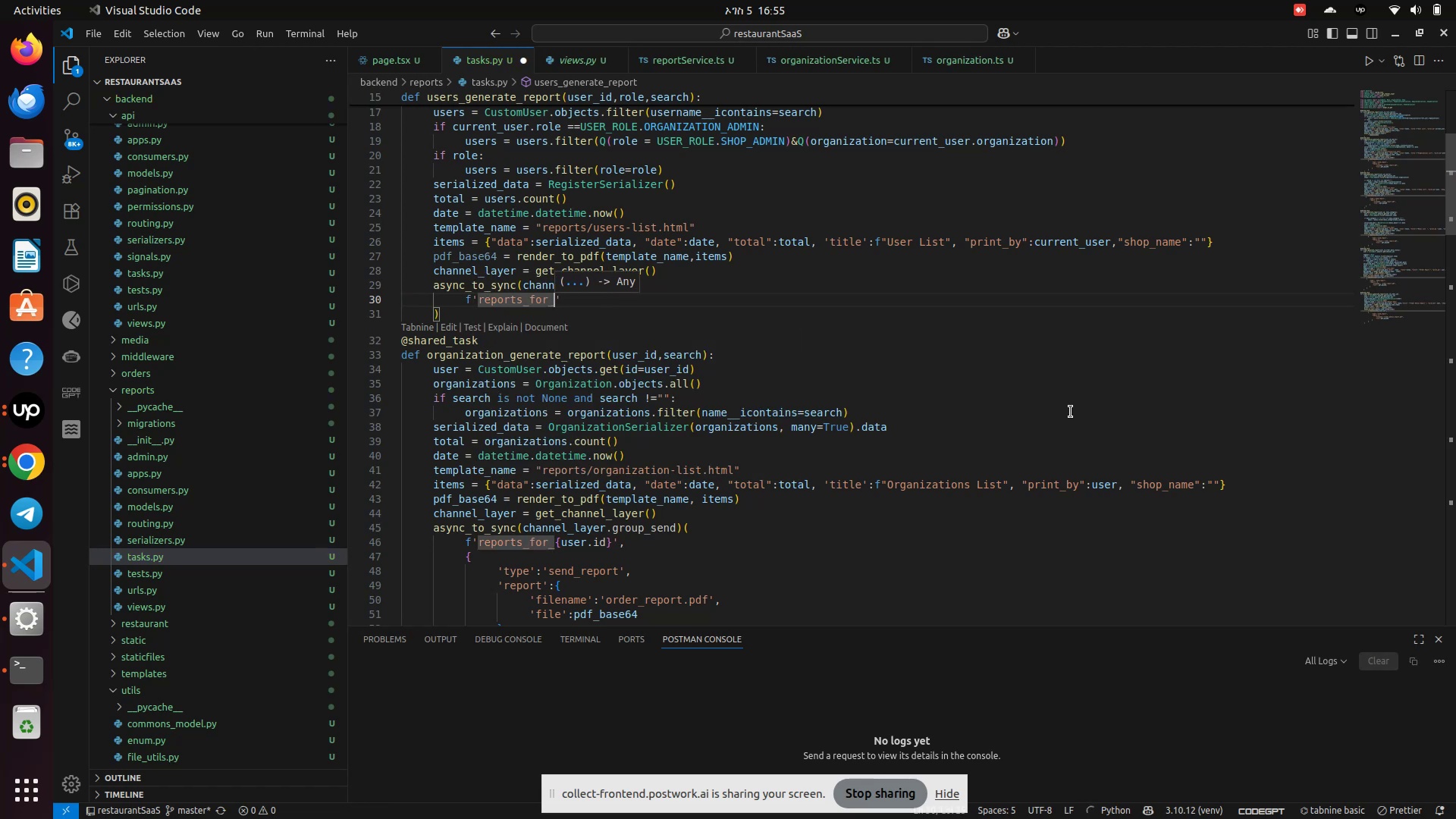 
type({user>)
key(Backspace)
type(.id)
 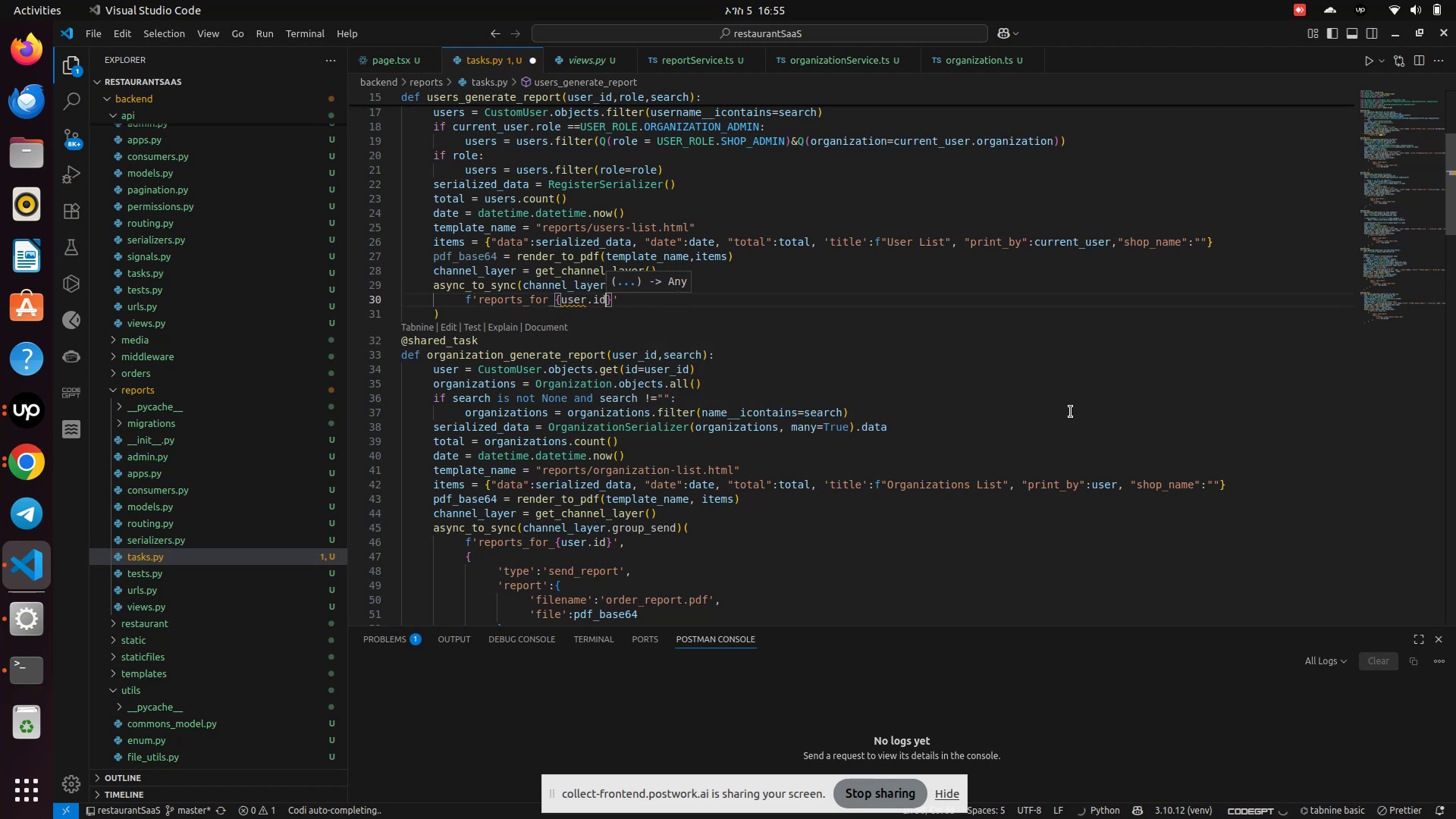 
key(ArrowRight)
 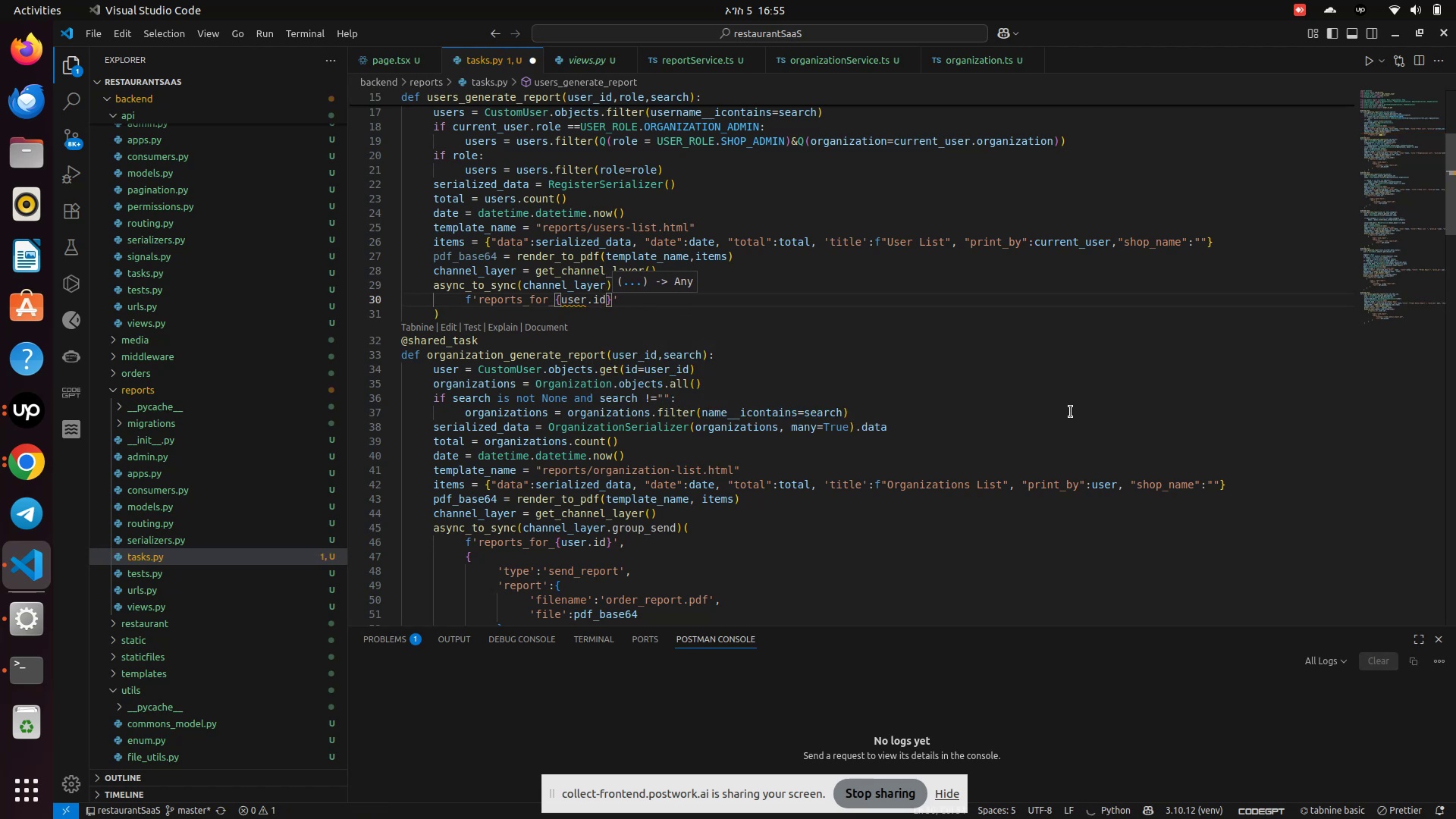 
key(ArrowLeft)
 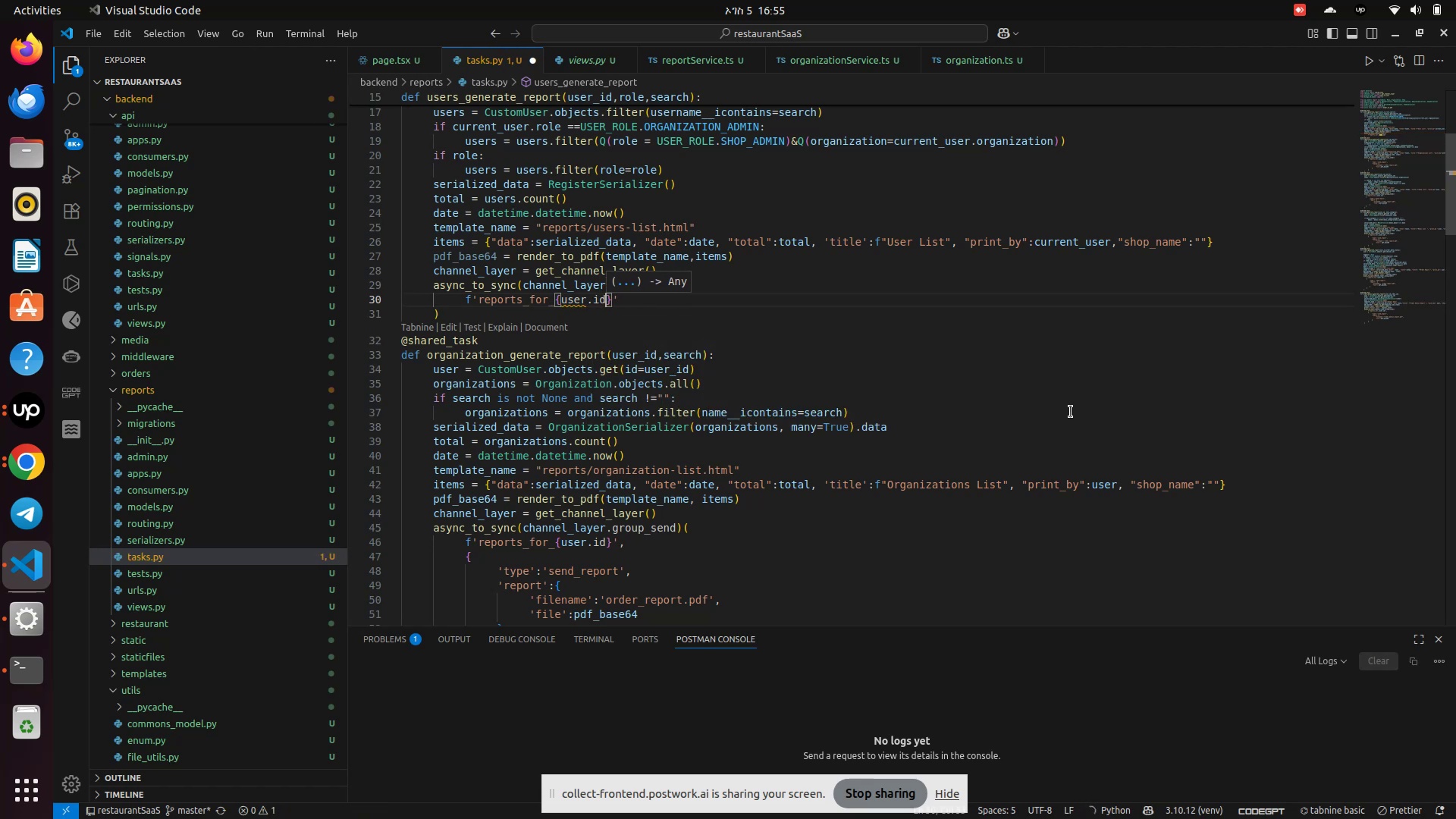 
key(ArrowLeft)
 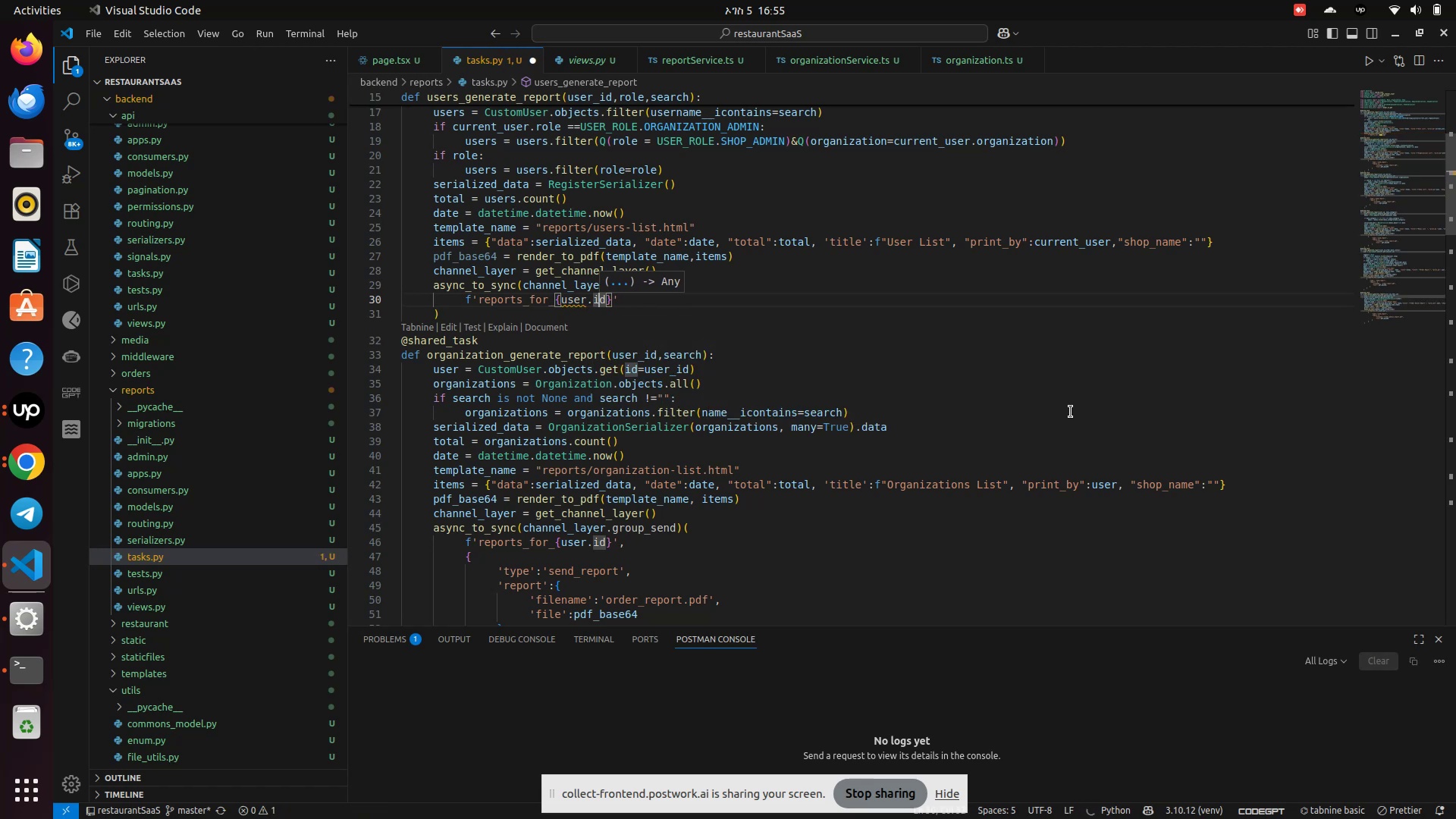 
key(ArrowLeft)
 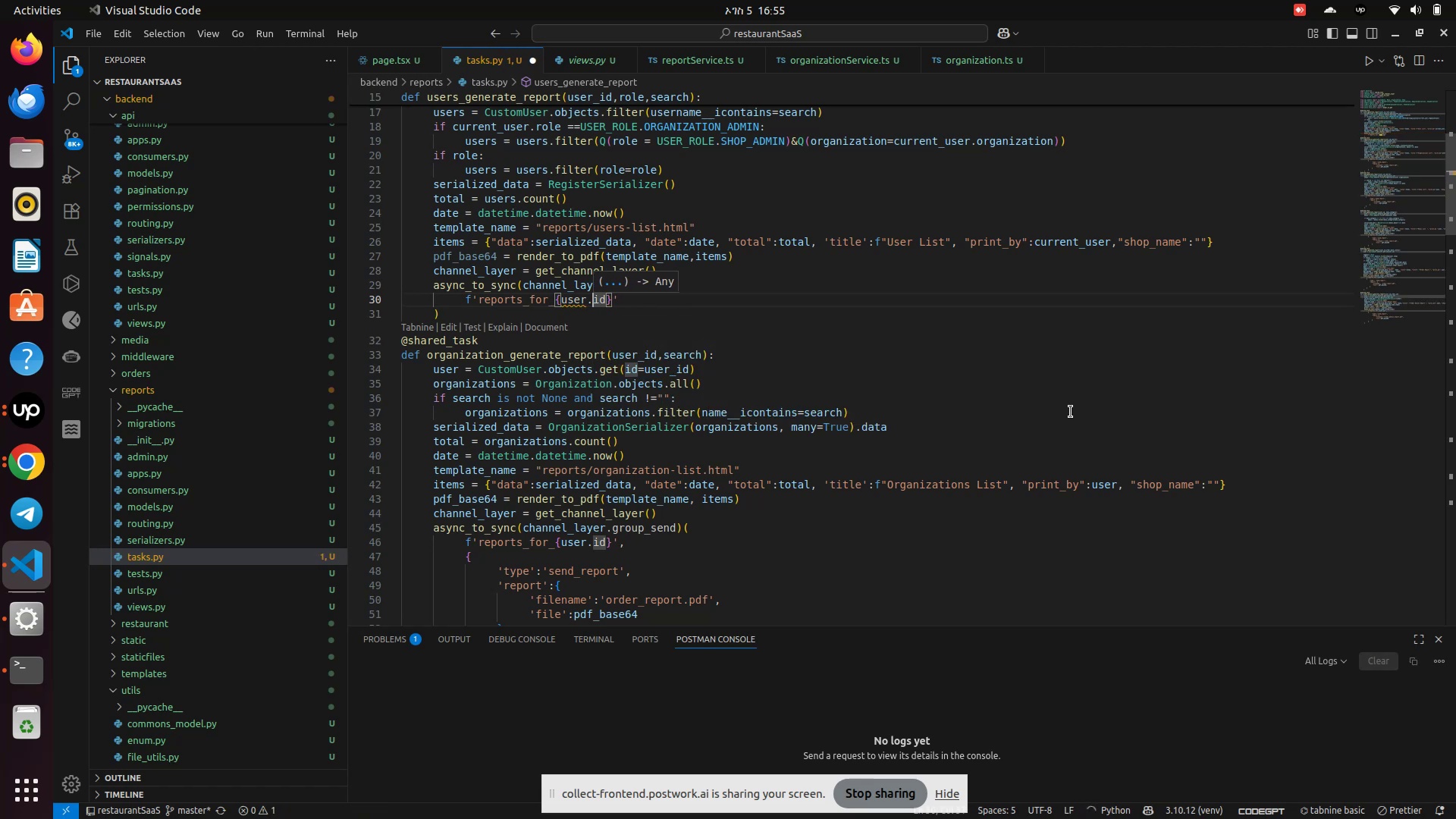 
key(ArrowLeft)
 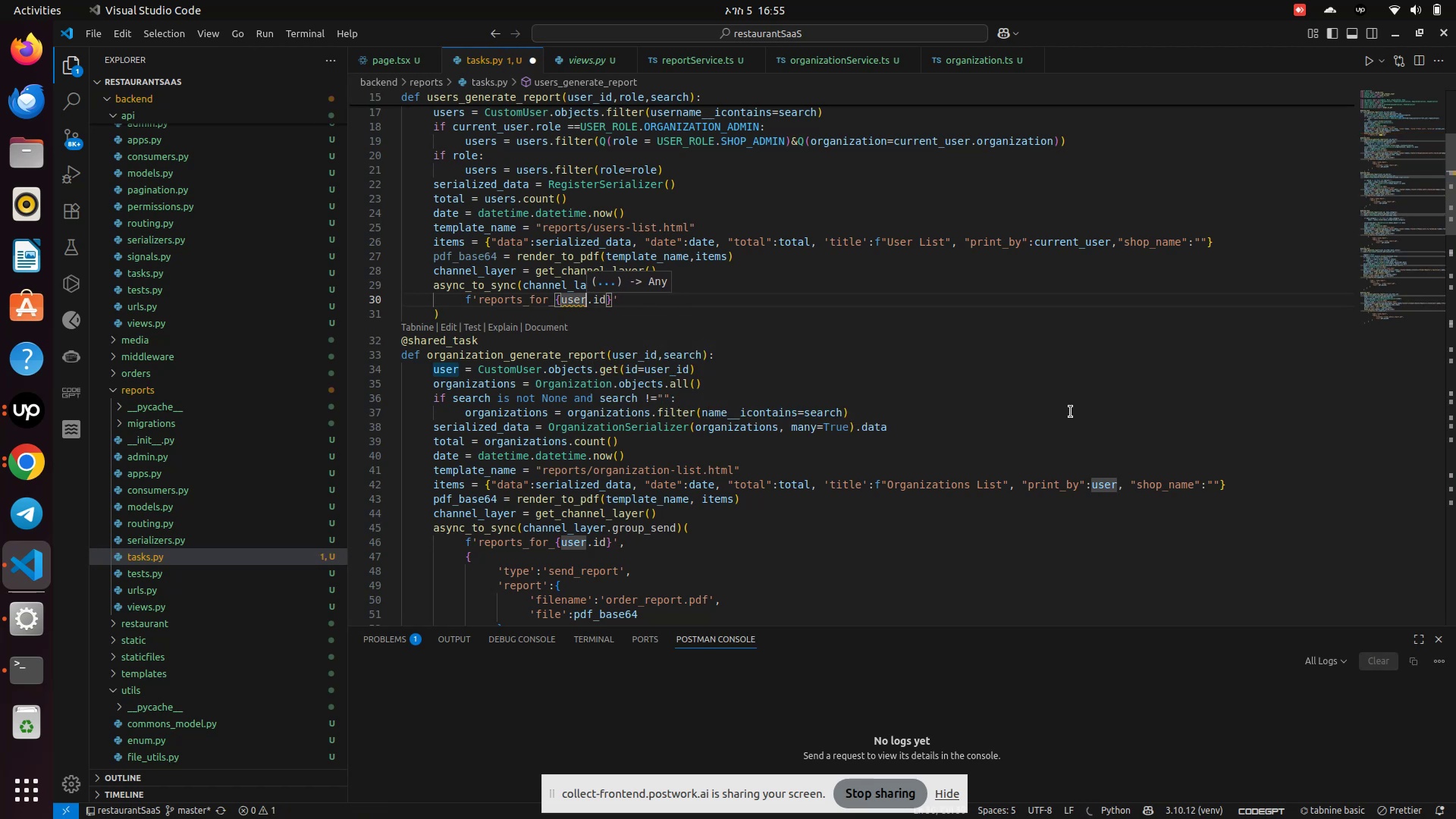 
key(Backspace)
key(Backspace)
key(Backspace)
key(Backspace)
type(current_user)
 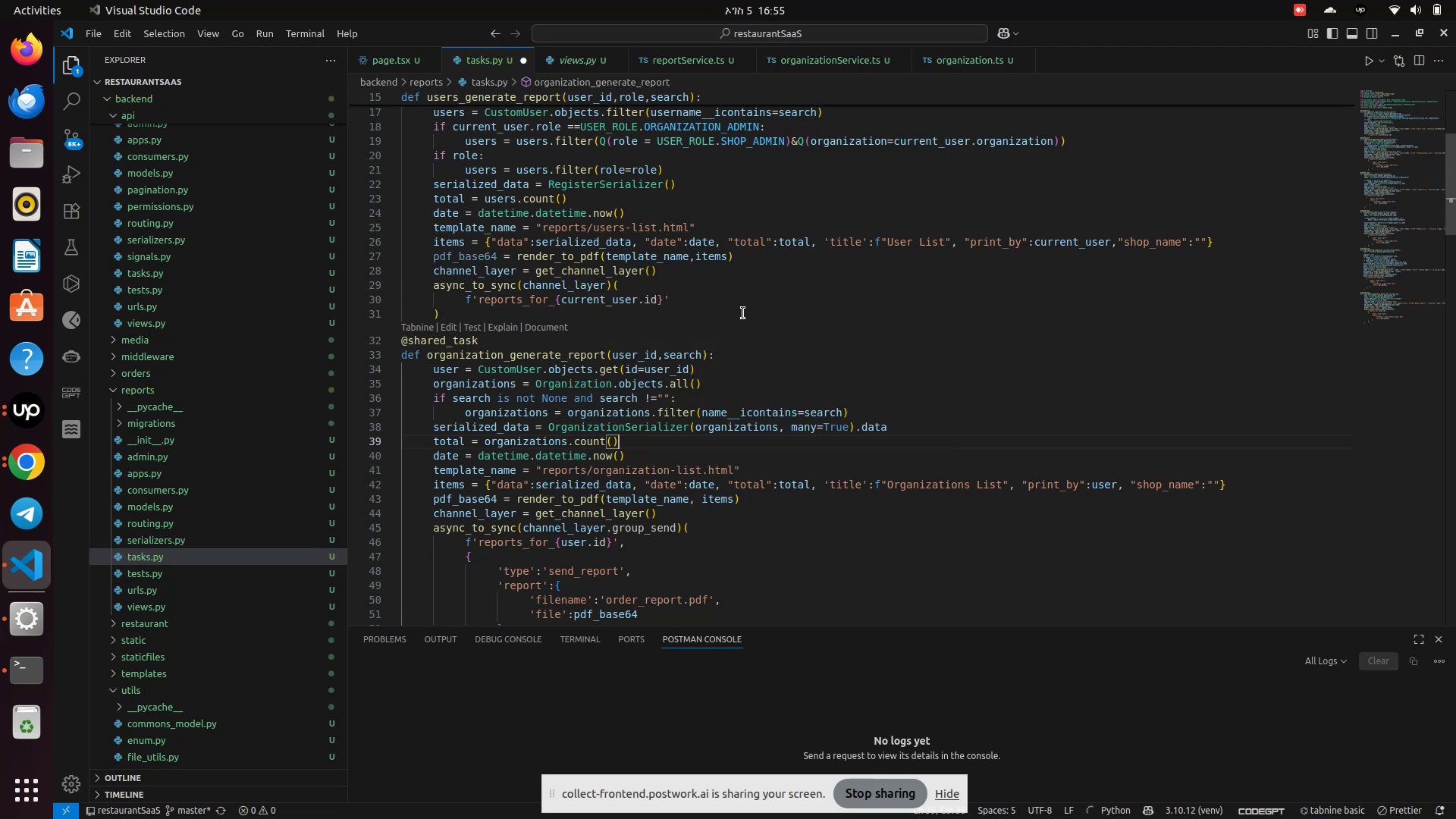 
left_click([693, 306])
 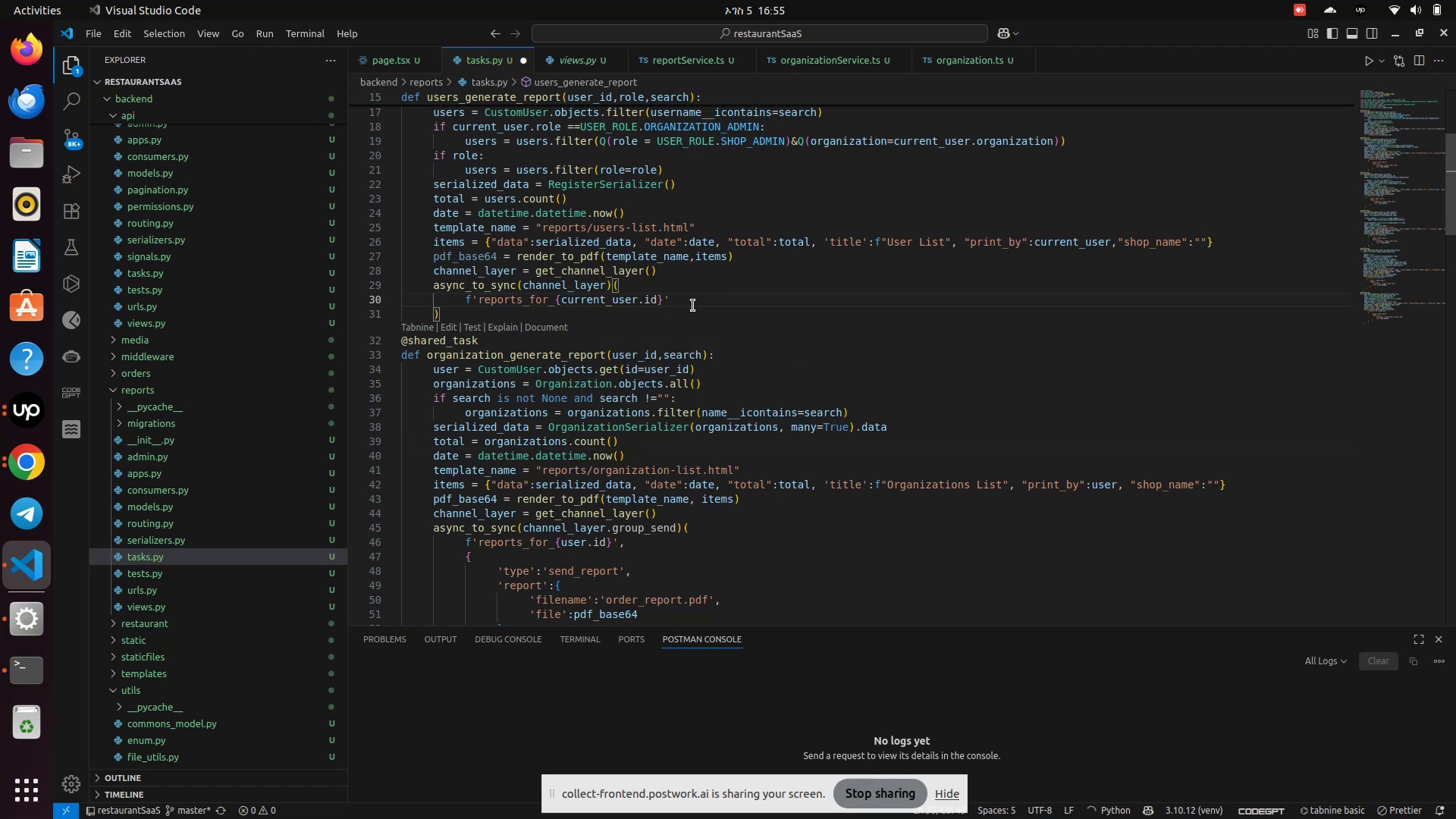 
key(Comma)
 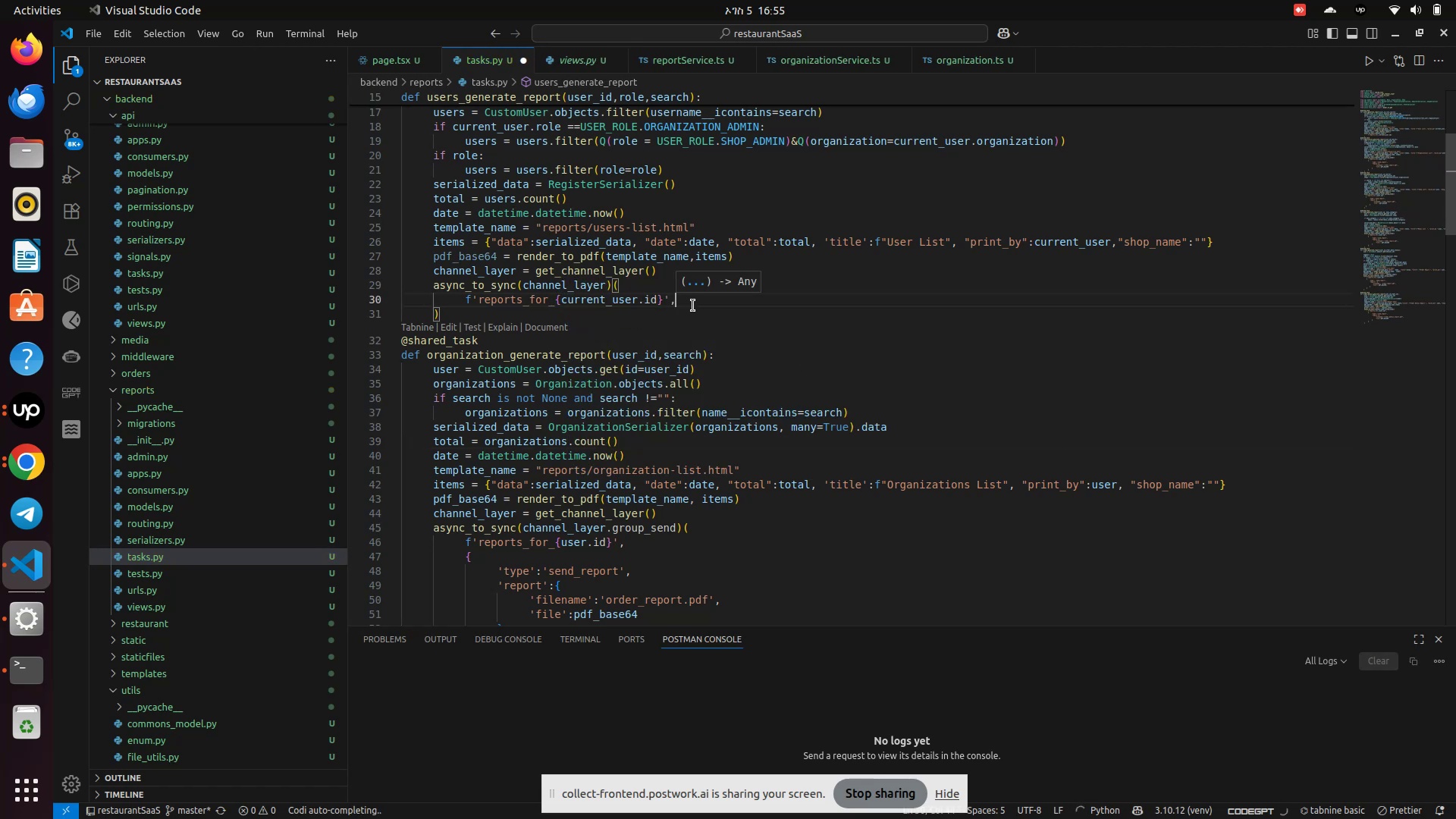 
key(Enter)
 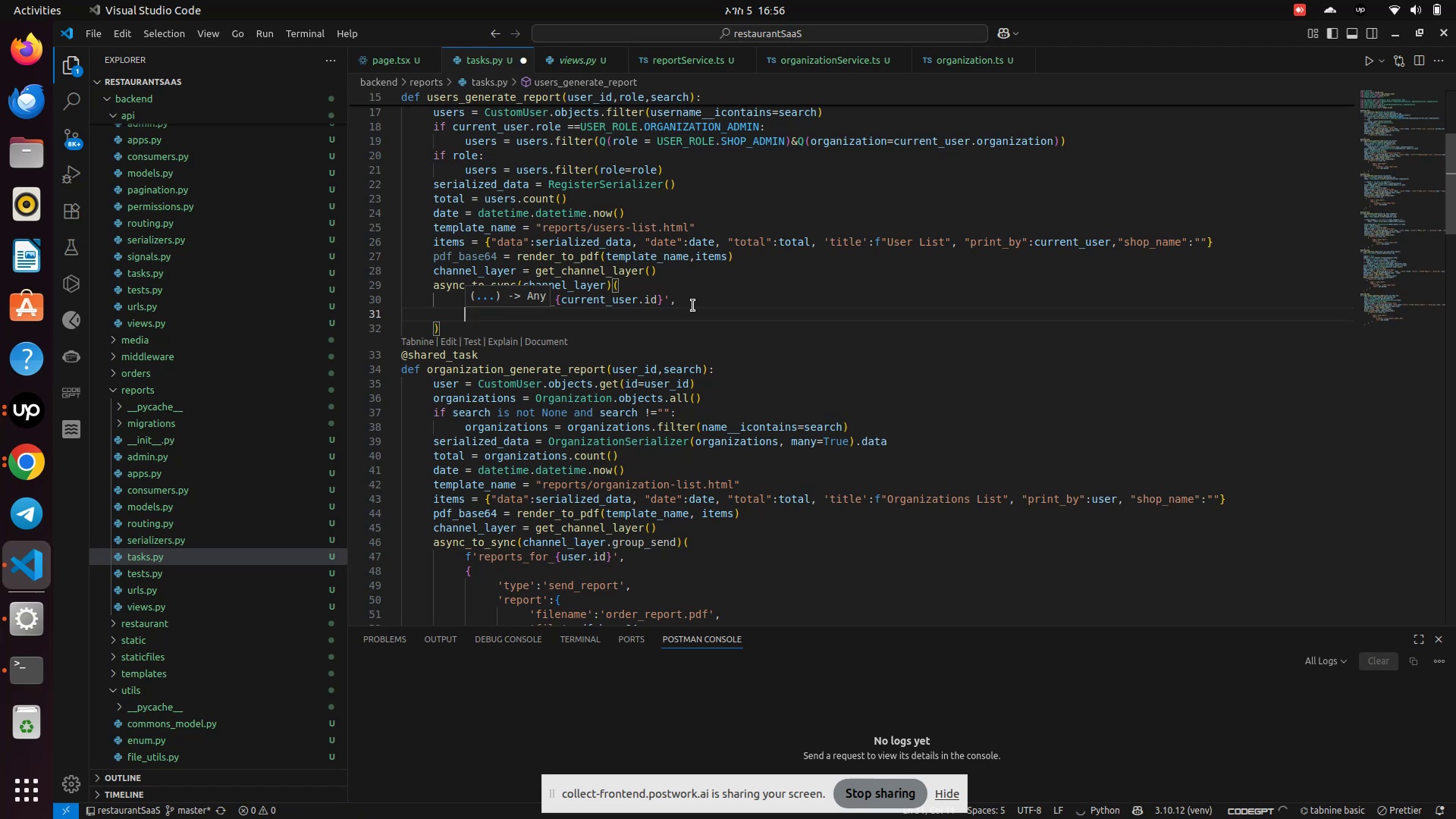 
type(ty)
key(Backspace)
key(Backspace)
type(')
key(Backspace)
 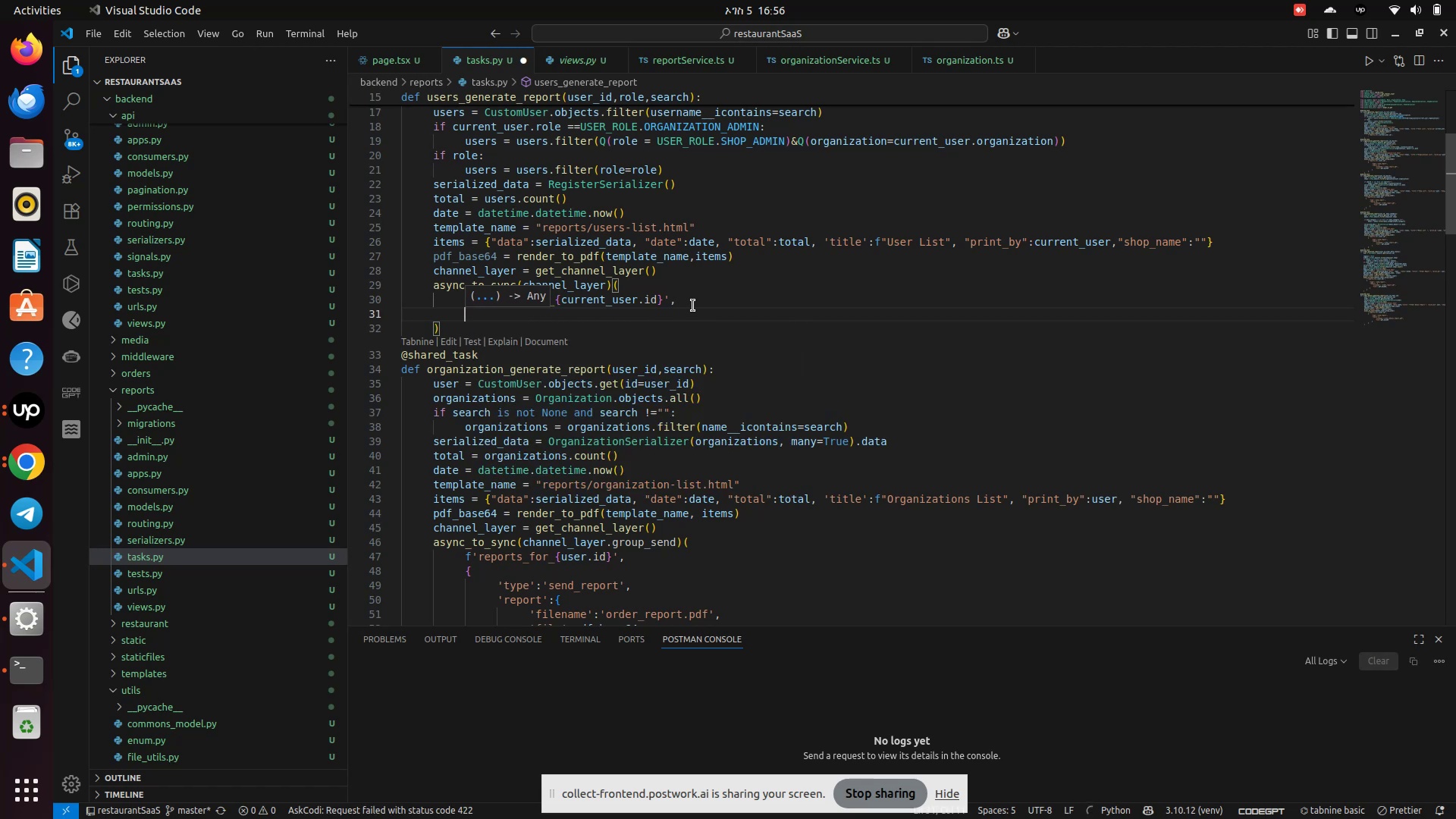 
key(Shift+BracketLeft)
 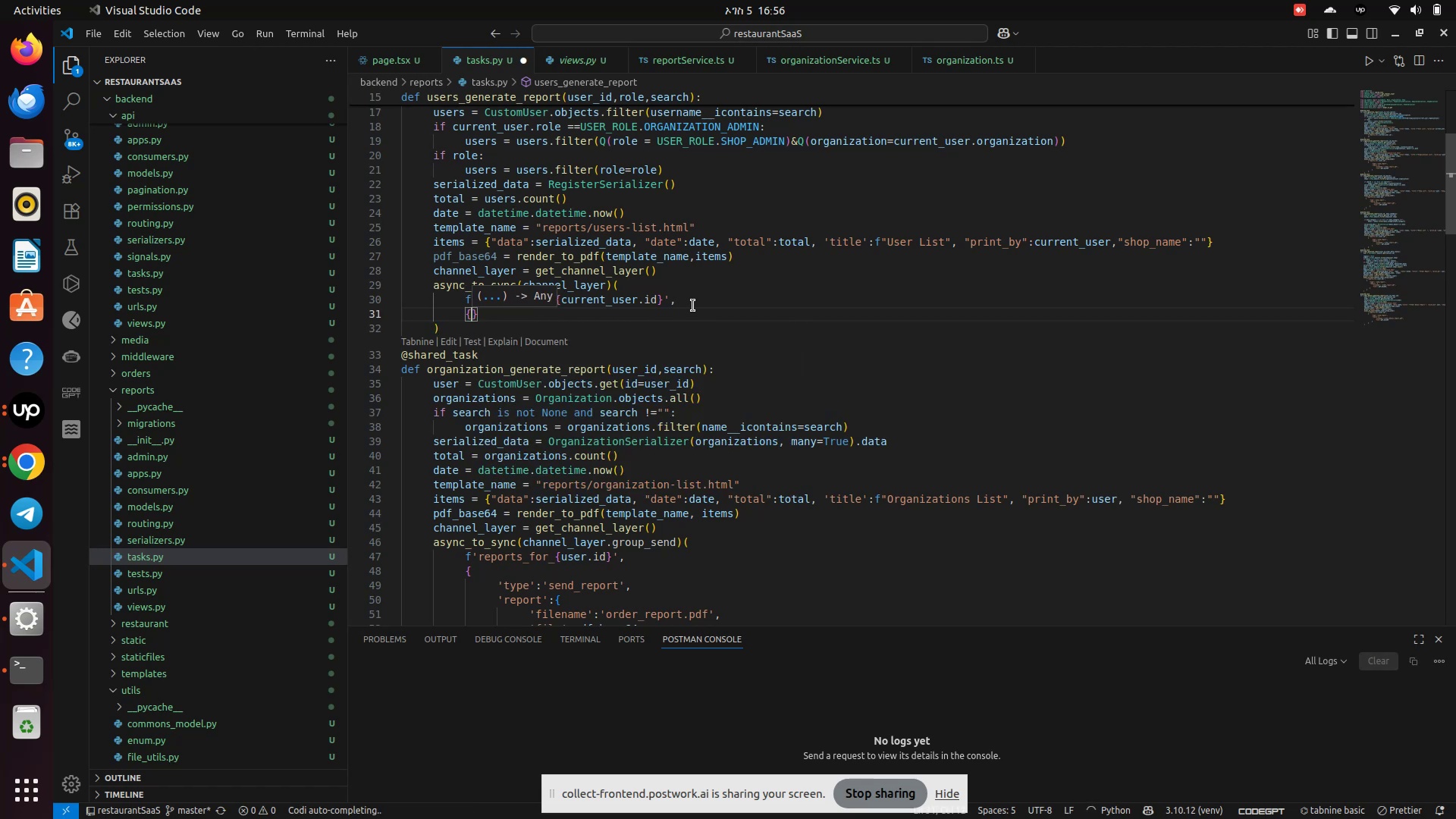 
key(Enter)
 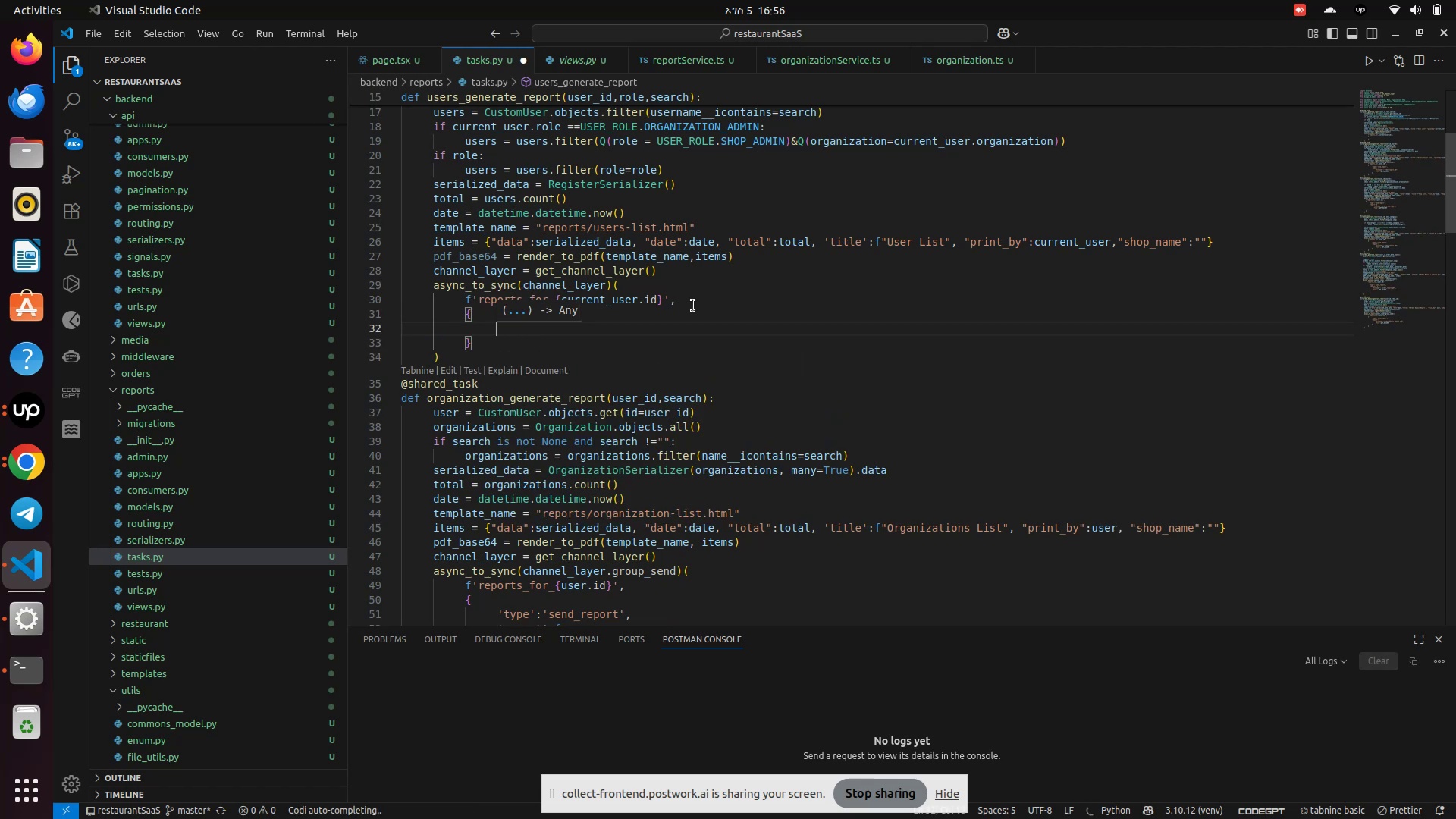 
type(type)
 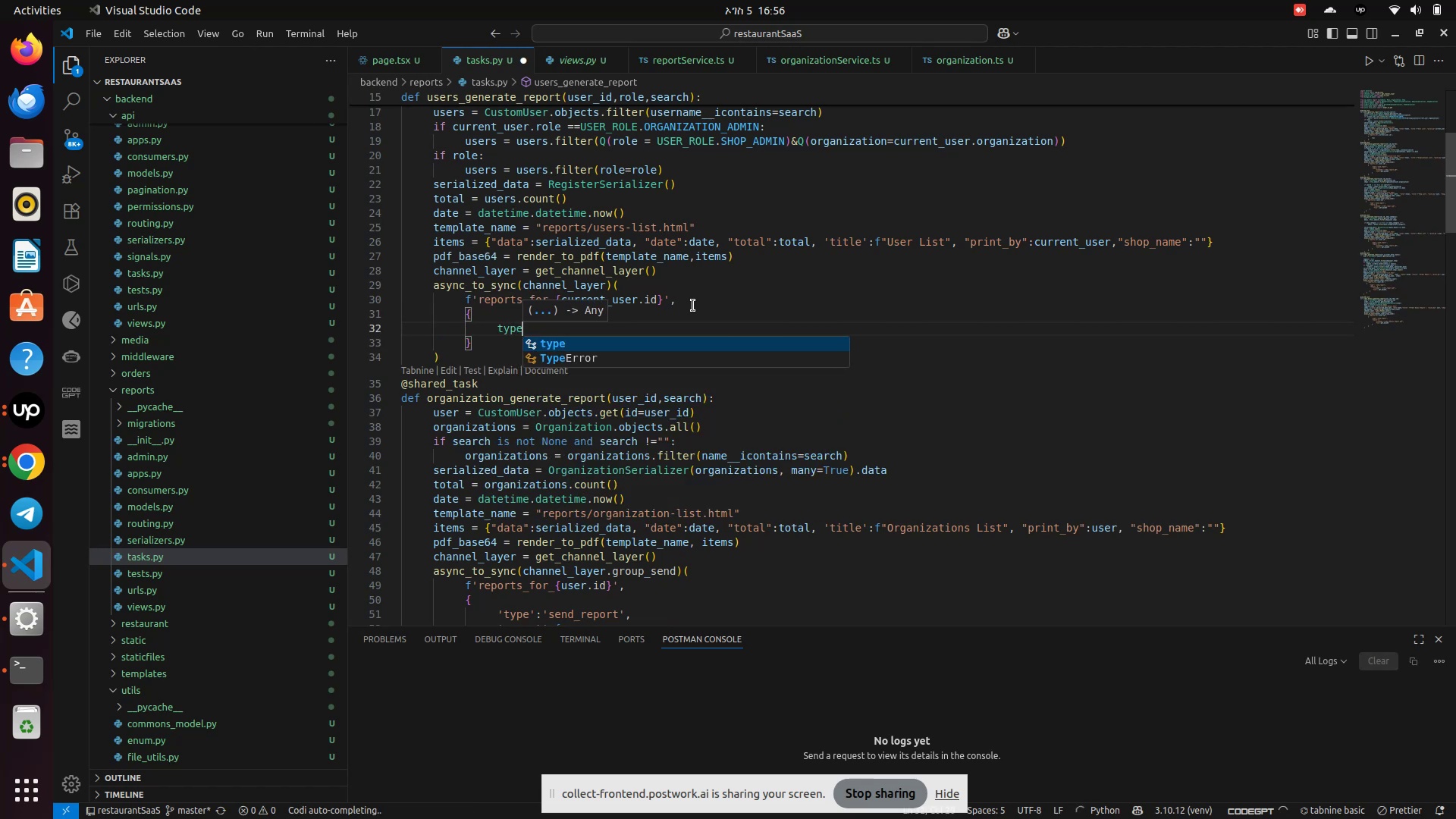 
key(Enter)
 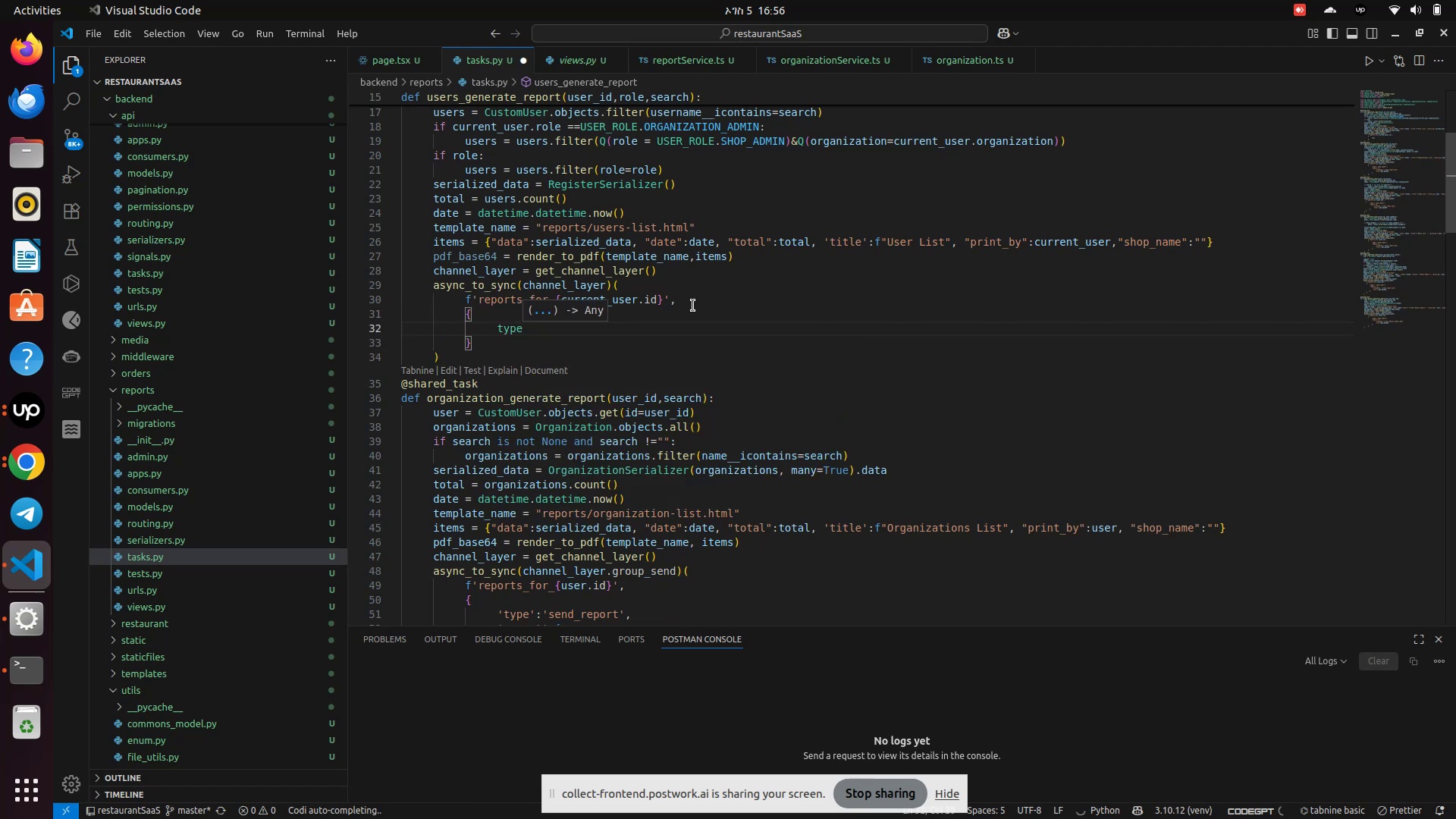 
key(Backspace)
key(Backspace)
key(Backspace)
key(Backspace)
type('type)
 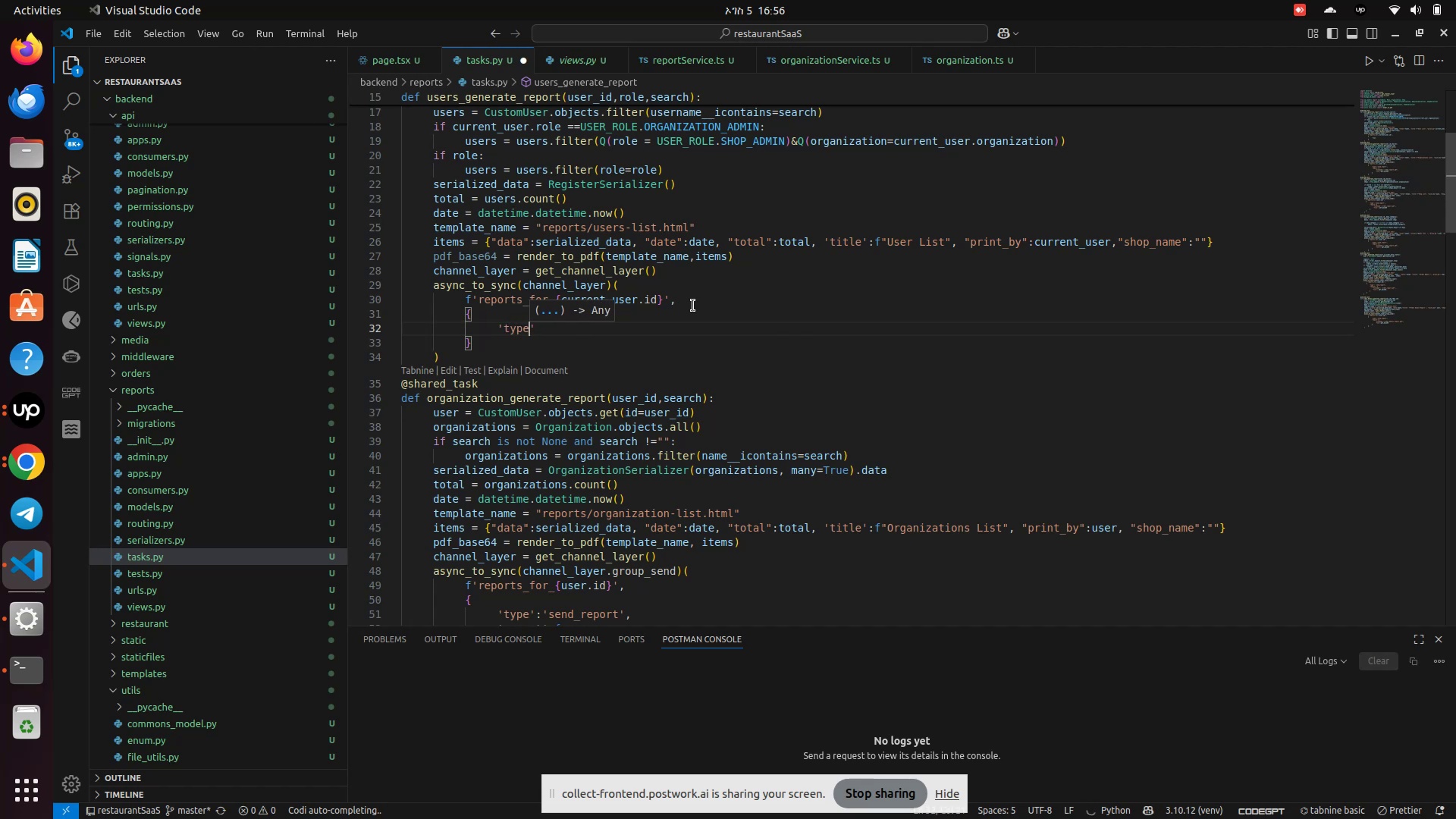 
key(ArrowRight)
 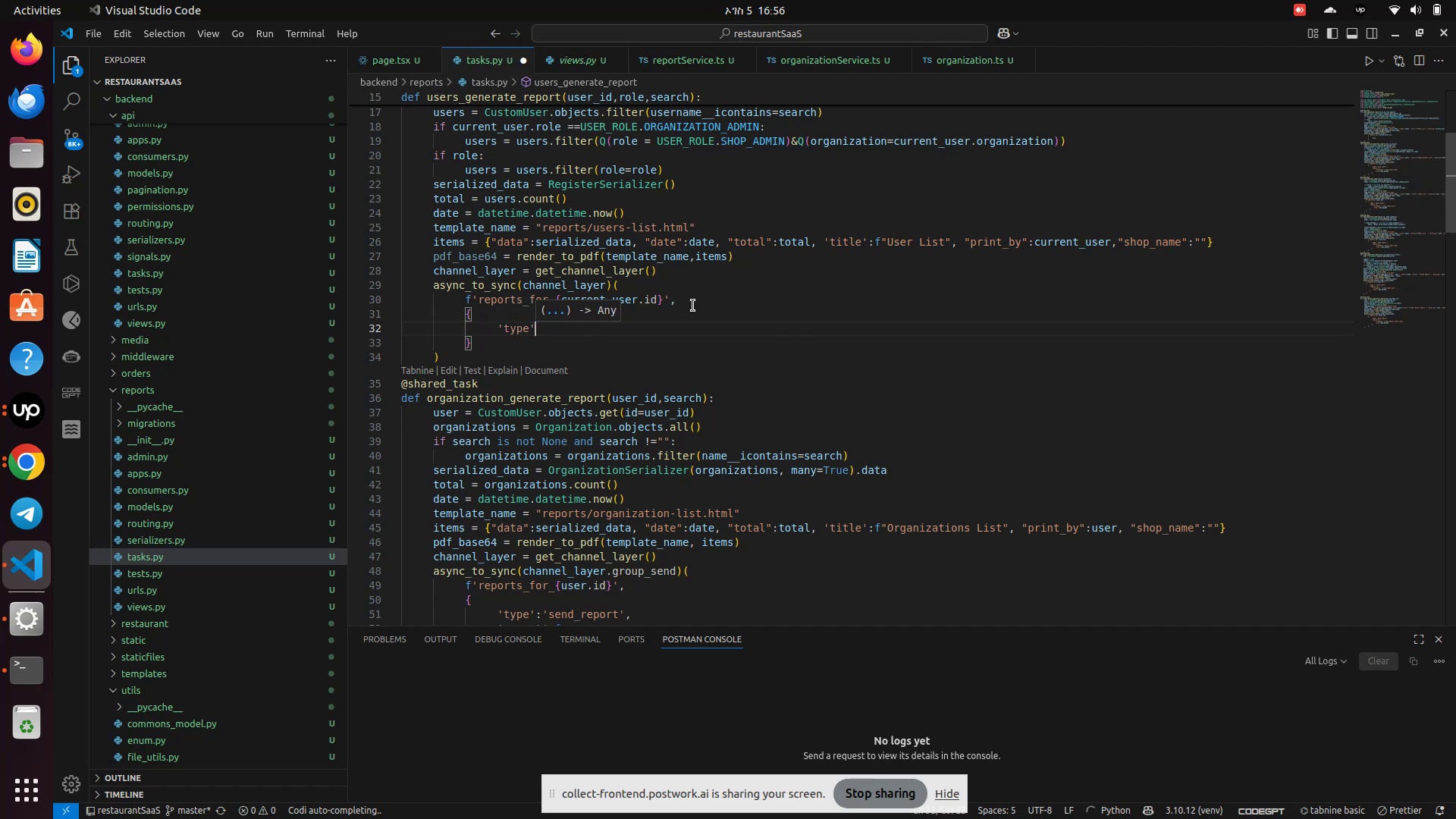 
type(:'send_report)
 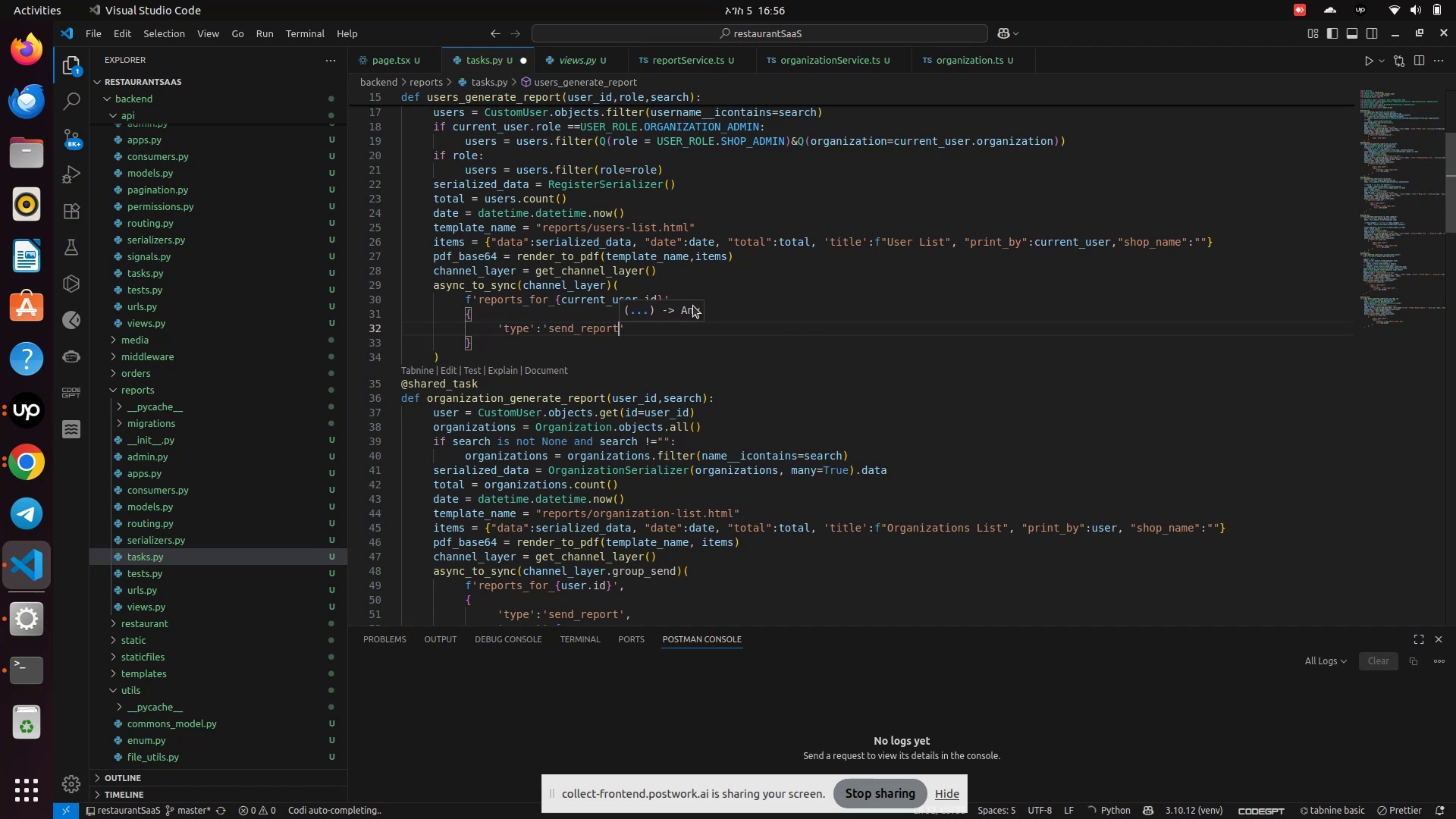 
key(ArrowRight)
 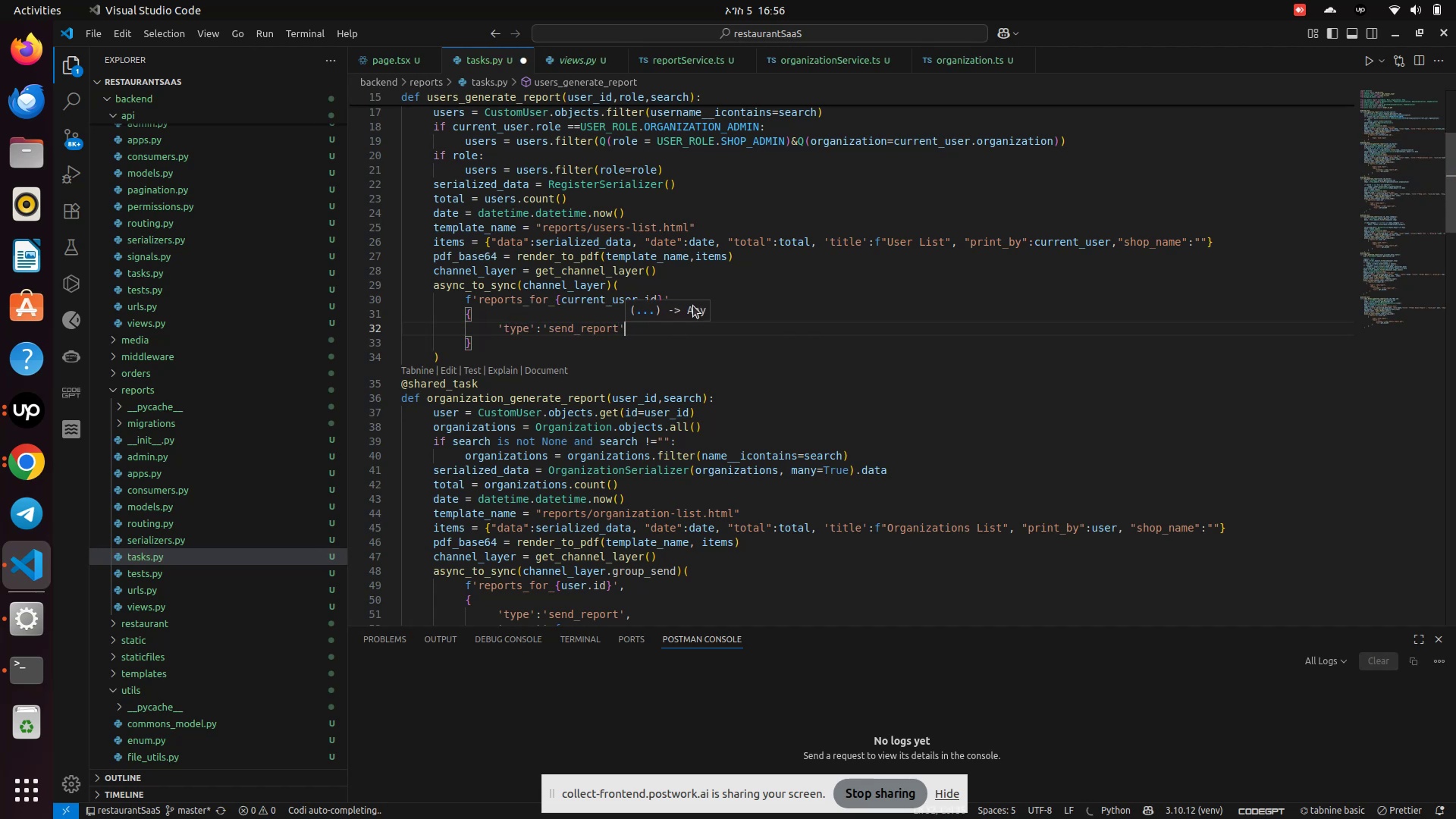 
key(Comma)
 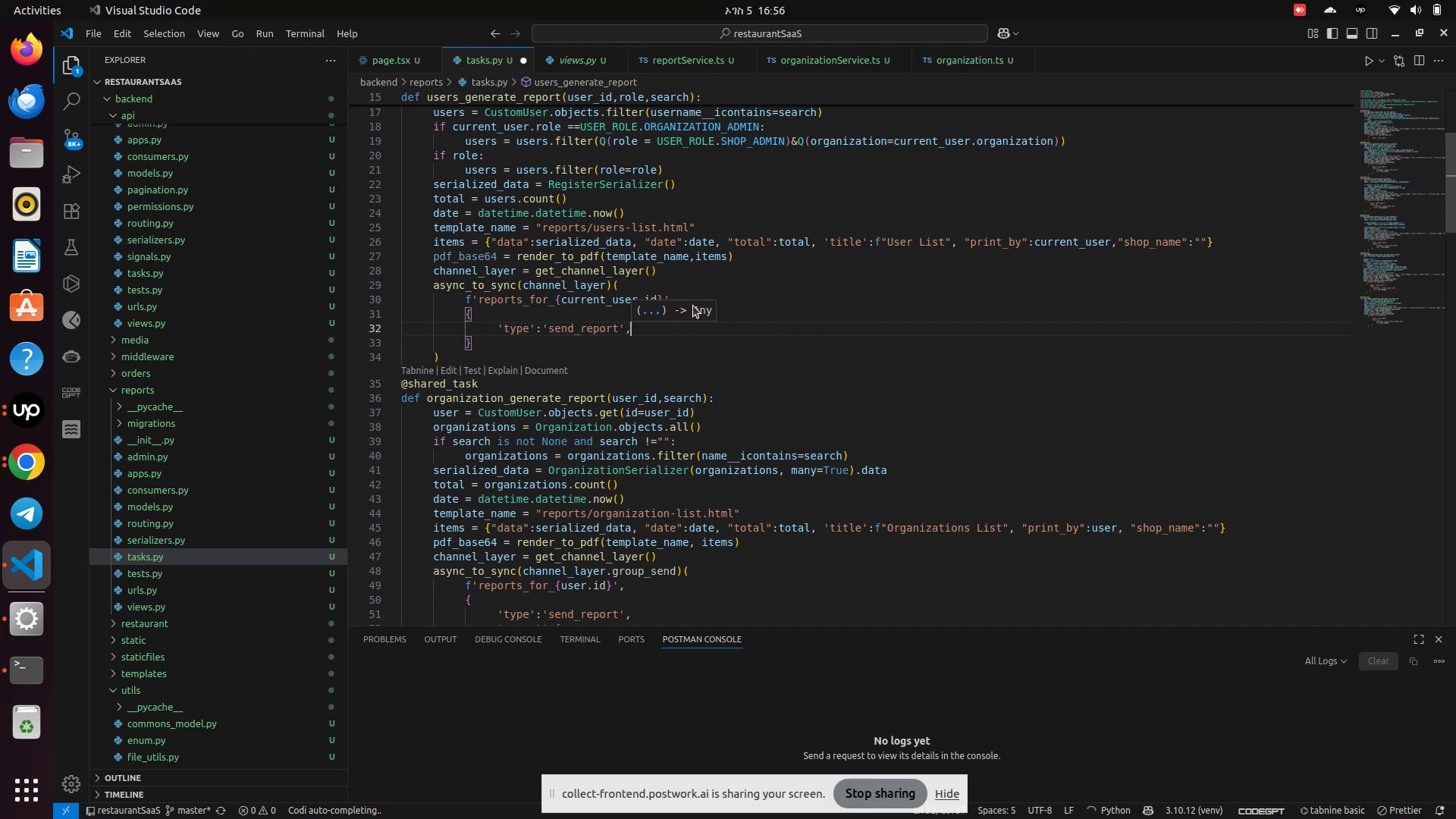 
key(Enter)
 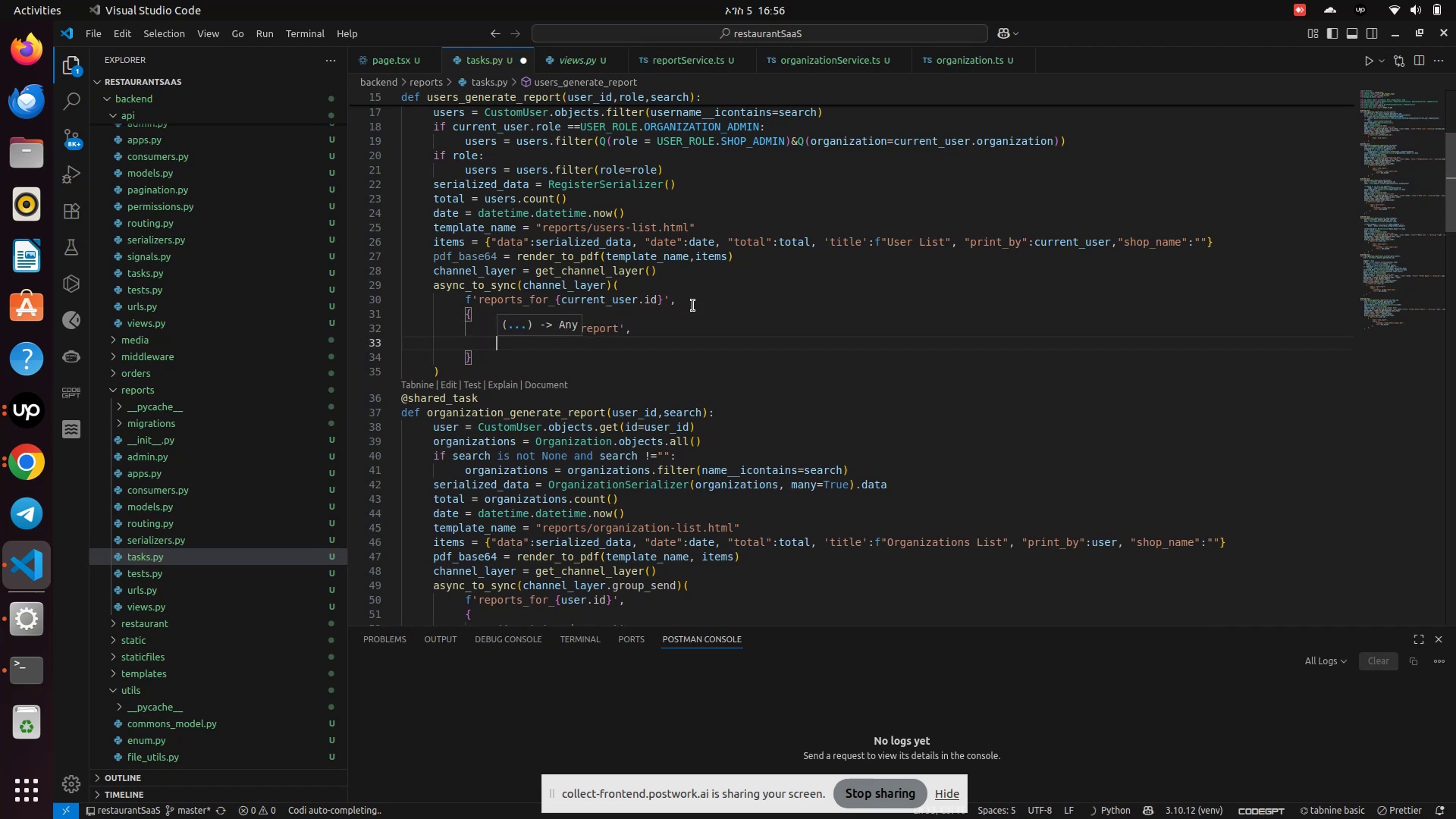 
scroll: coordinate [694, 303], scroll_direction: down, amount: 2.0
 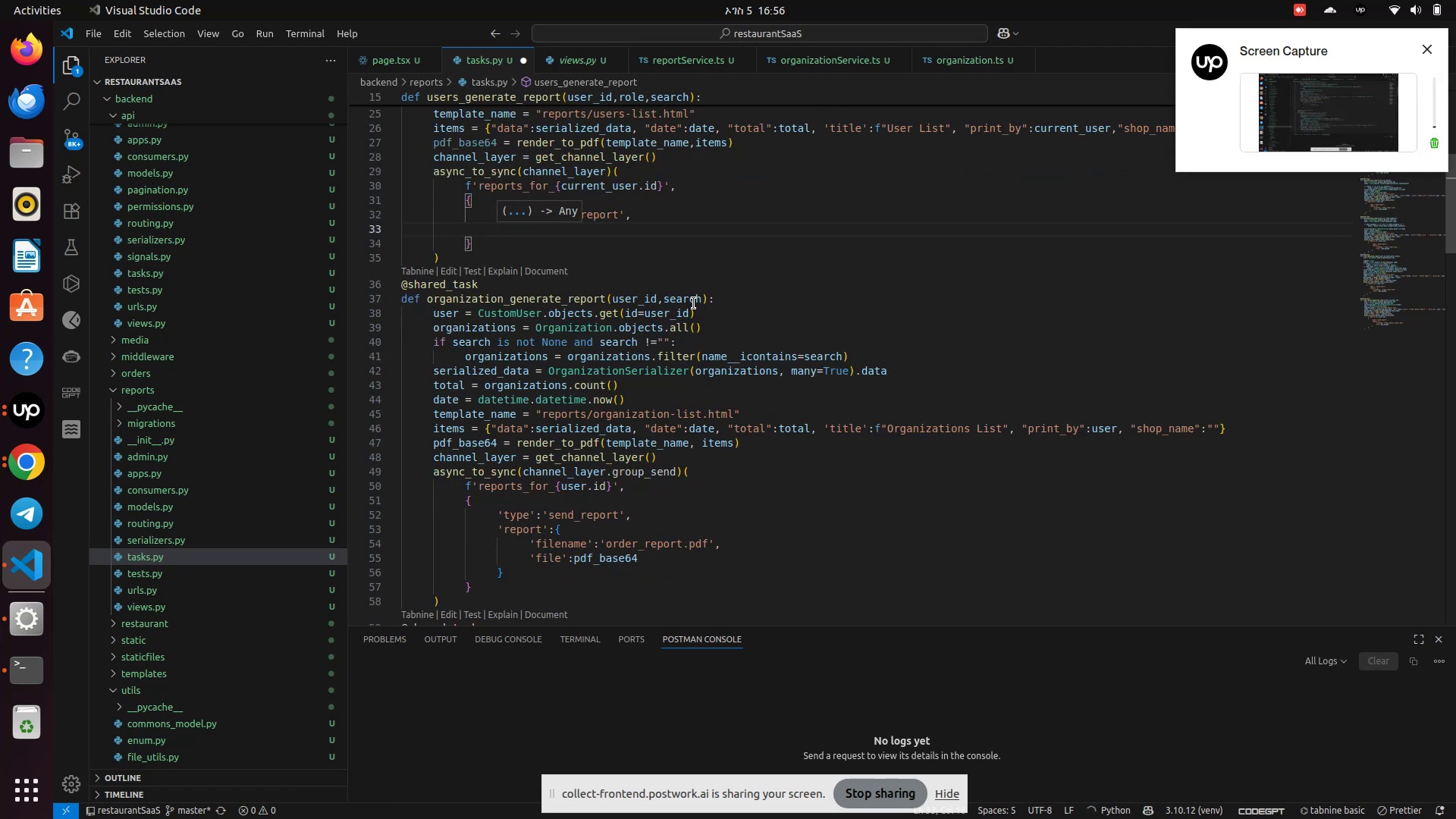 
type('reports_f)
key(Backspace)
key(Backspace)
key(Backspace)
 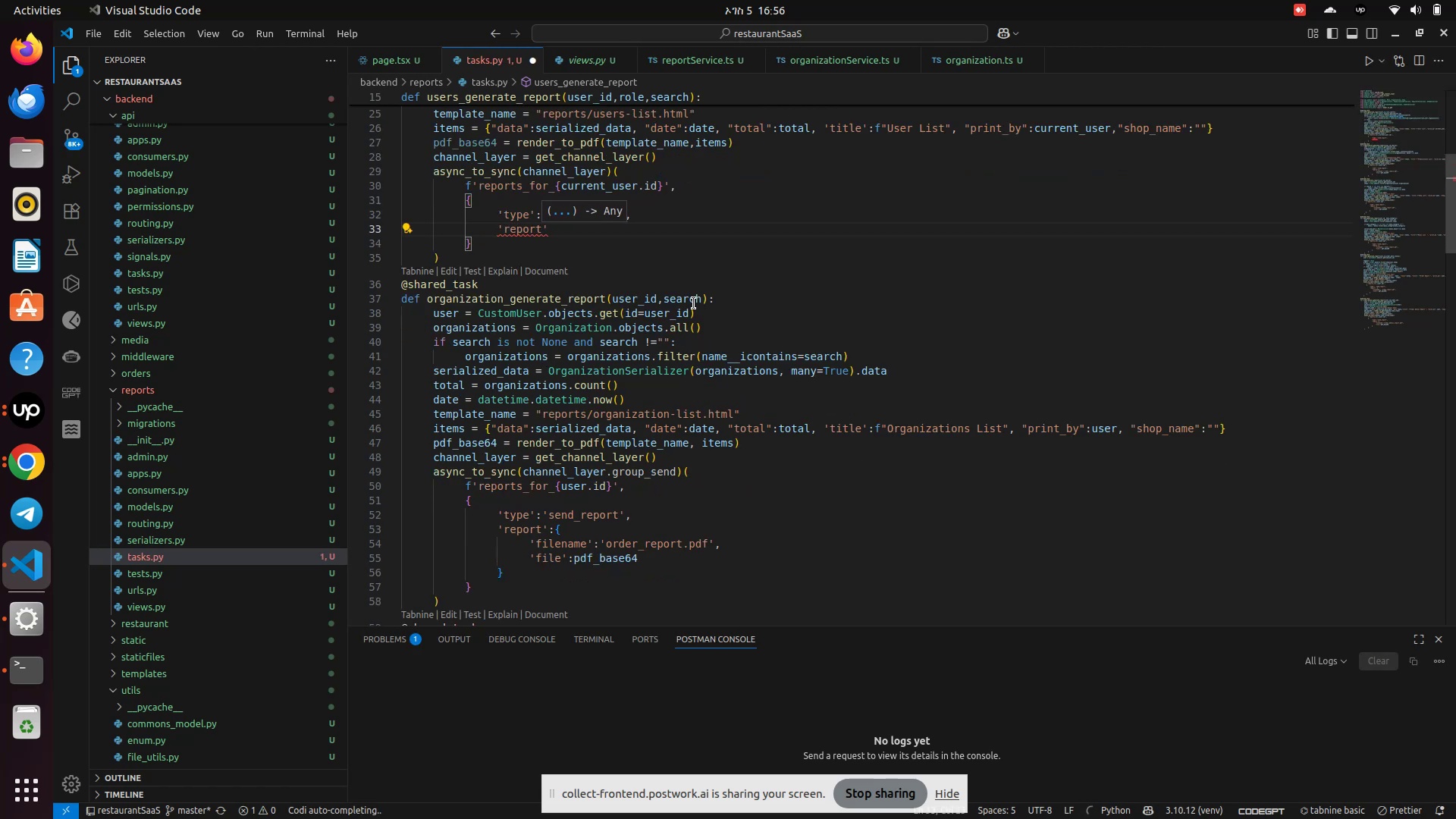 
key(ArrowRight)
 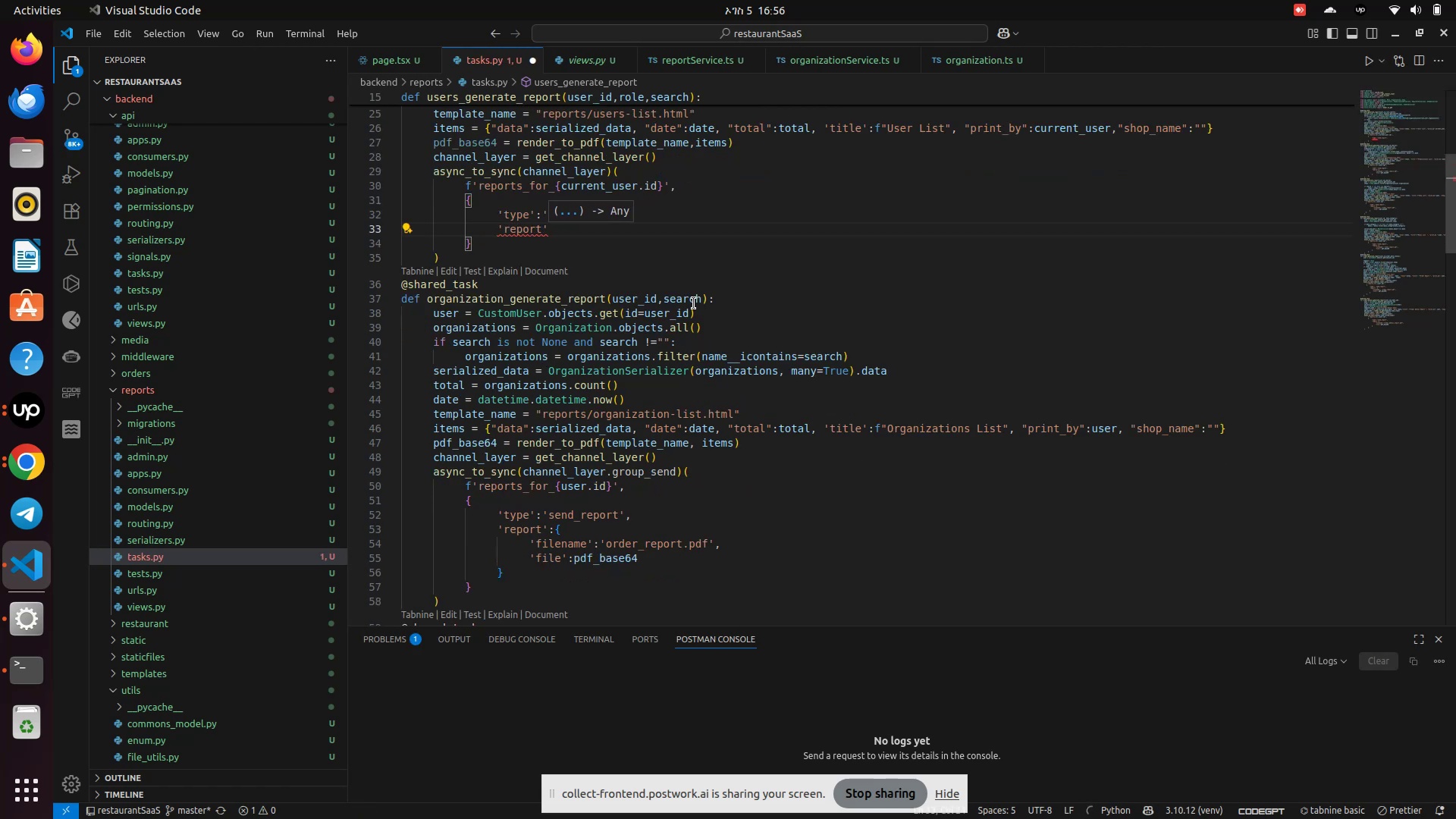 
key(Shift+ShiftLeft)
 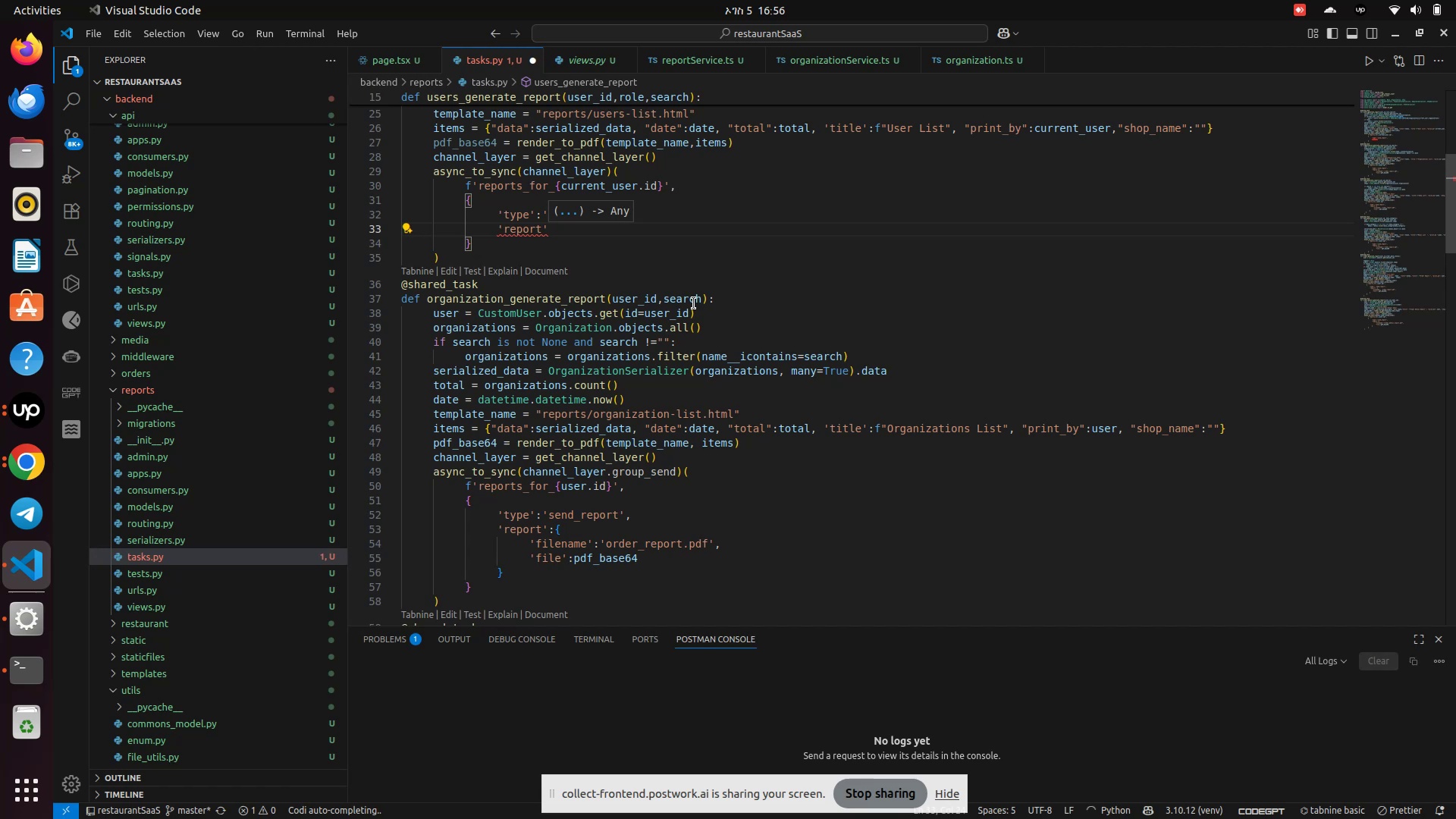 
key(Shift+Semicolon)
 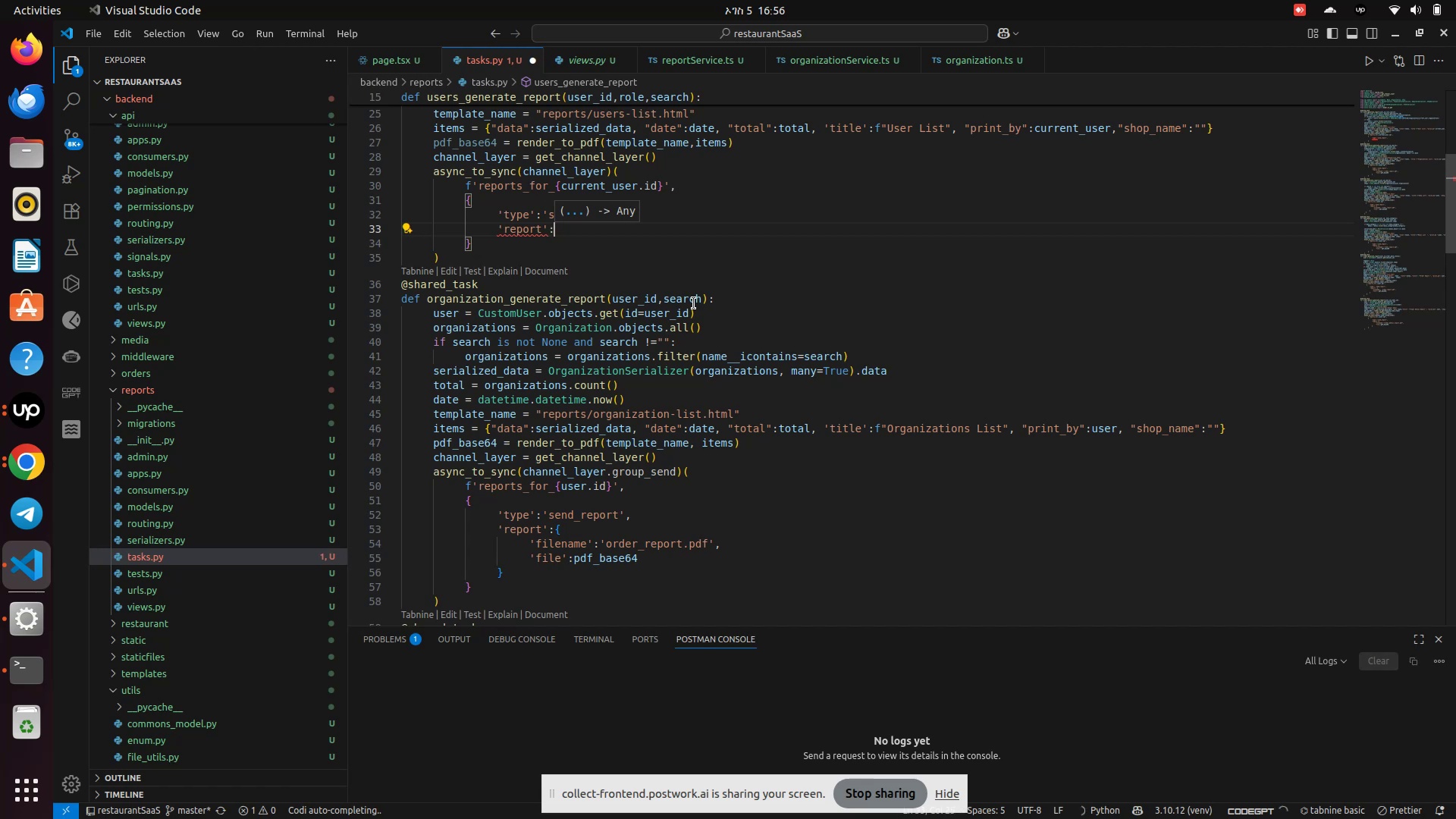 
key(Shift+BracketLeft)
 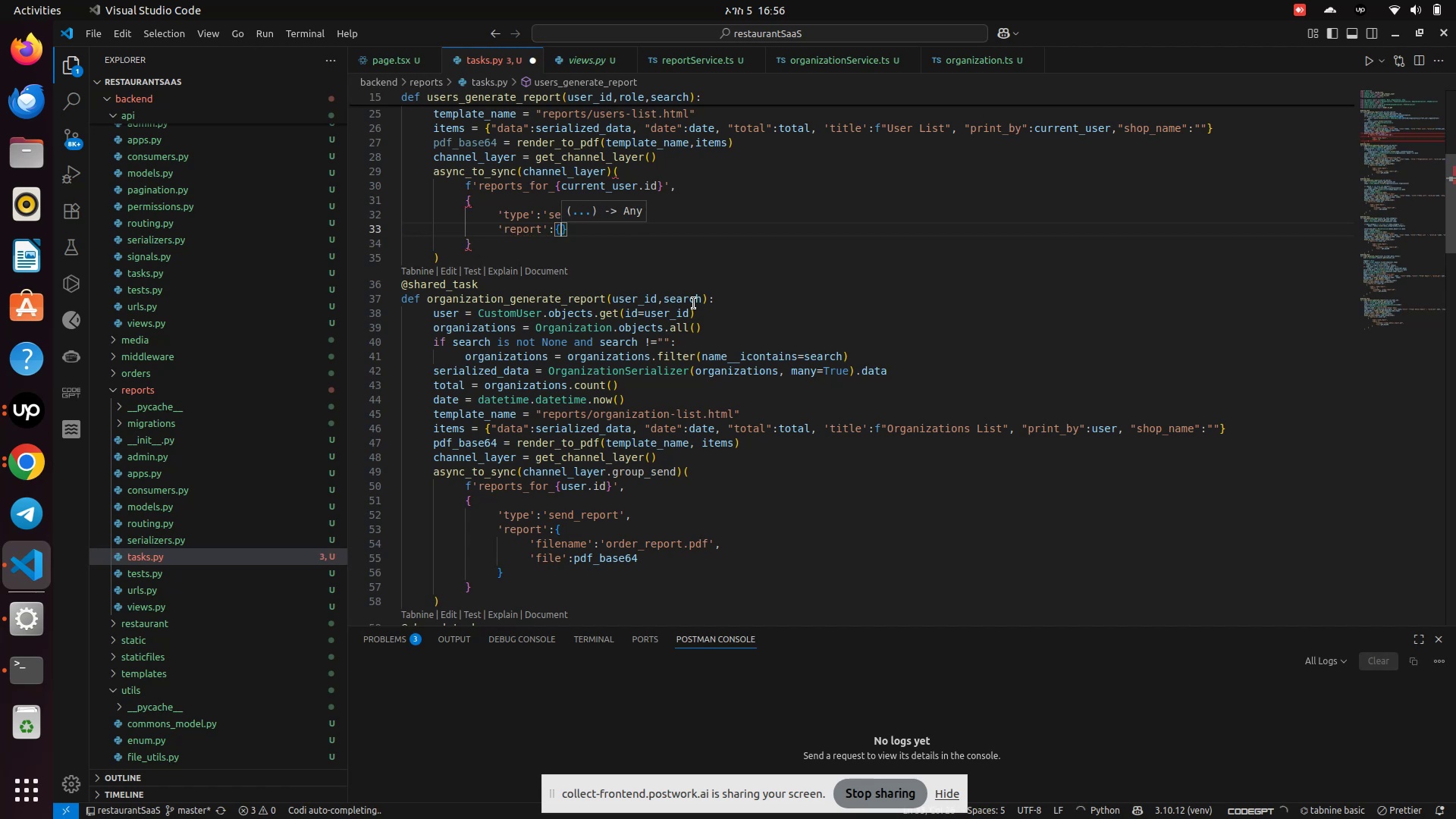 
key(Enter)
 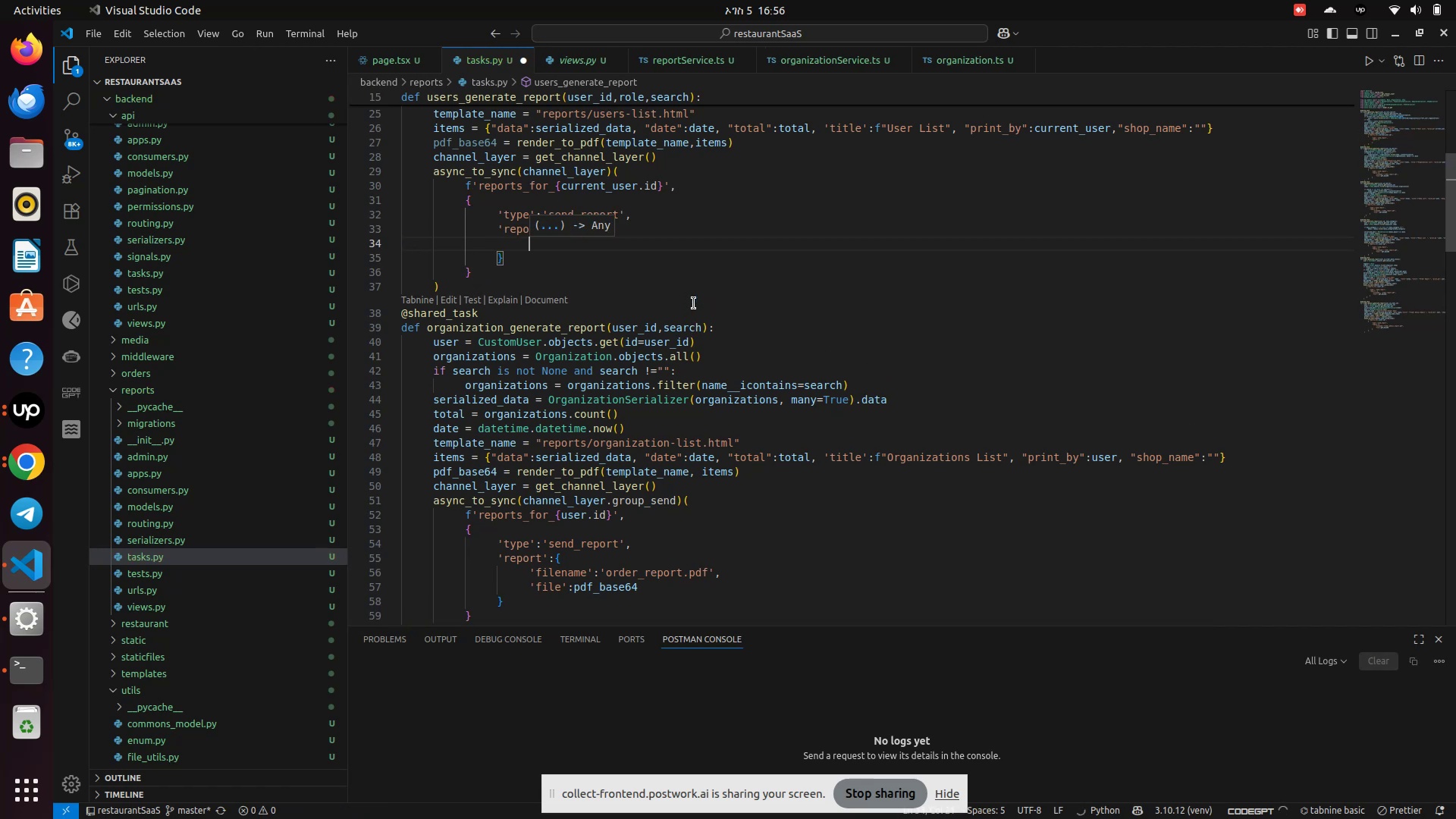 
type('filename)
 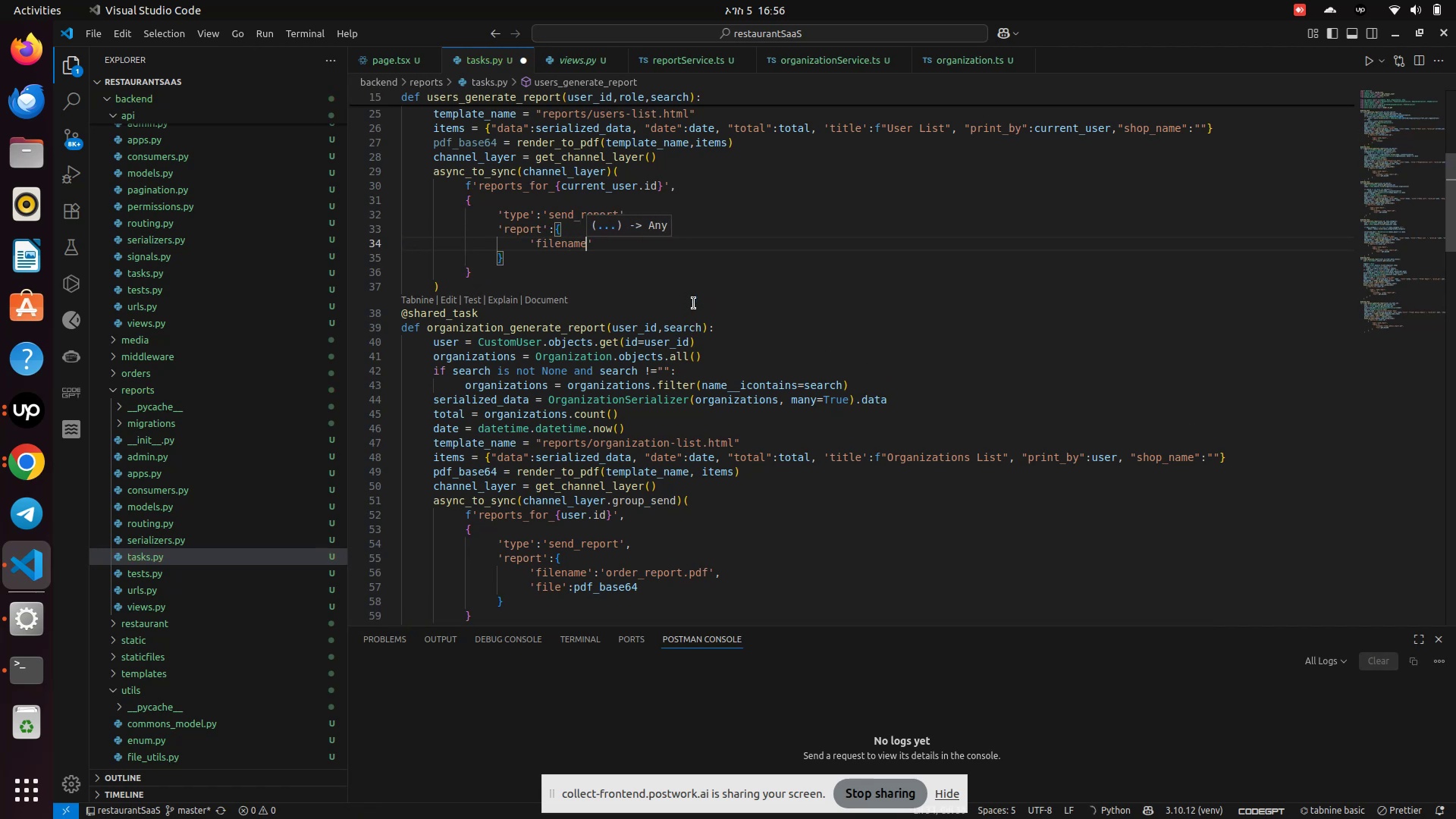 
key(ArrowRight)
 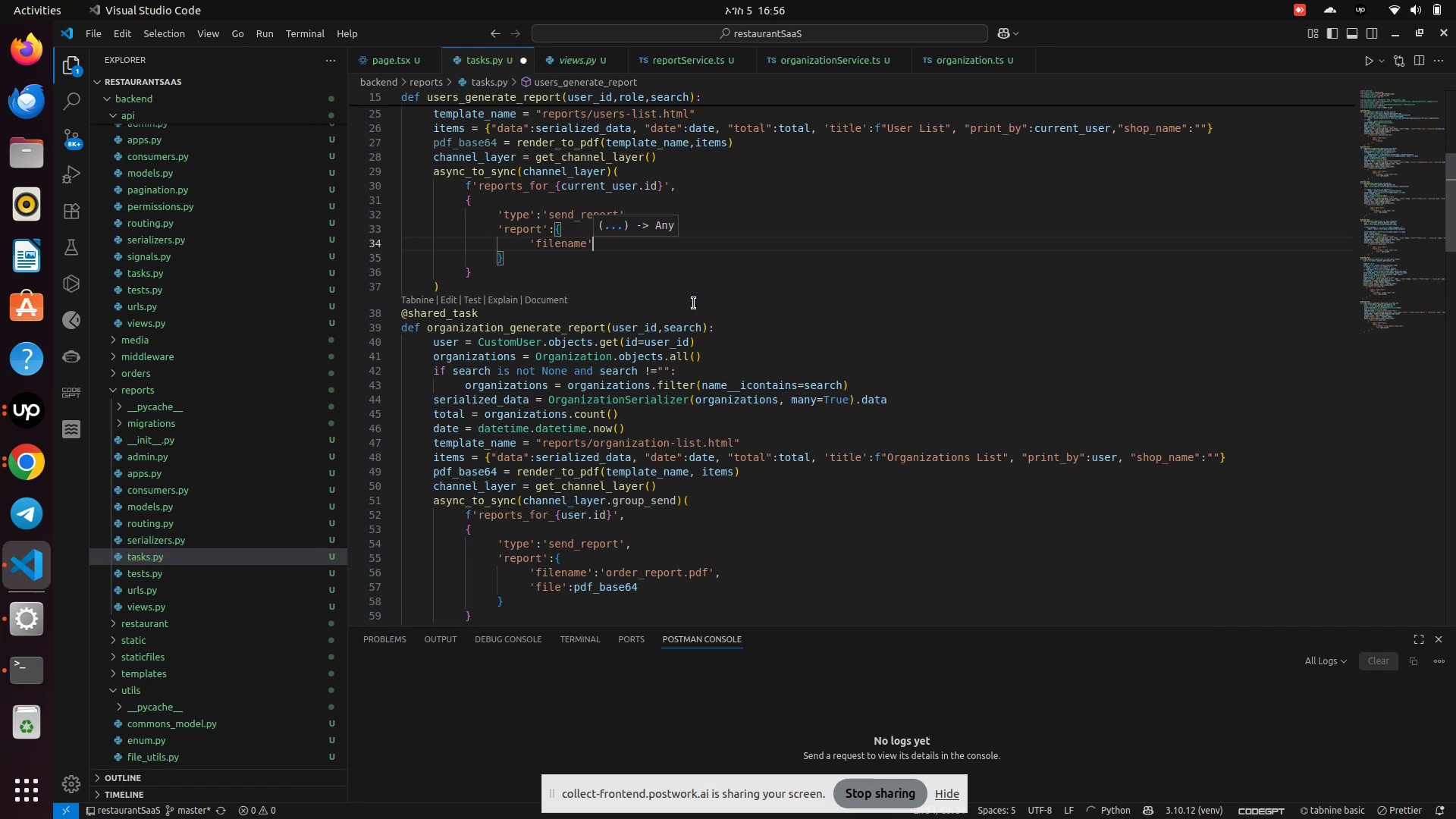 
type(:o)
key(Backspace)
type('order_report.pdf)
 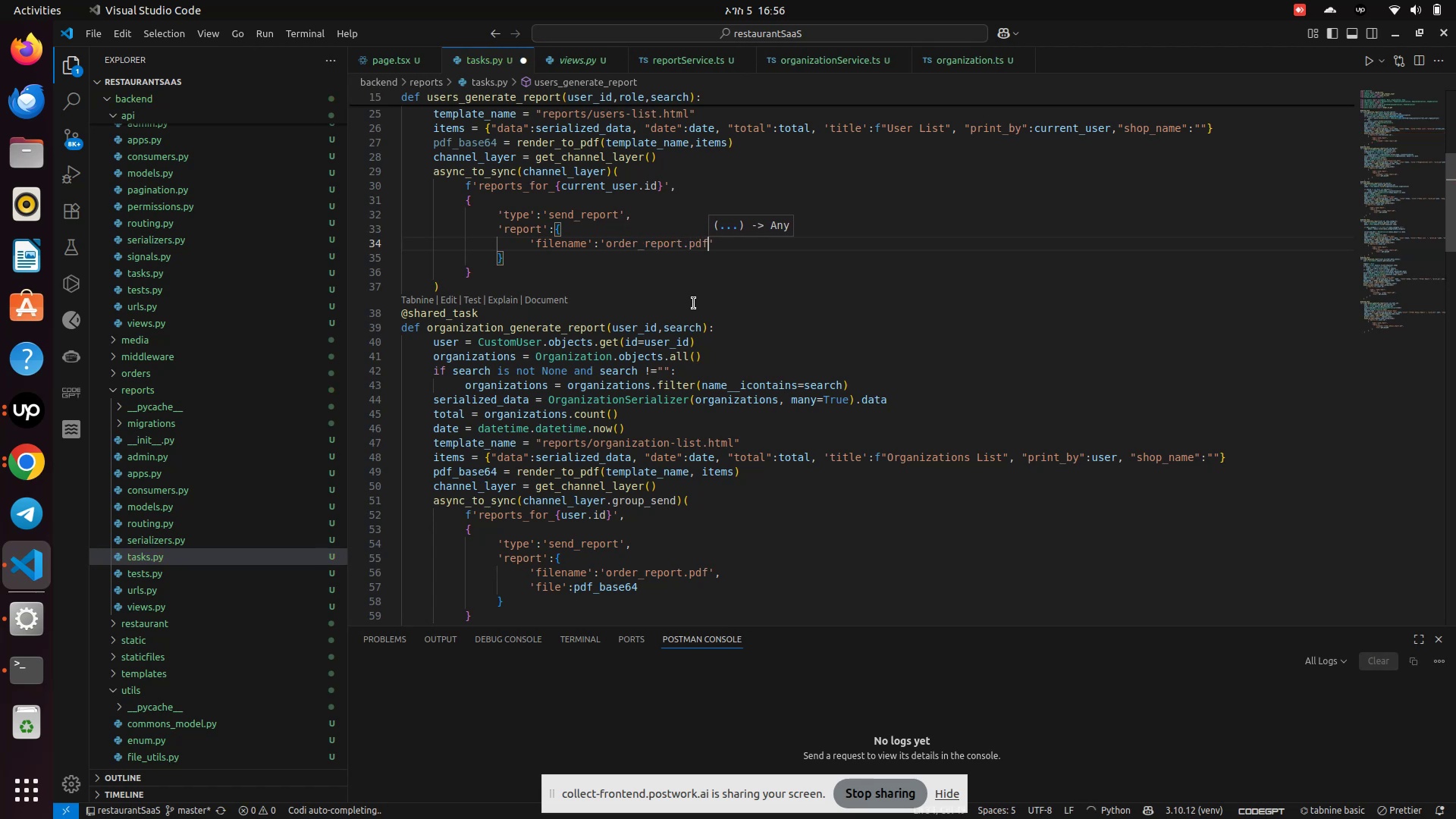 
key(ArrowRight)
 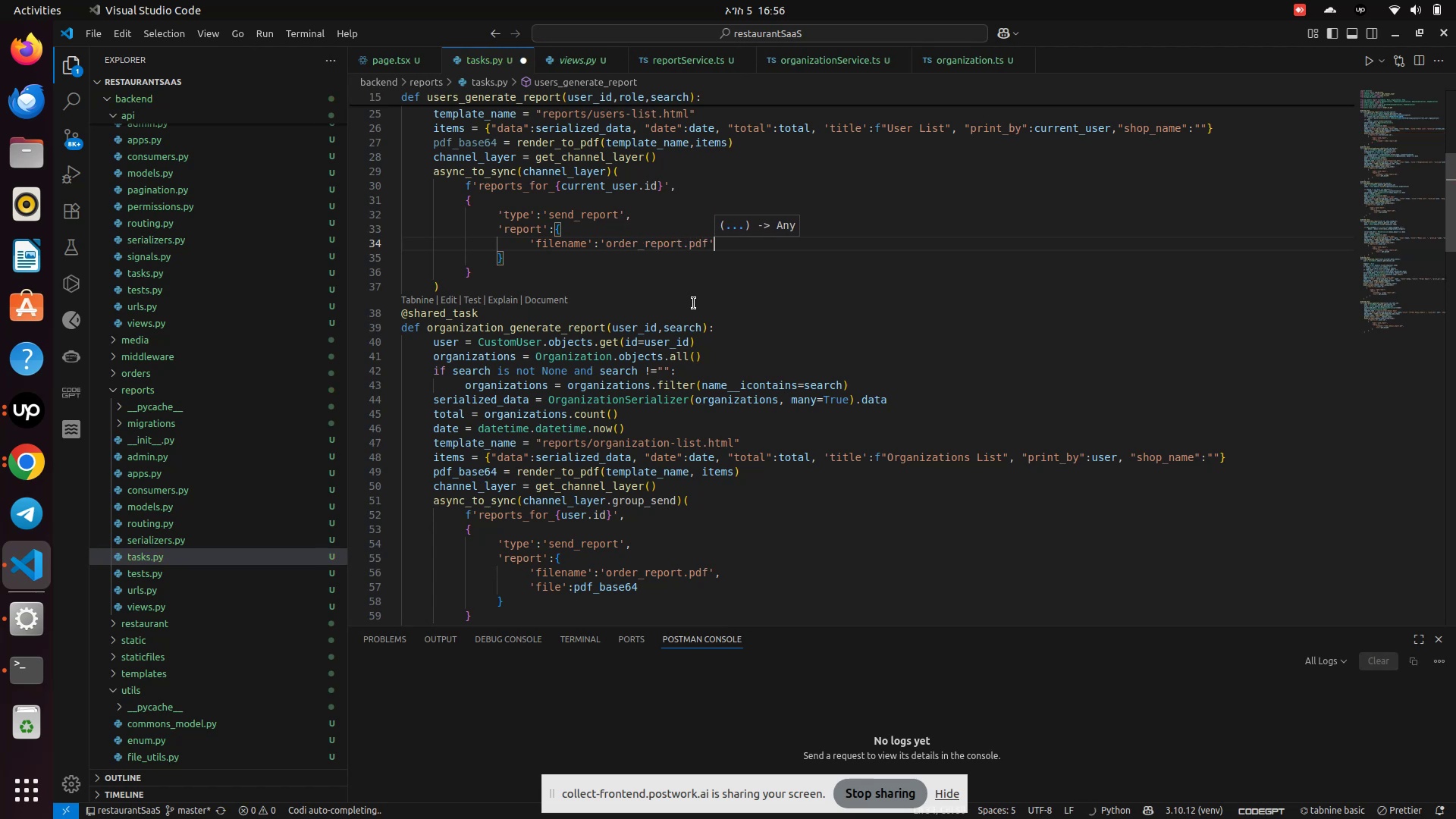 
key(Comma)
 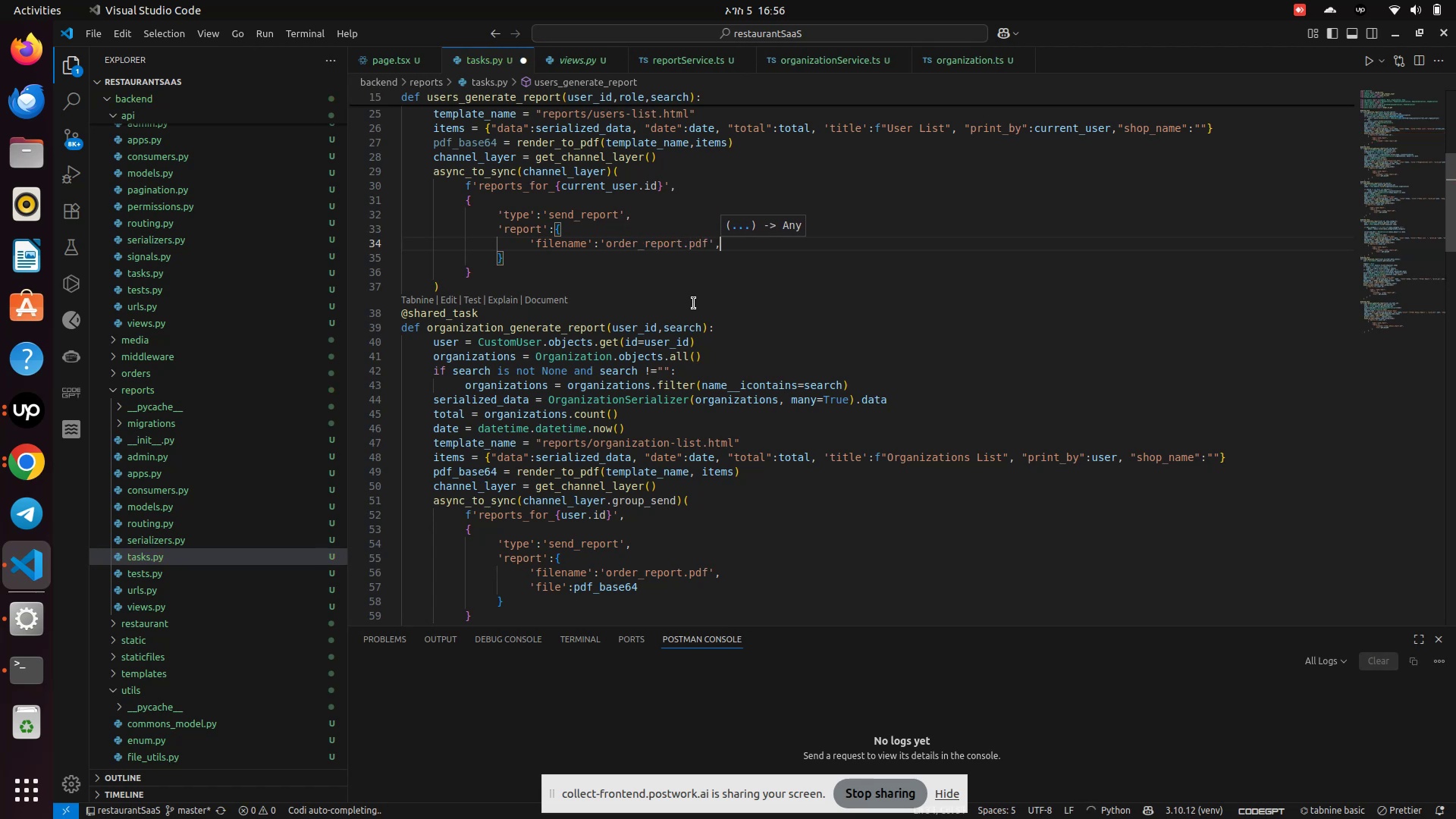 
key(Enter)
 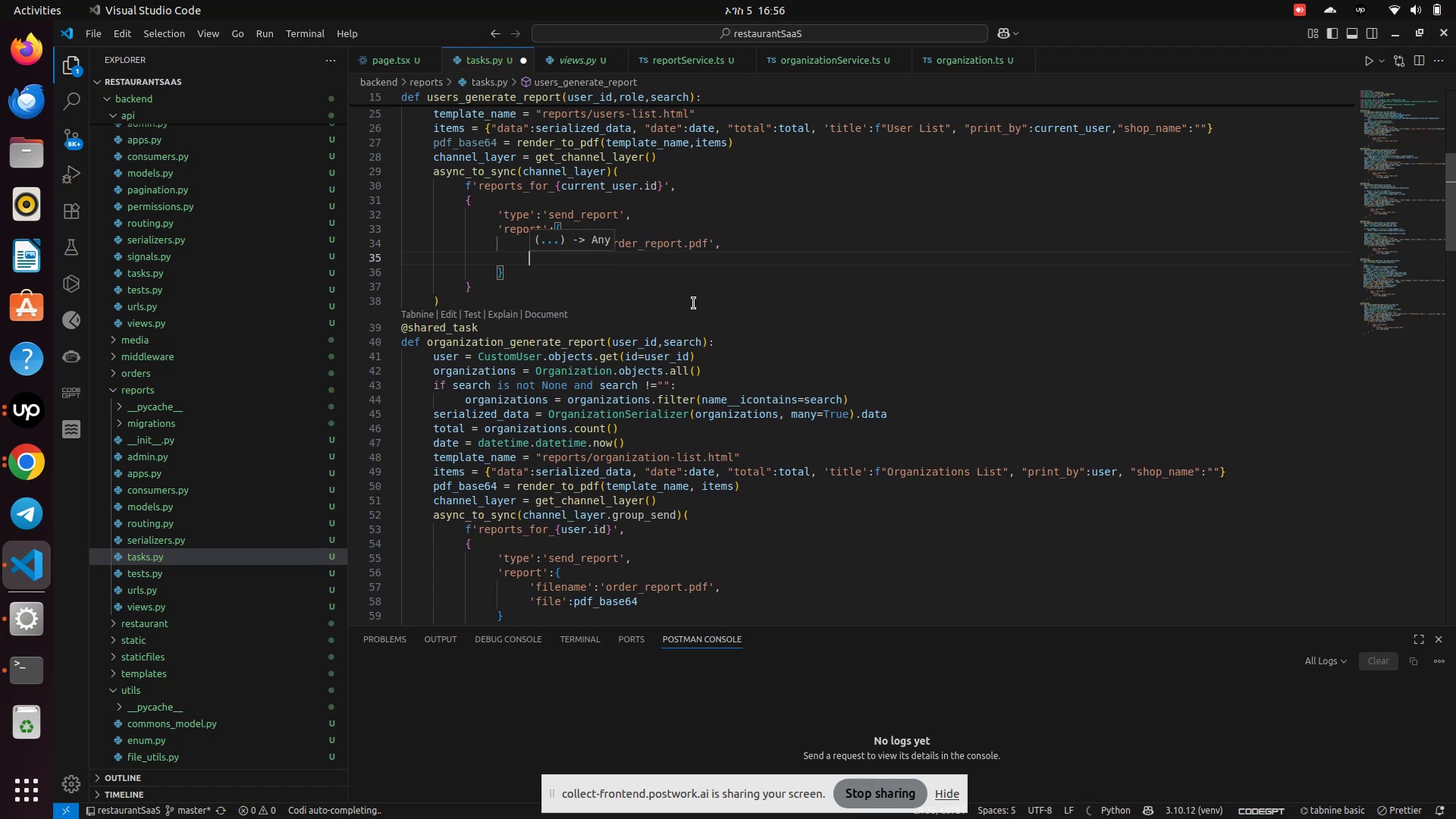 
type(f)
key(Backspace)
type('file)
 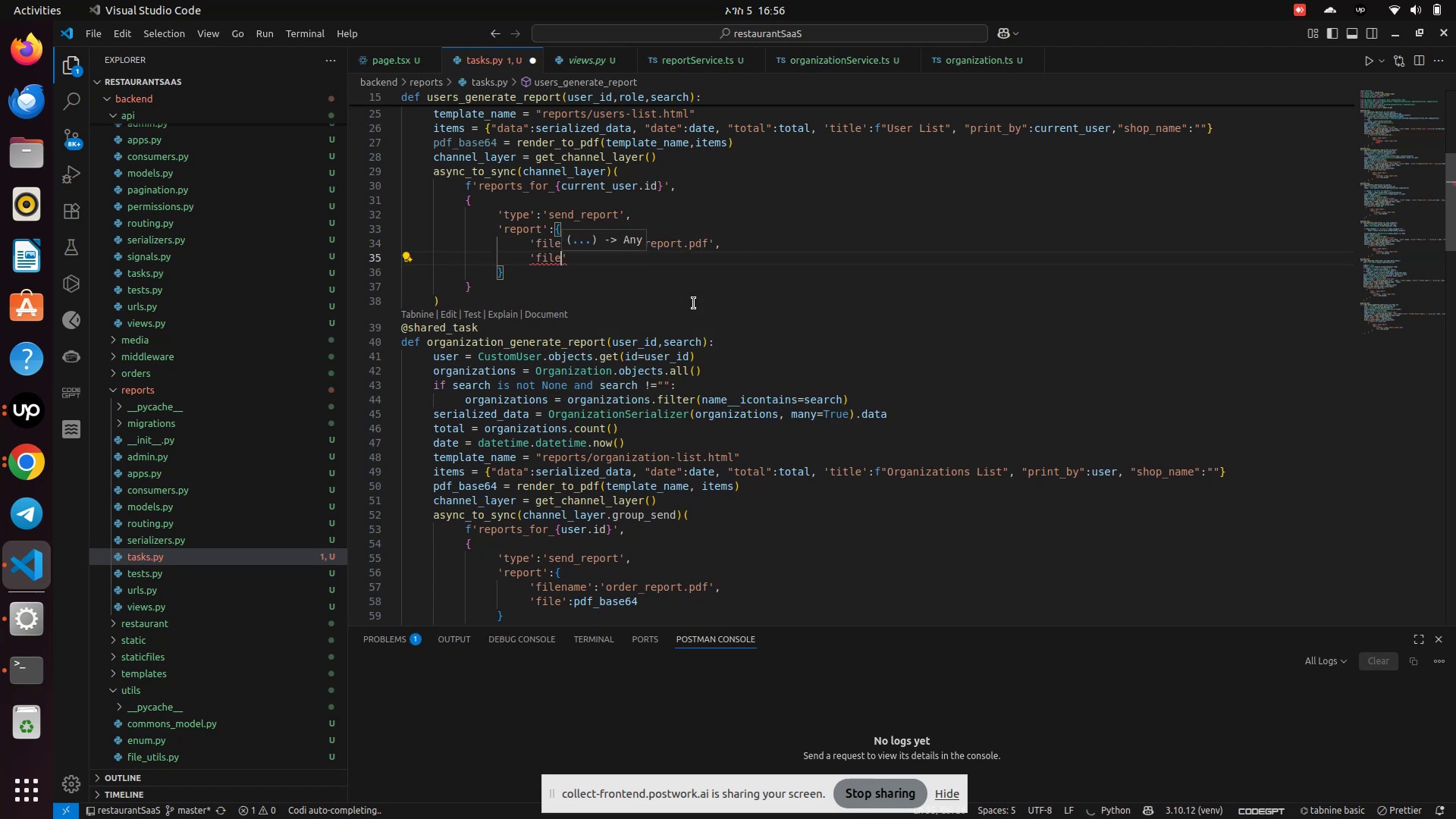 
key(ArrowRight)
 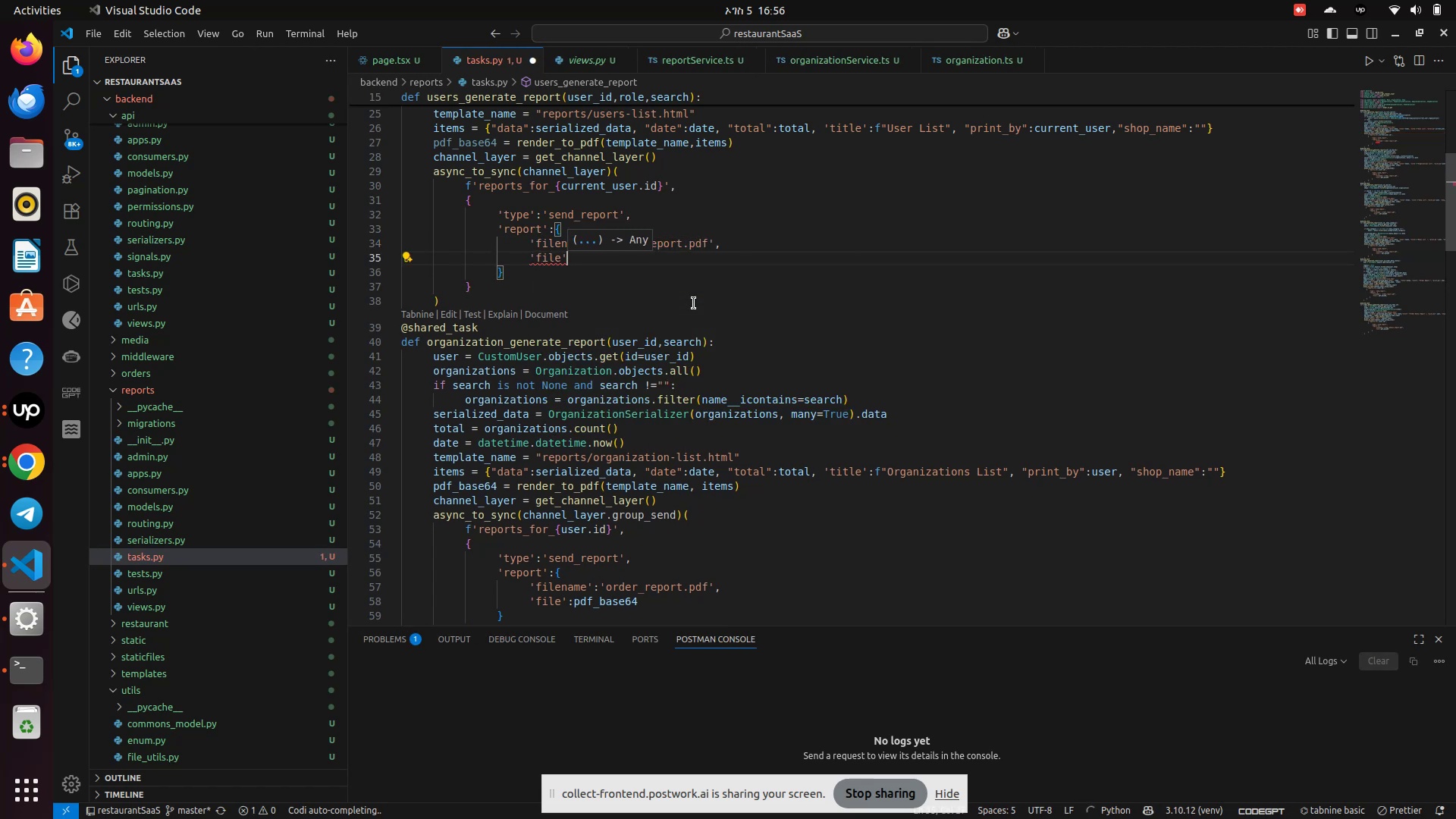 
type(:pdf)
 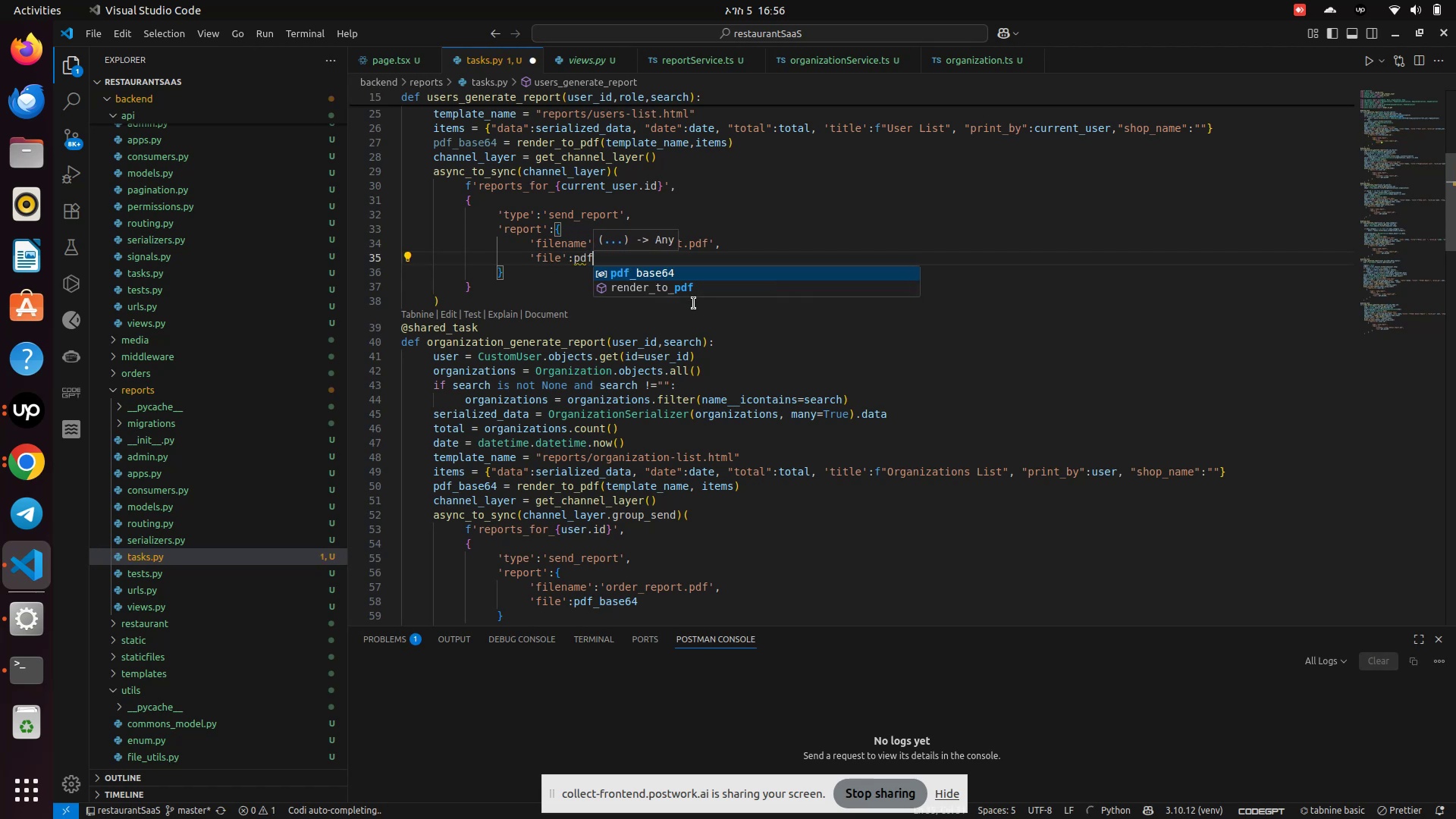 
key(Enter)
 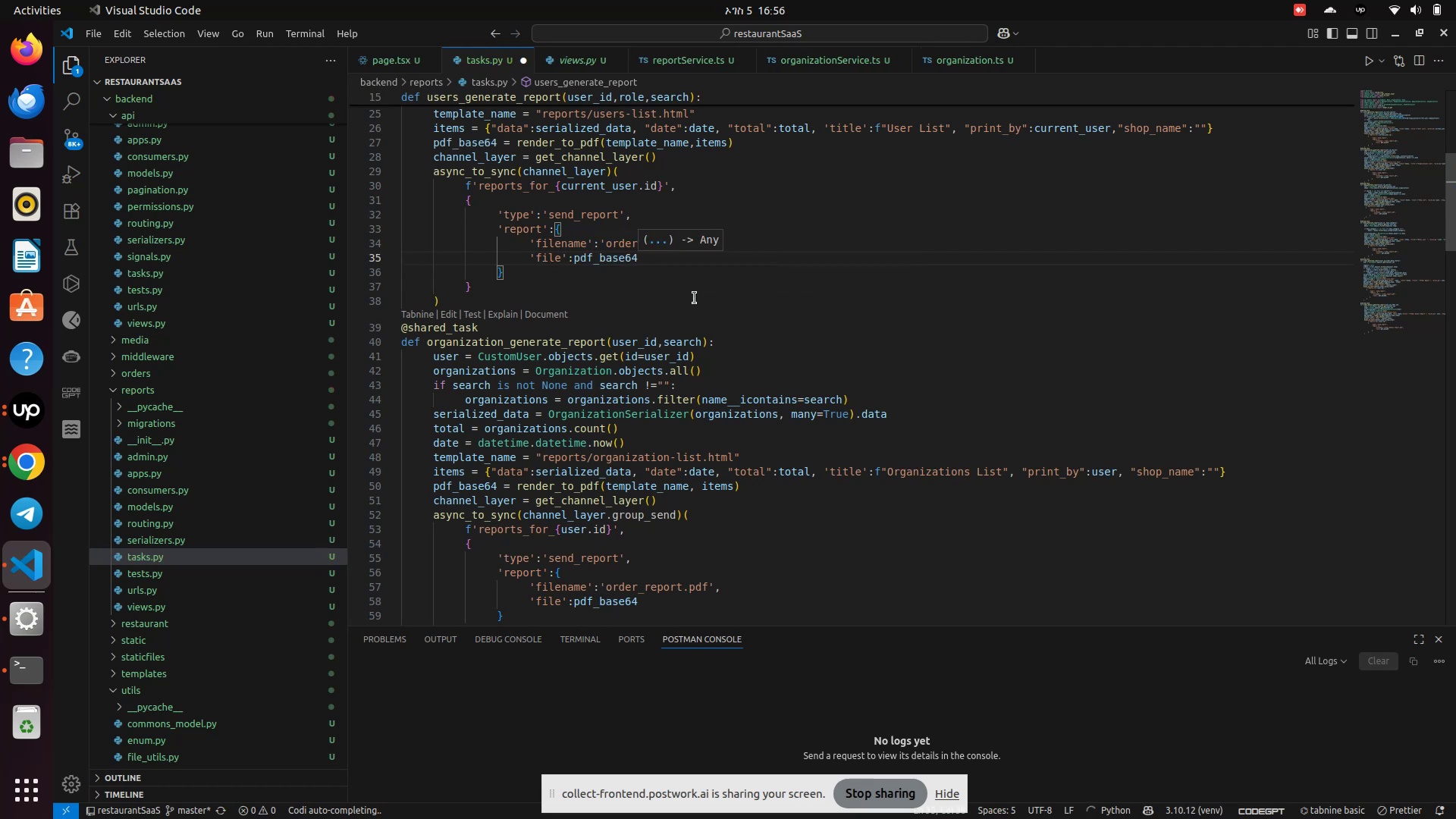 
scroll: coordinate [641, 285], scroll_direction: down, amount: 2.0
 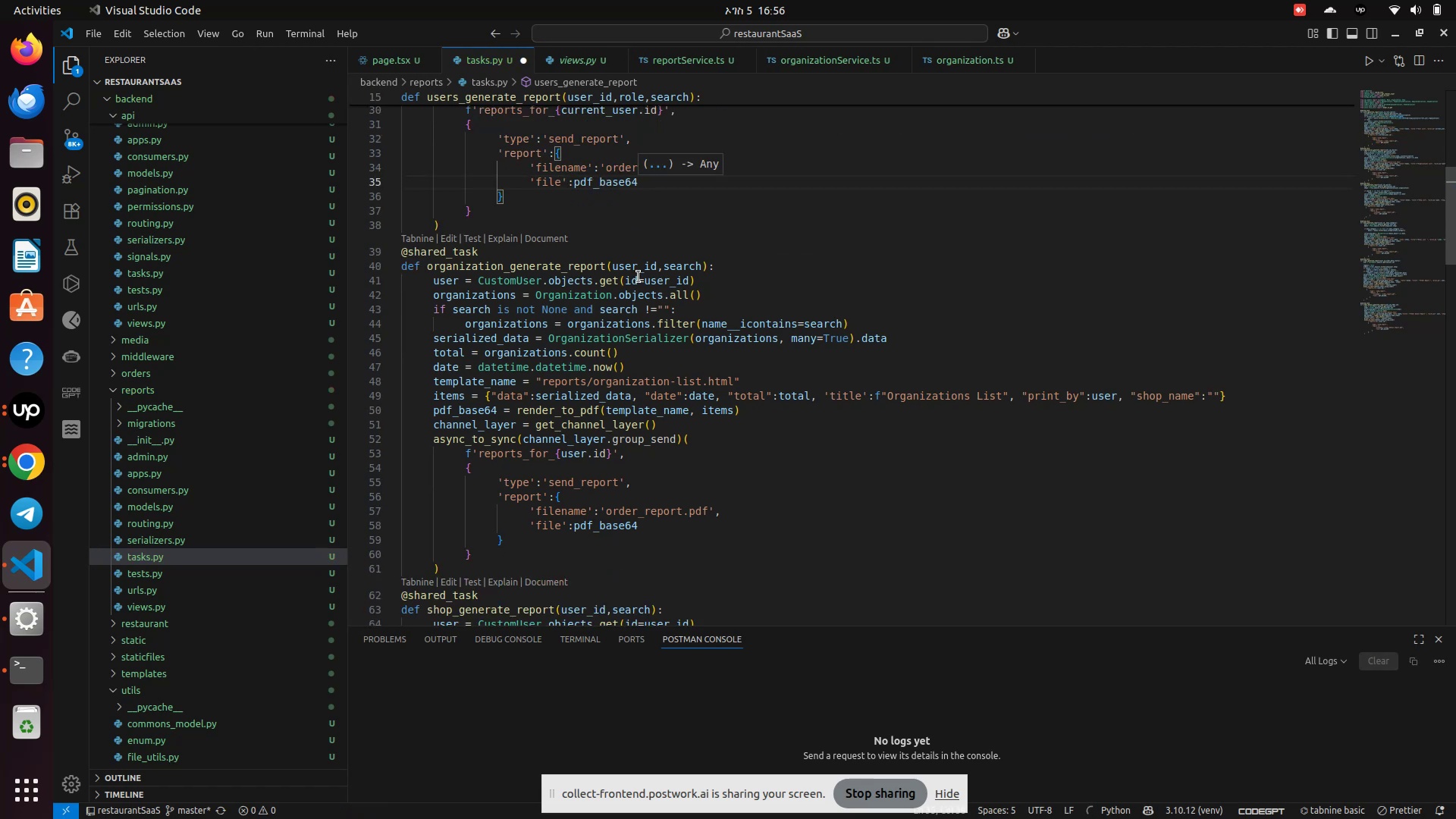 
scroll: coordinate [634, 266], scroll_direction: up, amount: 1.0
 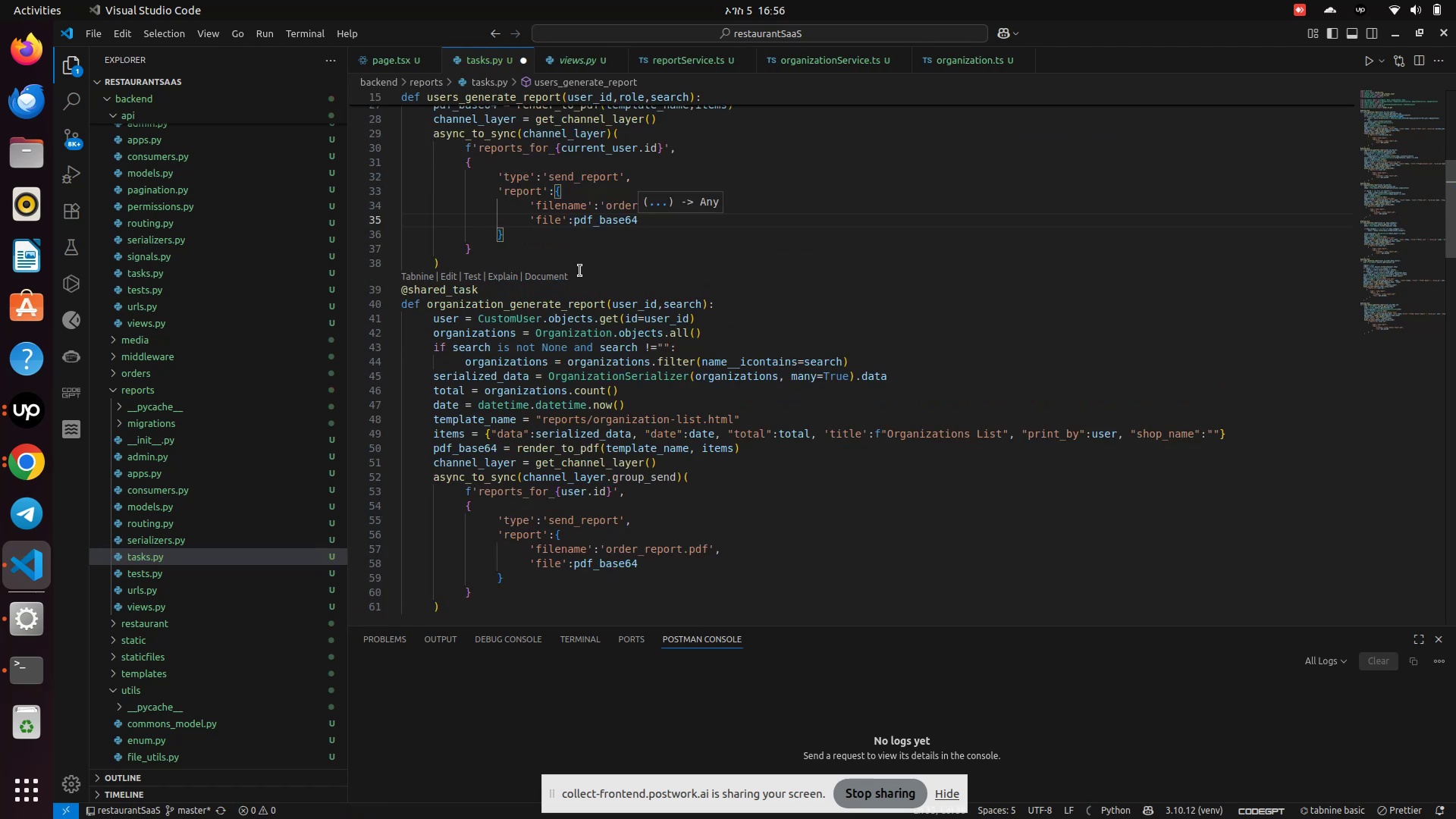 
key(Control+S)
 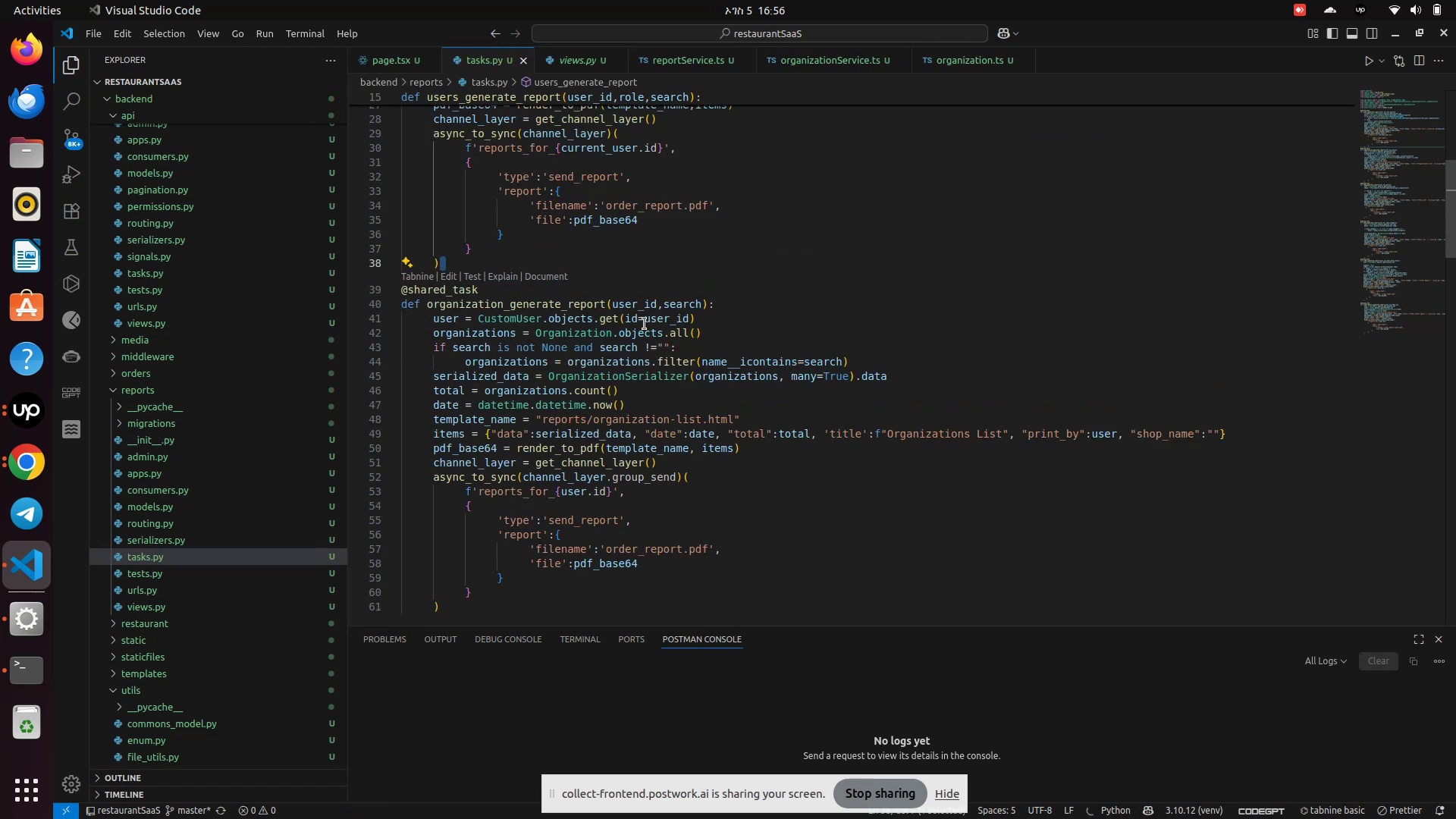 
scroll: coordinate [654, 321], scroll_direction: up, amount: 5.0
 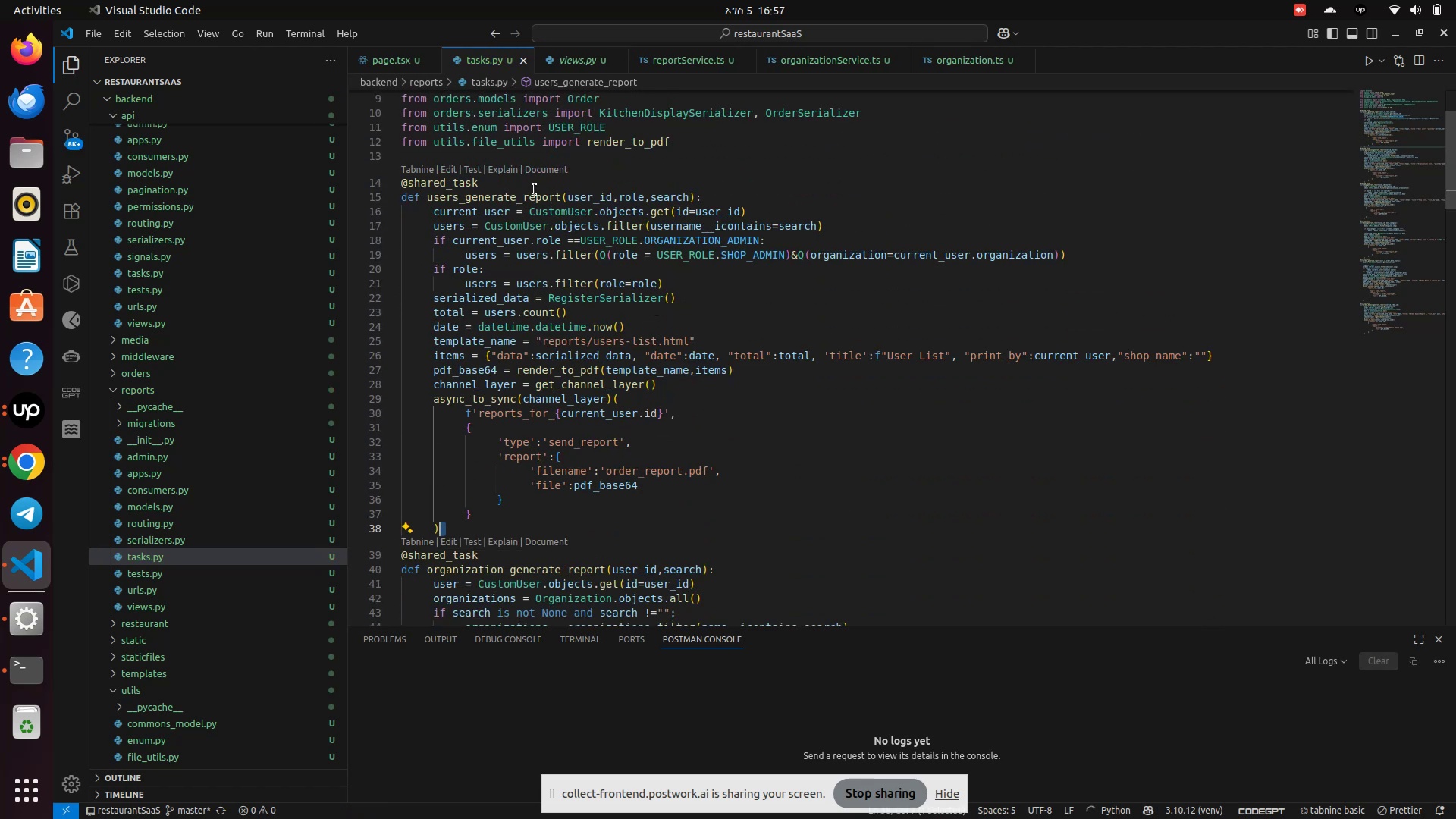 
double_click([531, 190])
 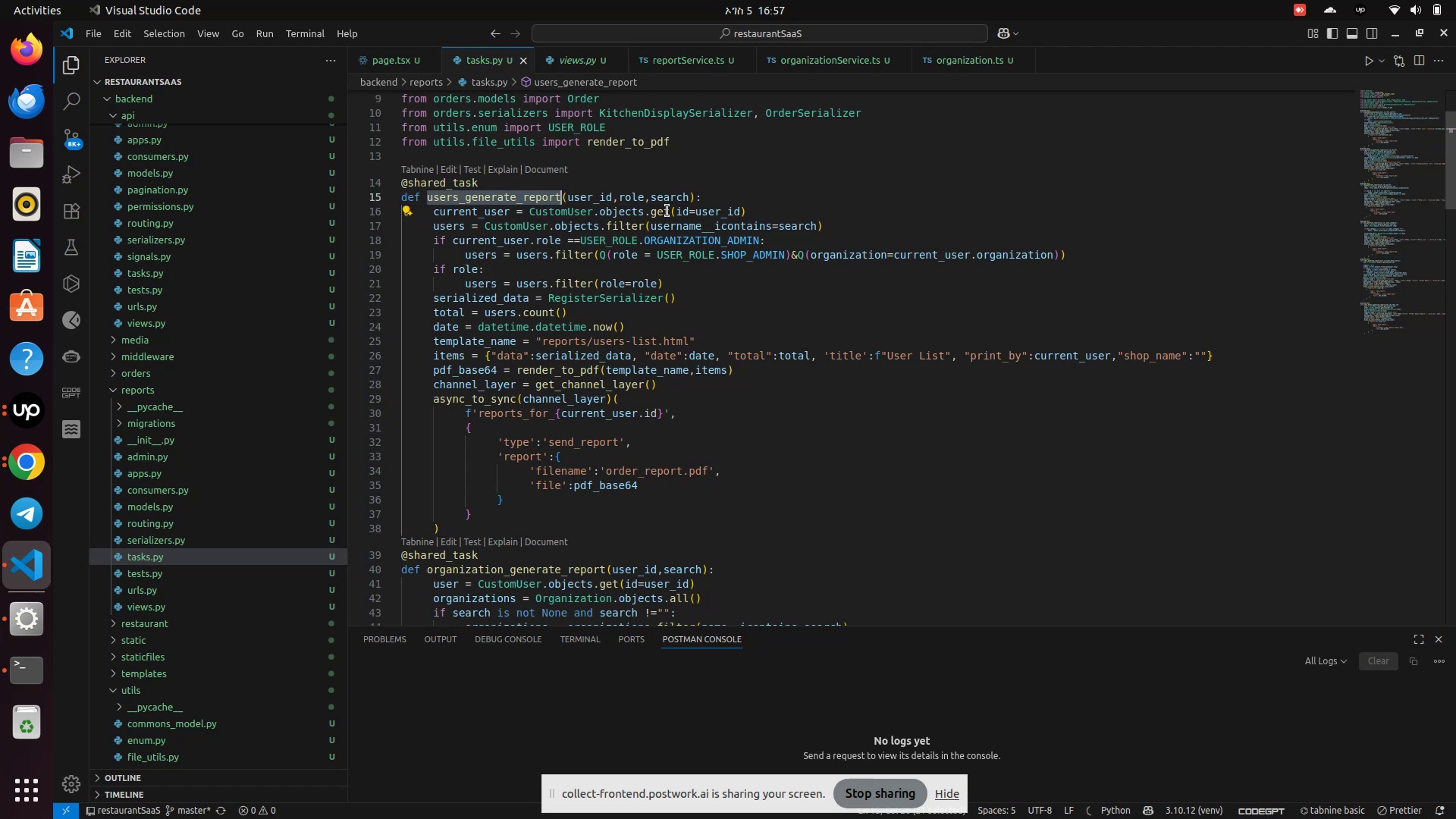 
mouse_move([639, 263])
 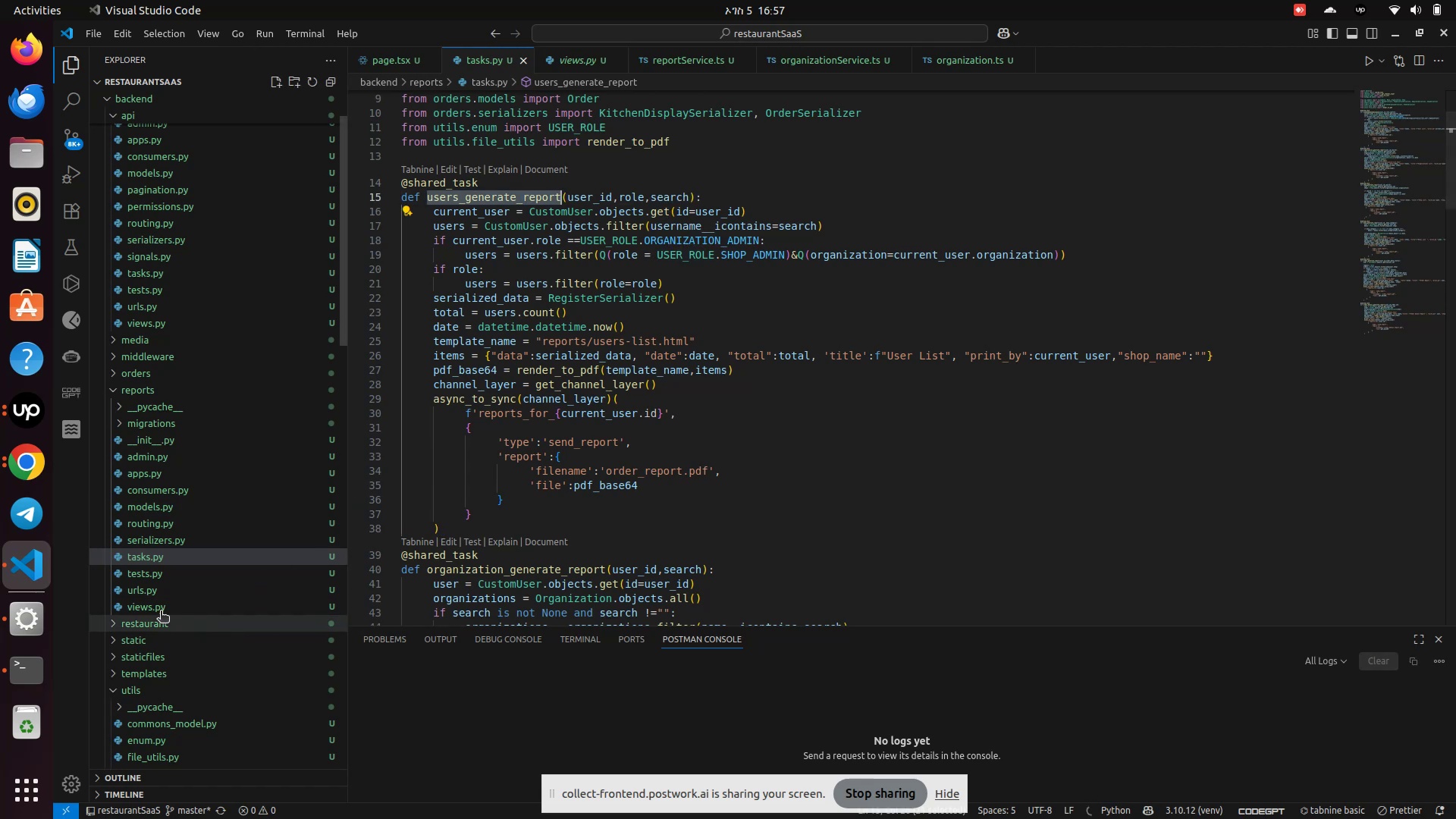 
left_click([146, 605])
 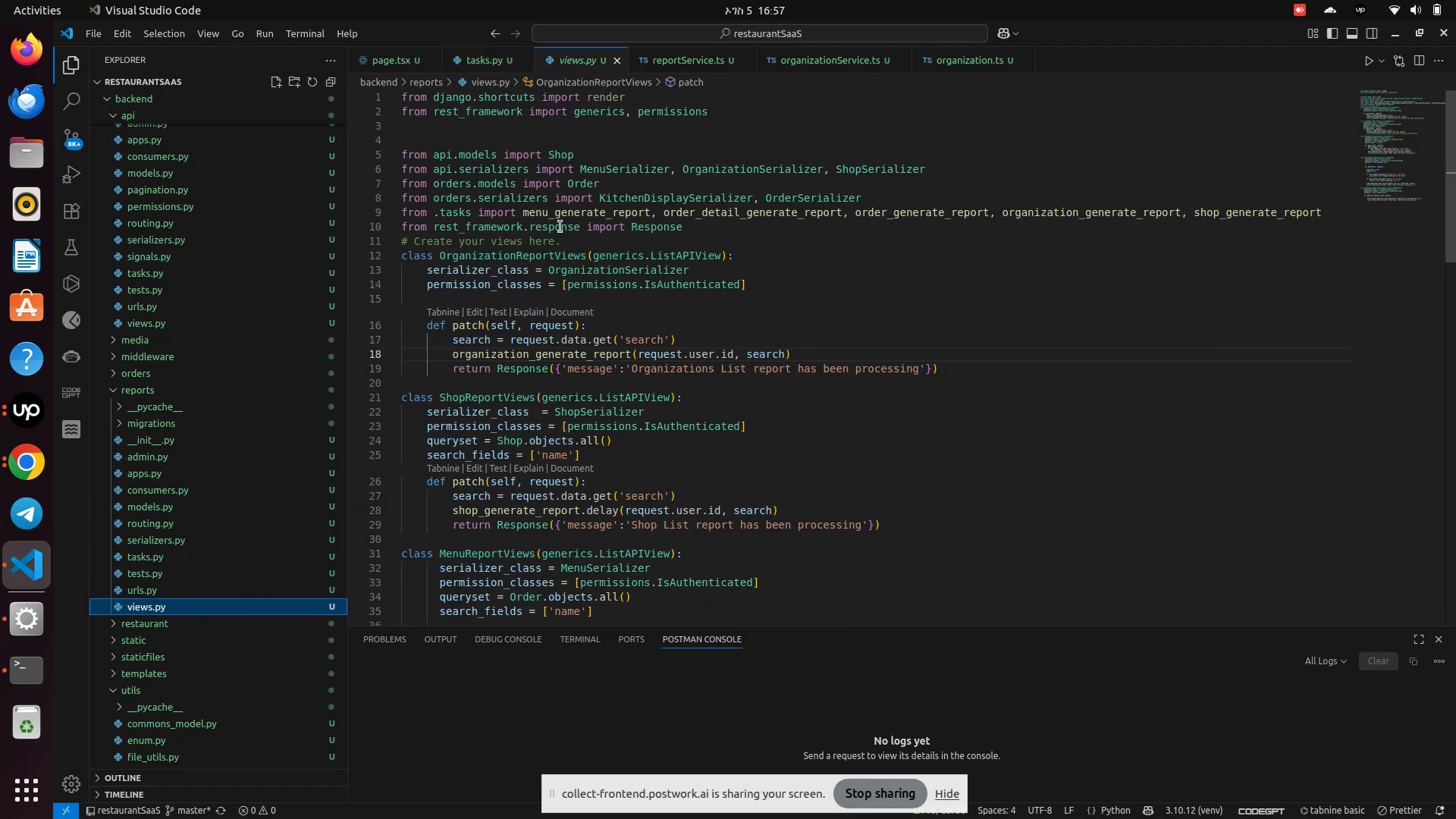 
left_click([582, 245])
 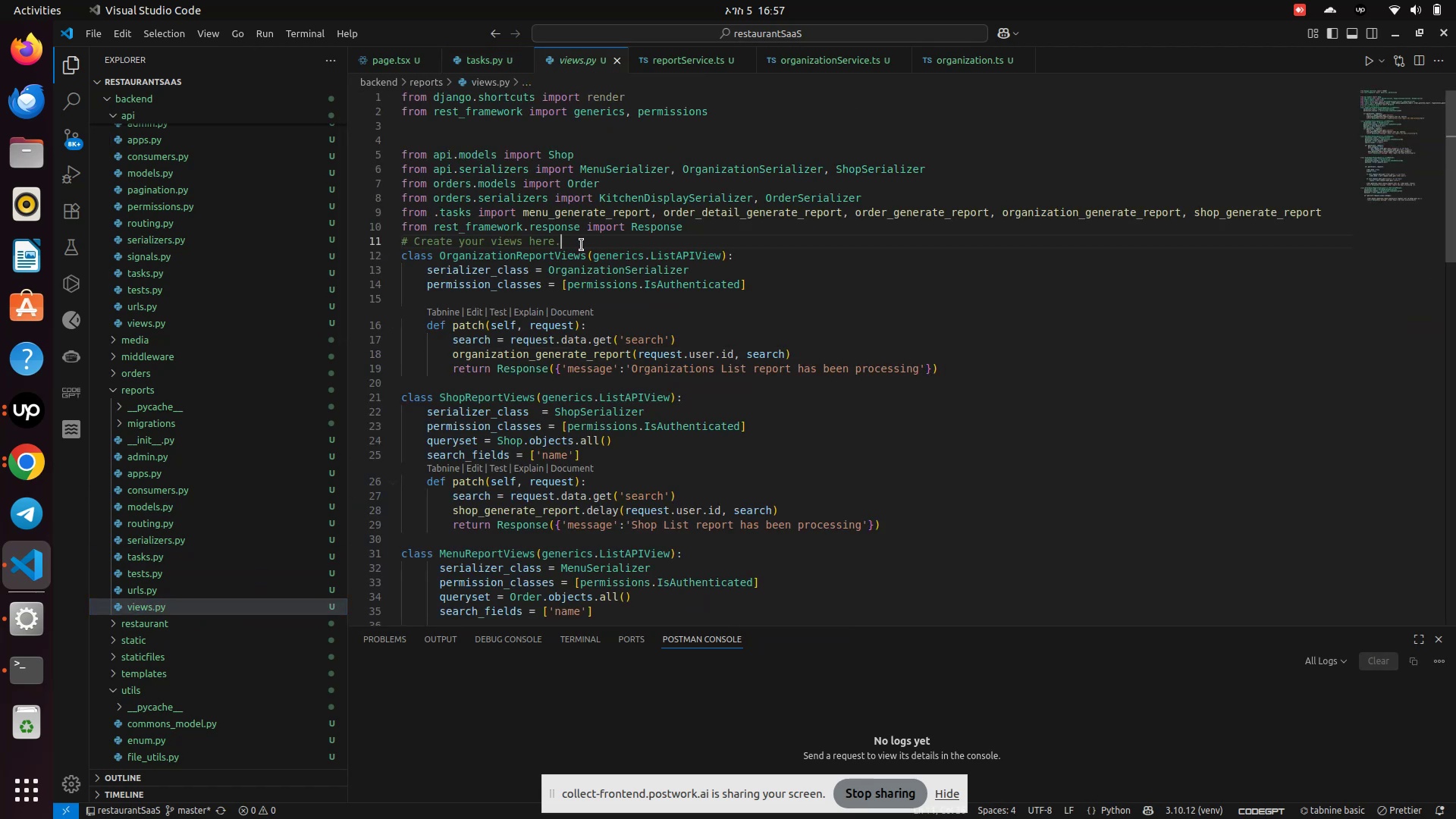 
key(Enter)
 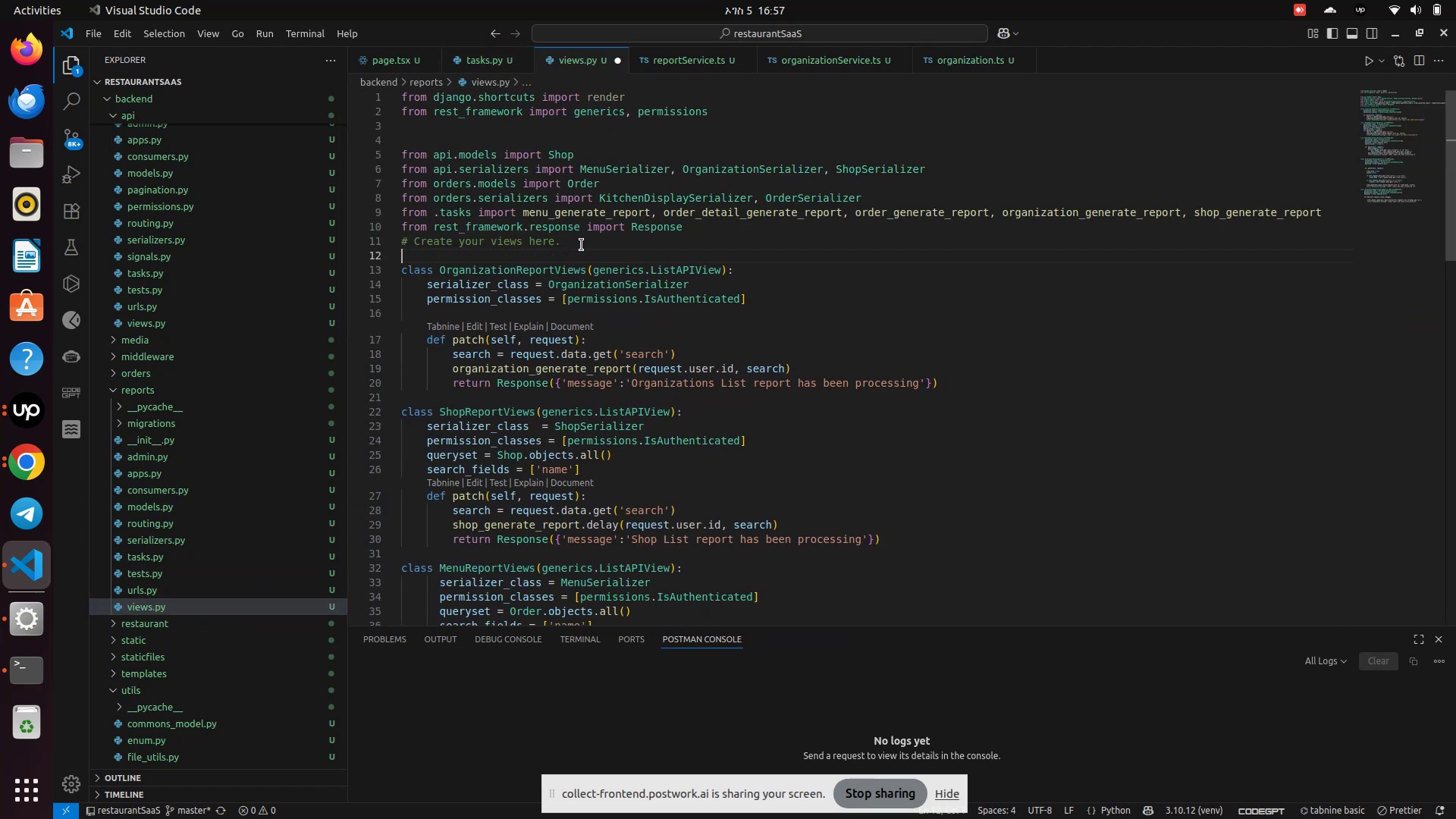 
key(Enter)
 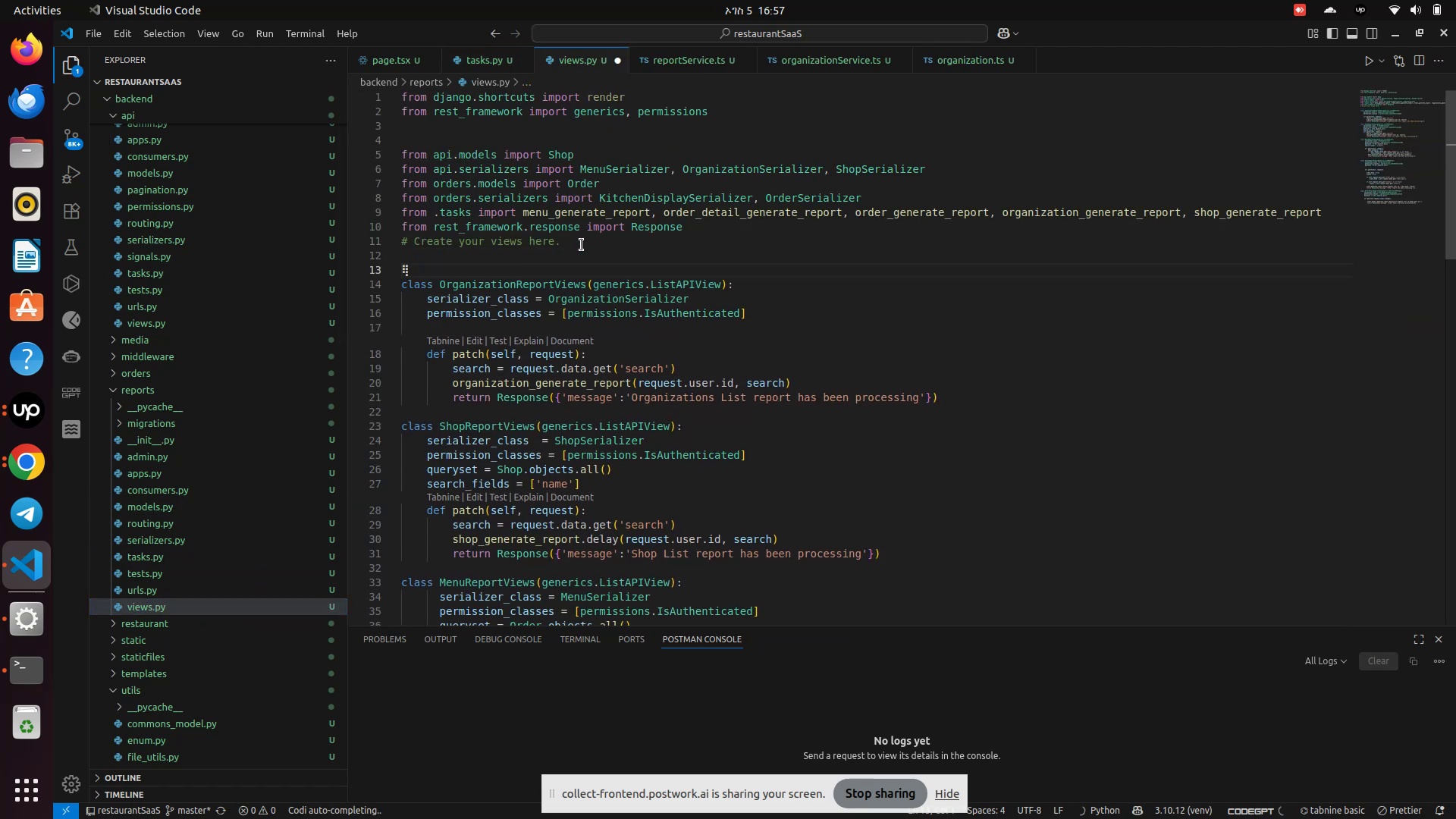 
key(ArrowUp)
 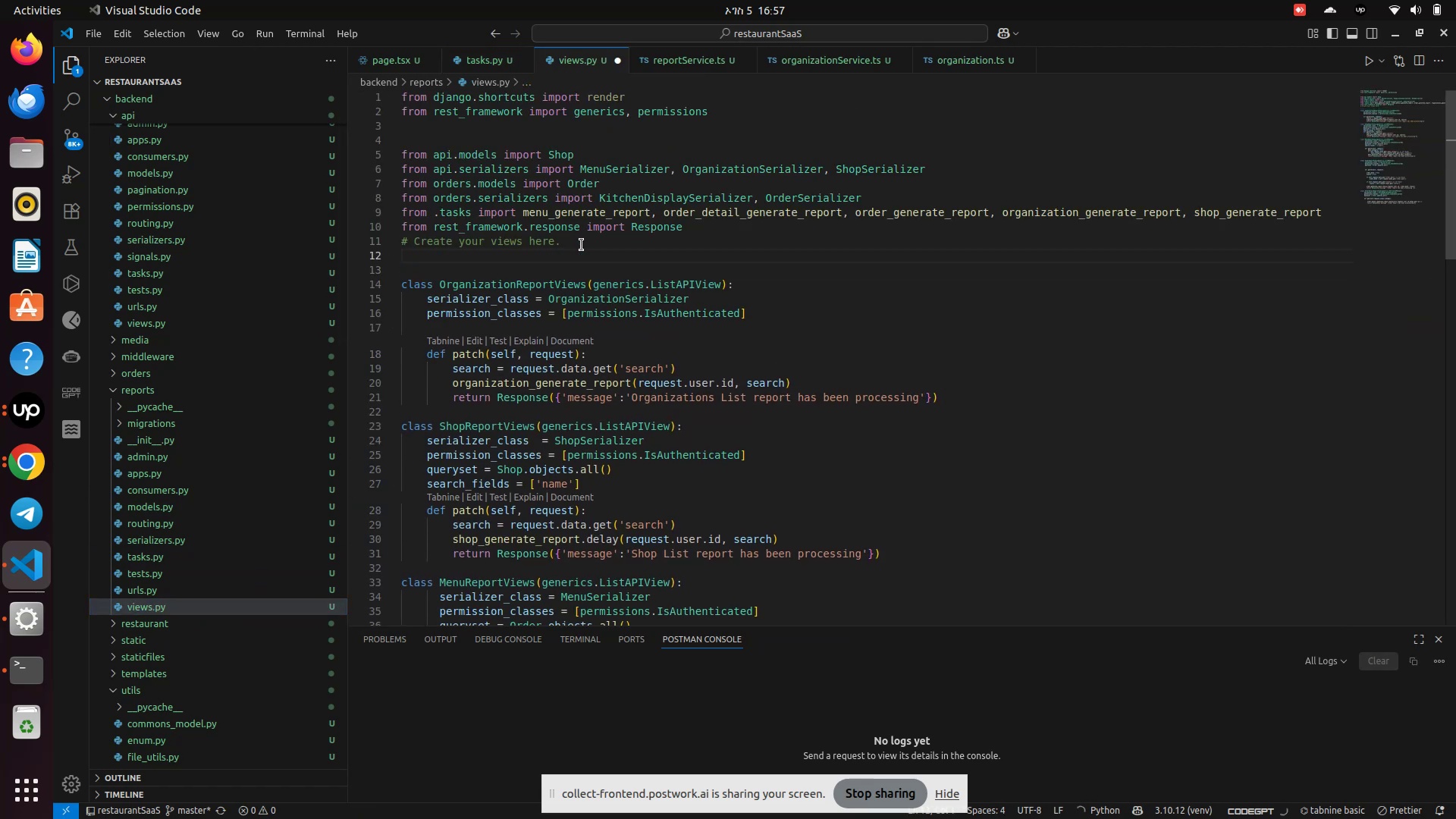 
key(Enter)
 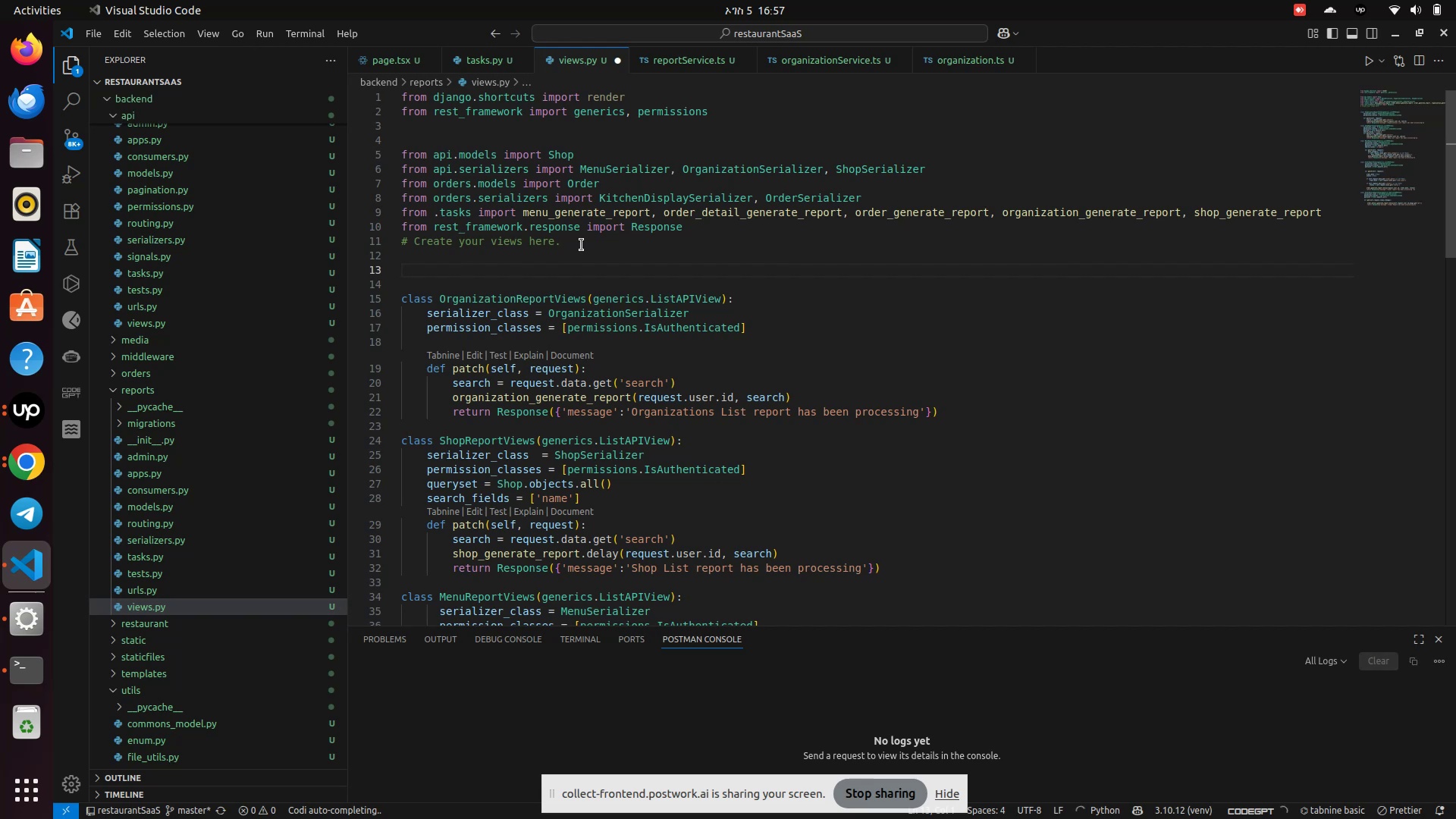 
type(cla)
 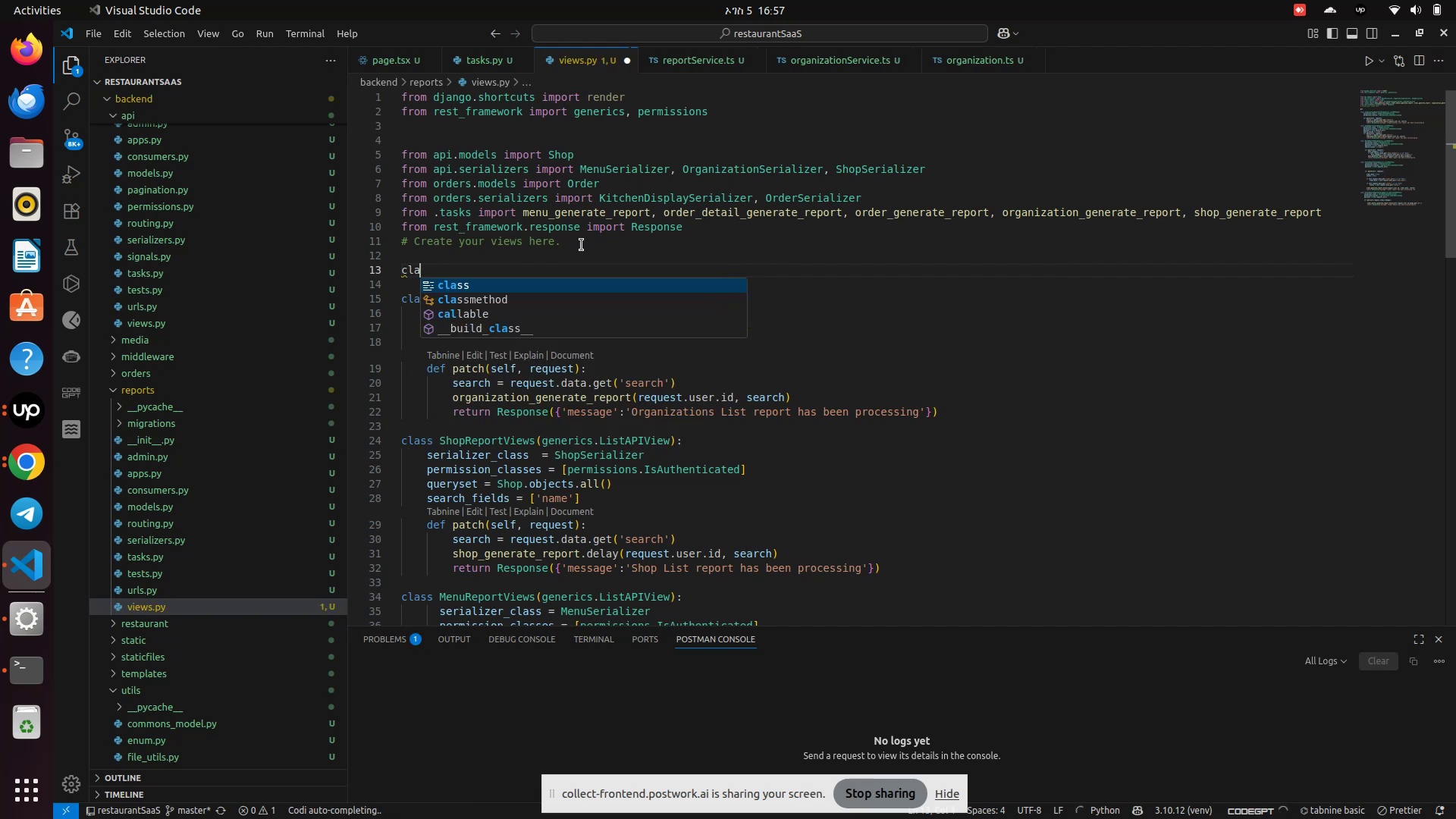 
key(Enter)
 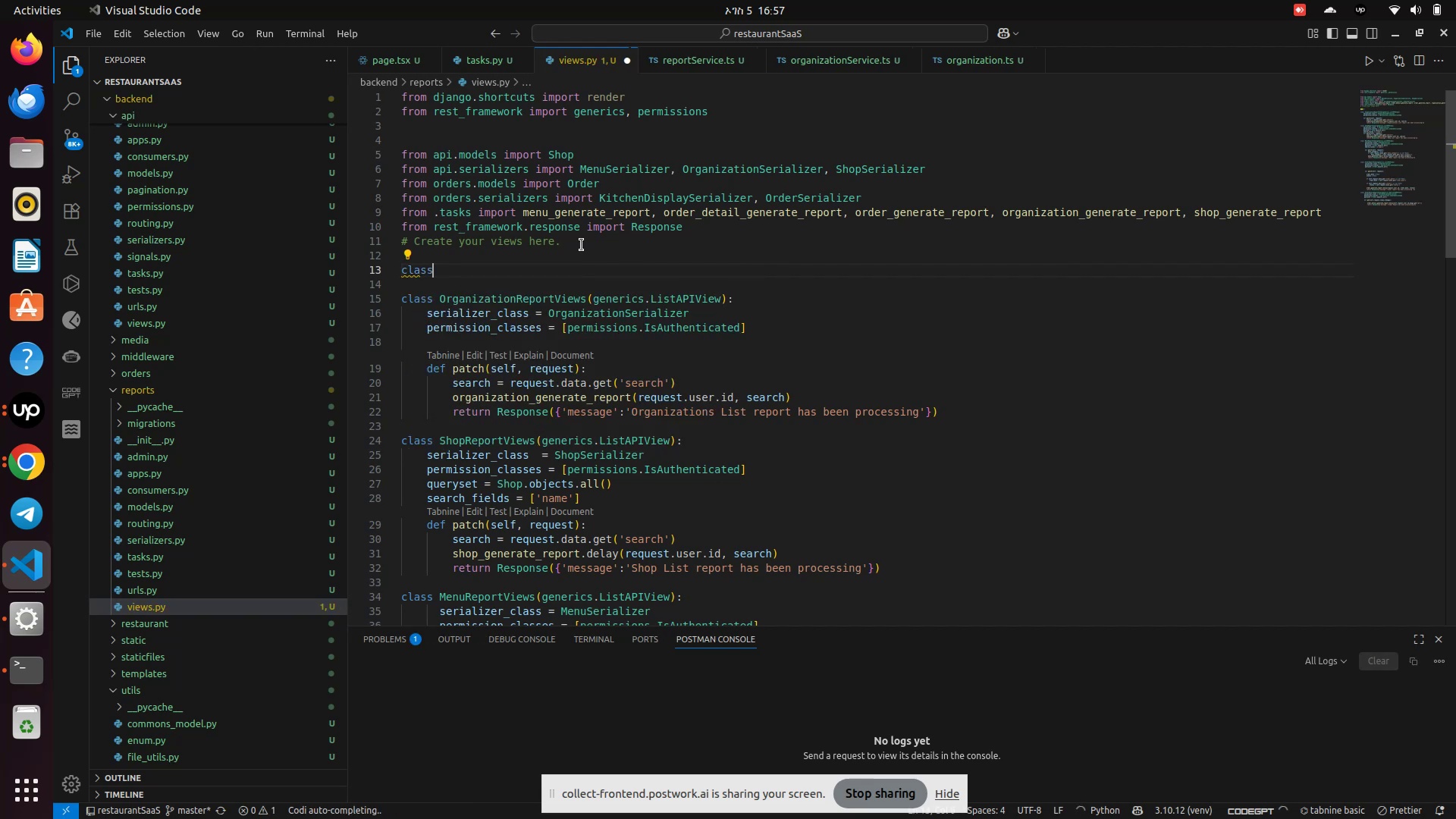 
type( User)
 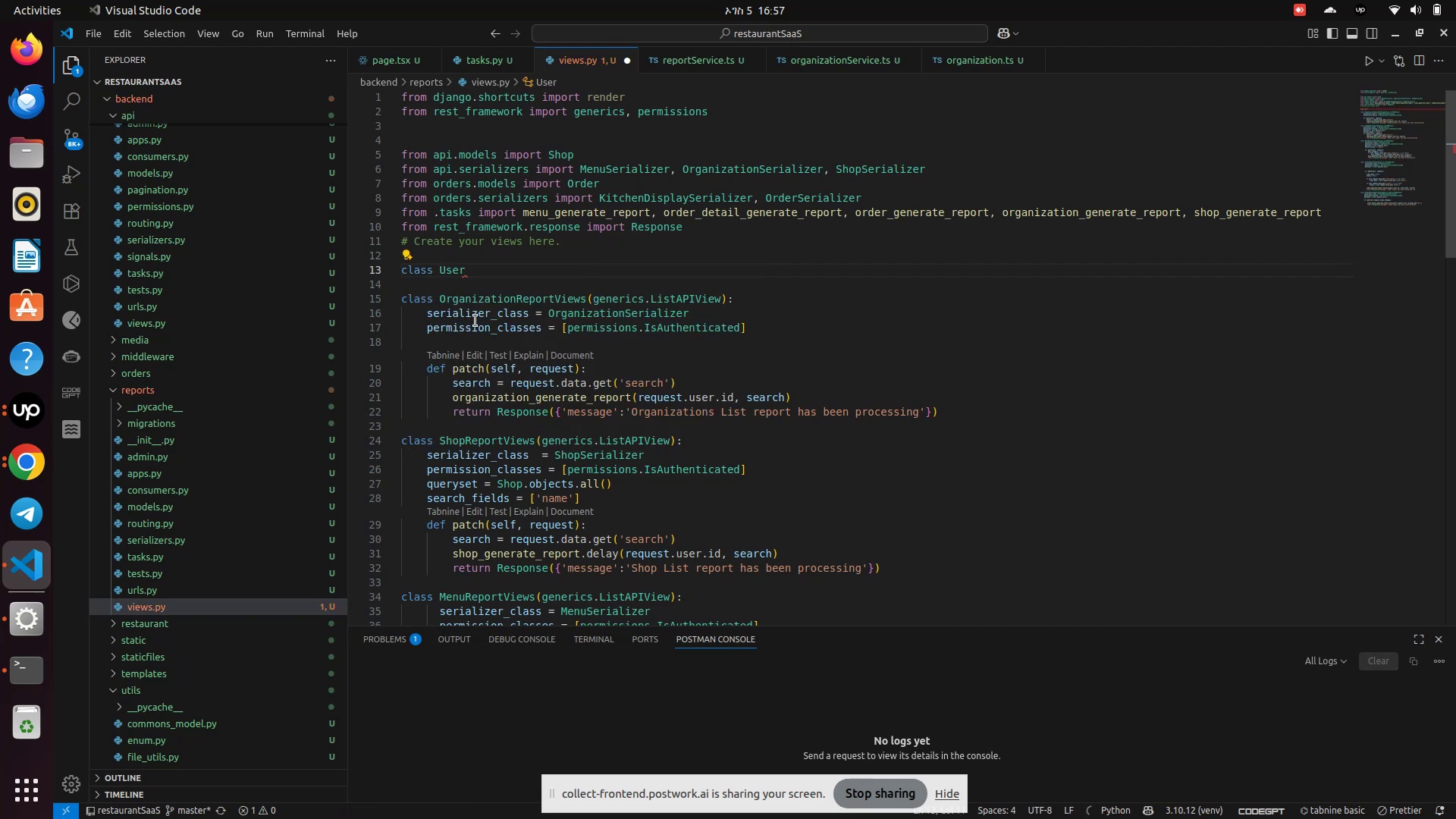 
wait(6.37)
 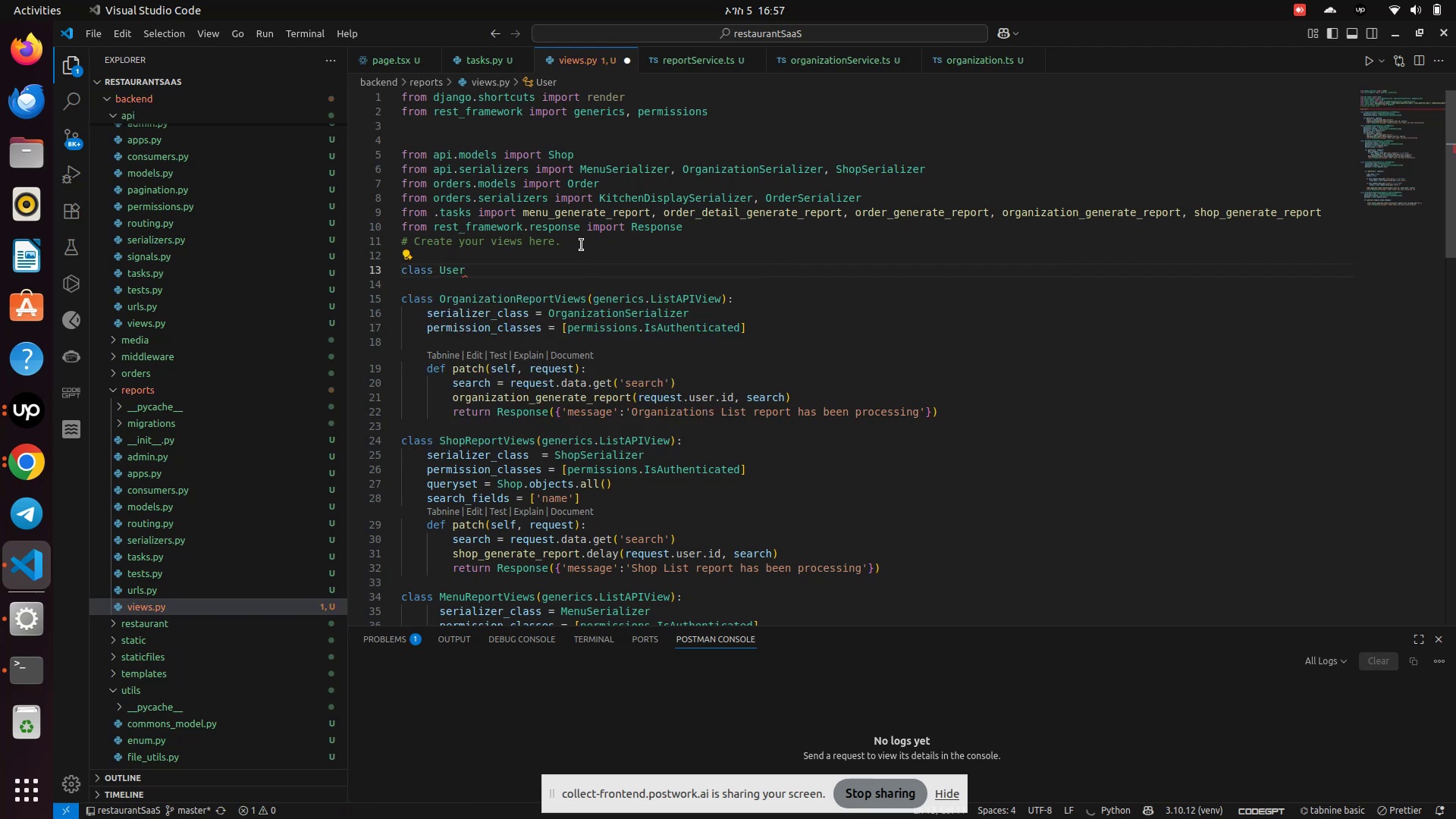 
left_click([423, 322])
 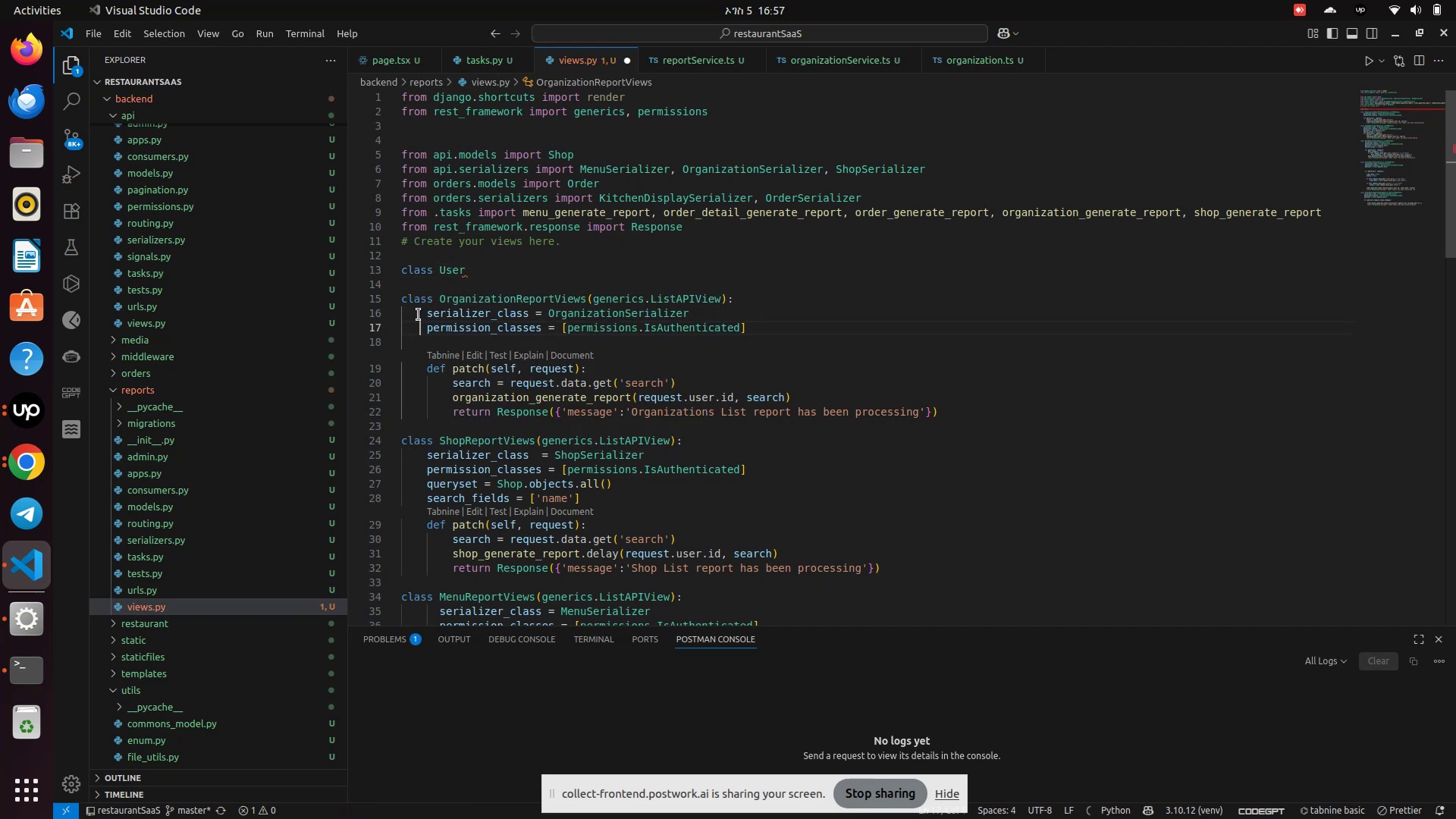 
left_click_drag(start_coordinate=[419, 315], to_coordinate=[703, 316])
 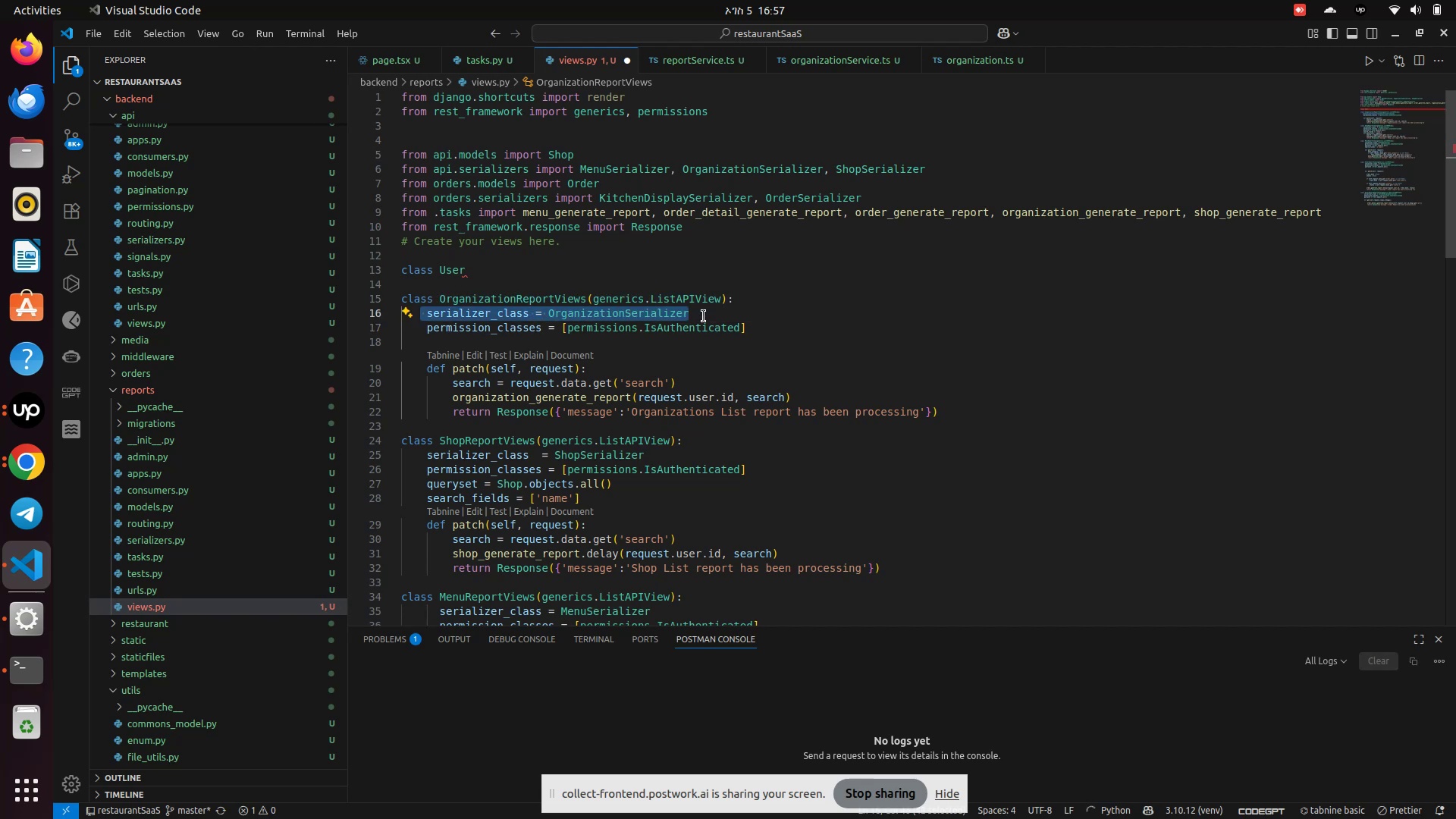 
key(Backspace)
 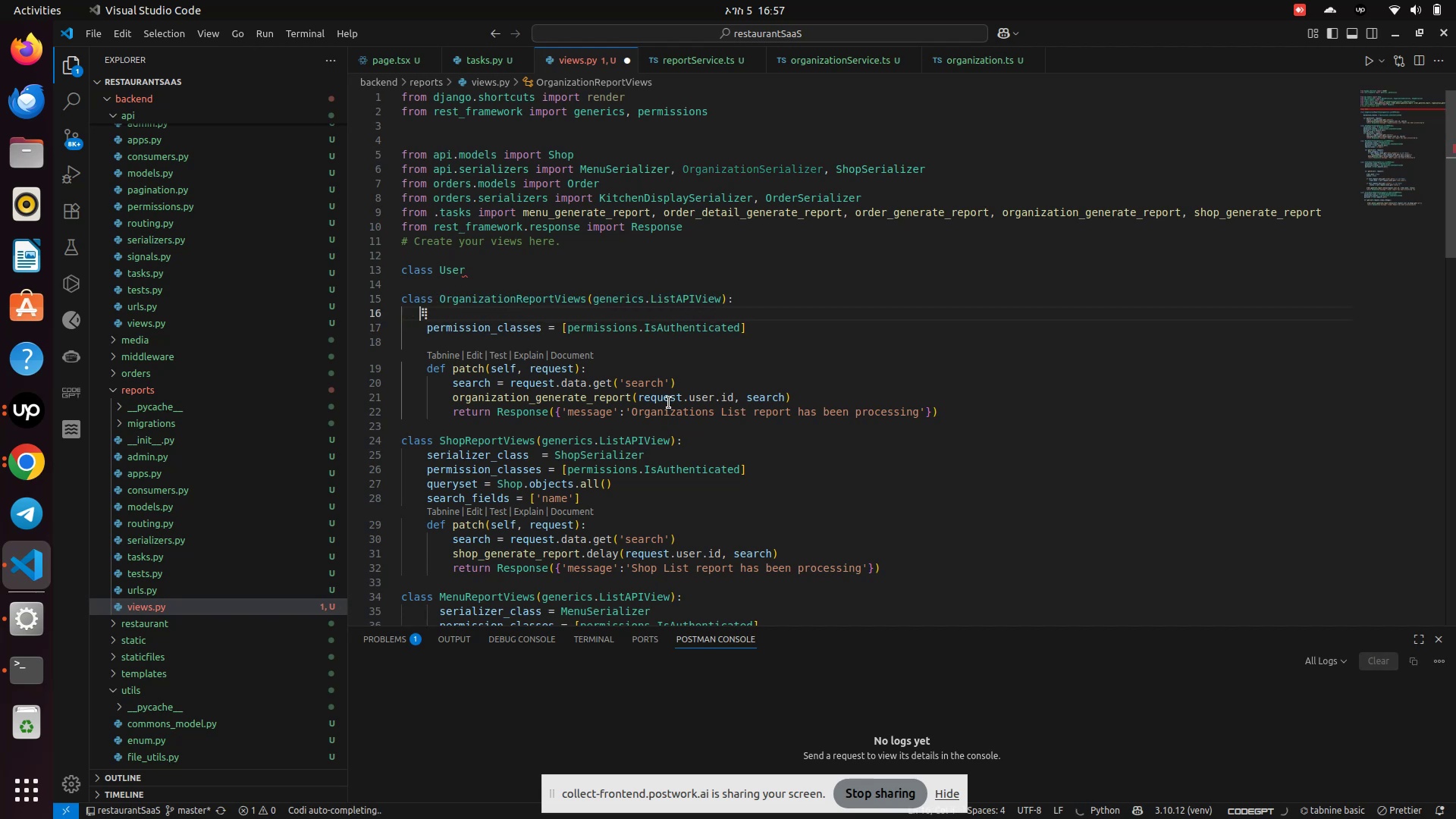 
scroll: coordinate [655, 444], scroll_direction: down, amount: 1.0
 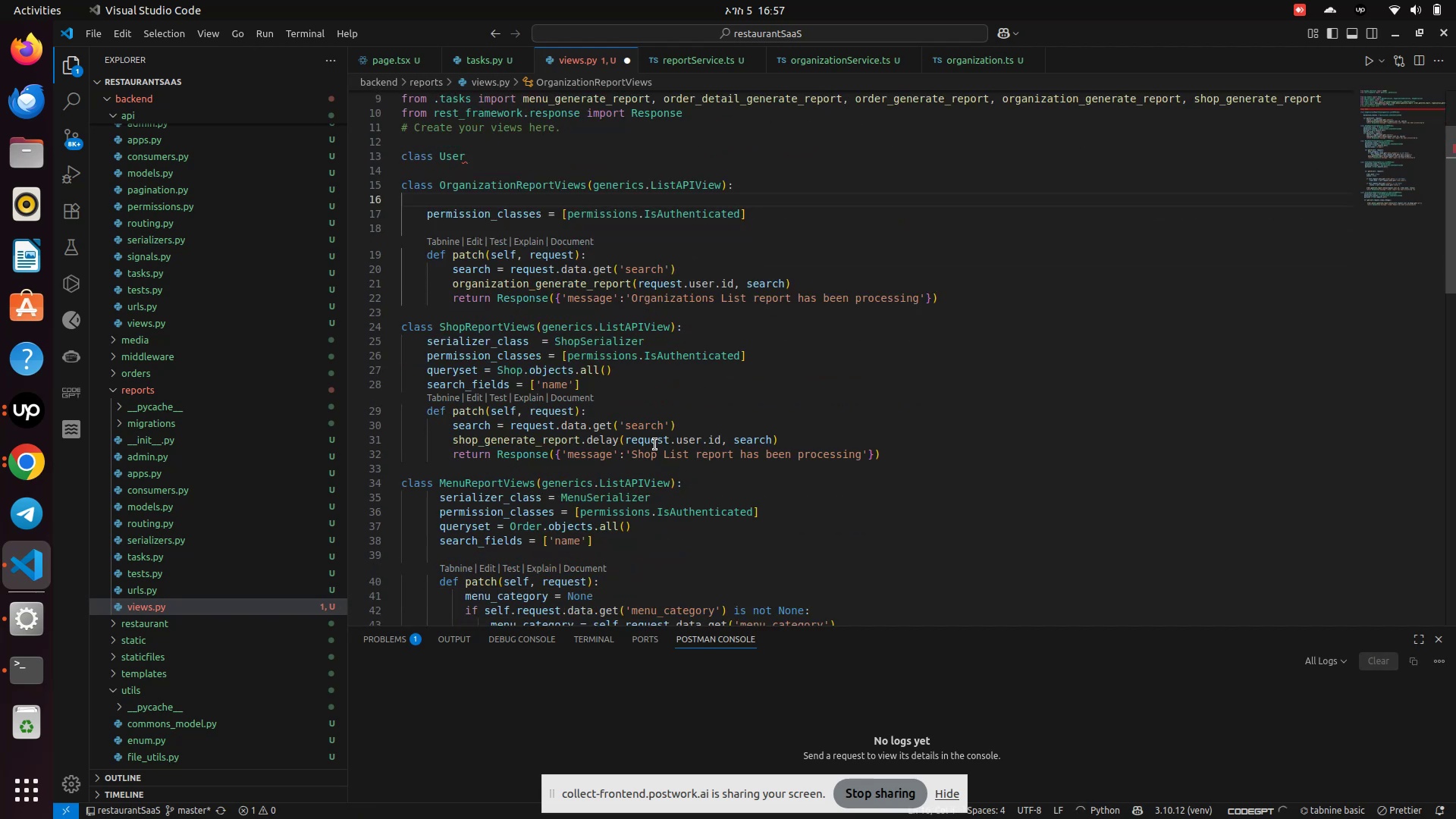 
scroll: coordinate [655, 444], scroll_direction: up, amount: 2.0
 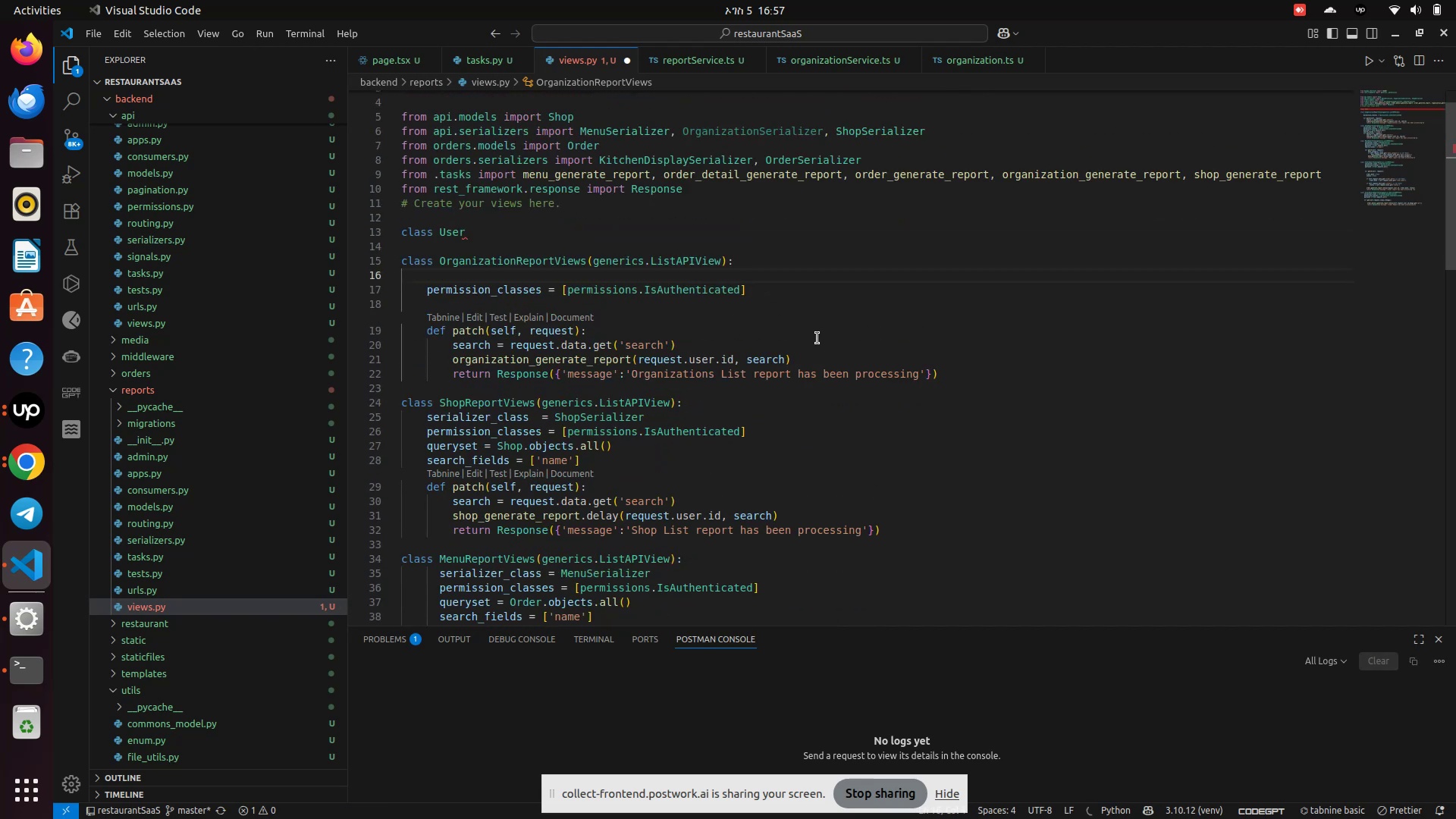 
left_click([819, 337])
 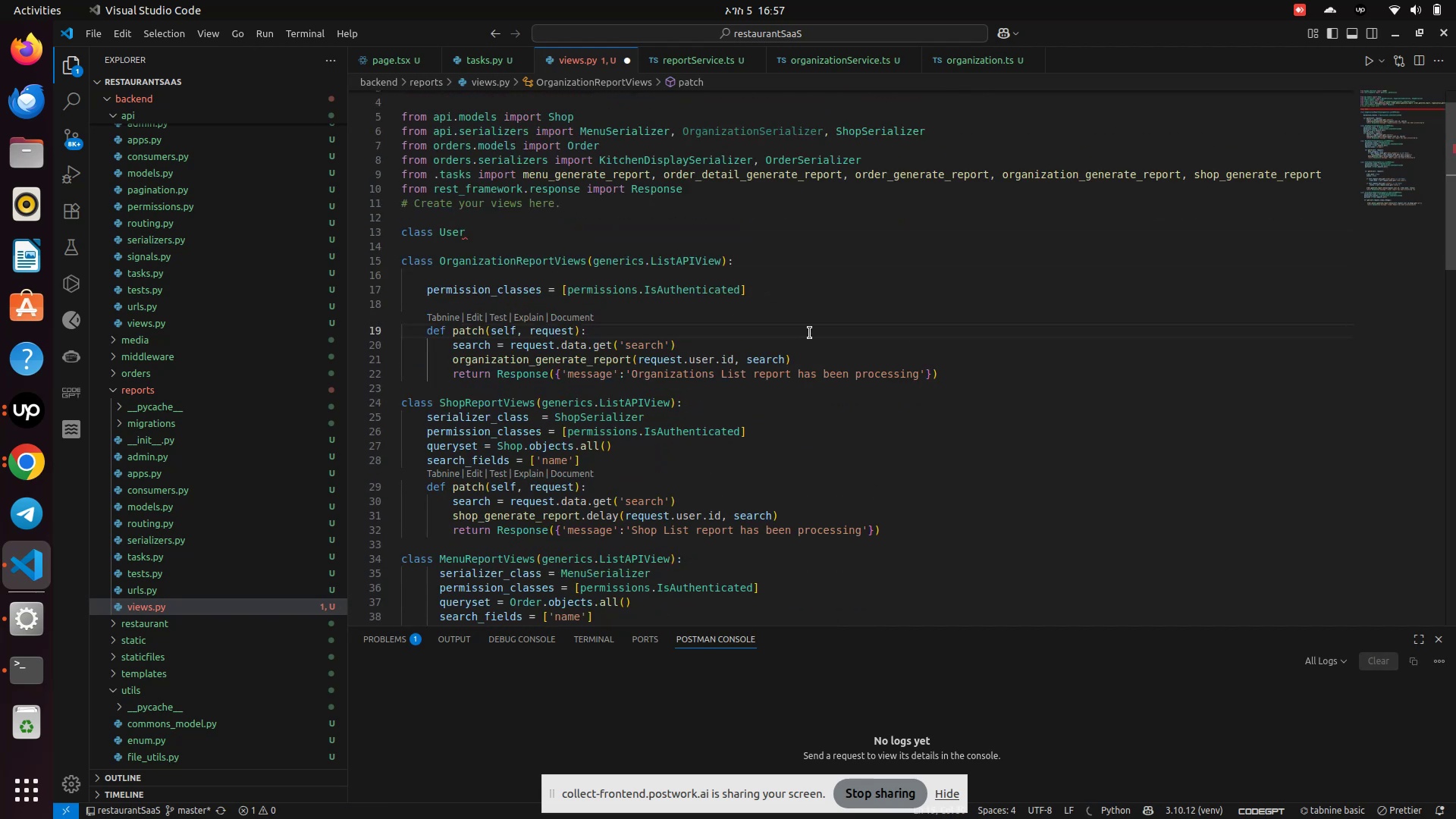 
left_click([487, 236])
 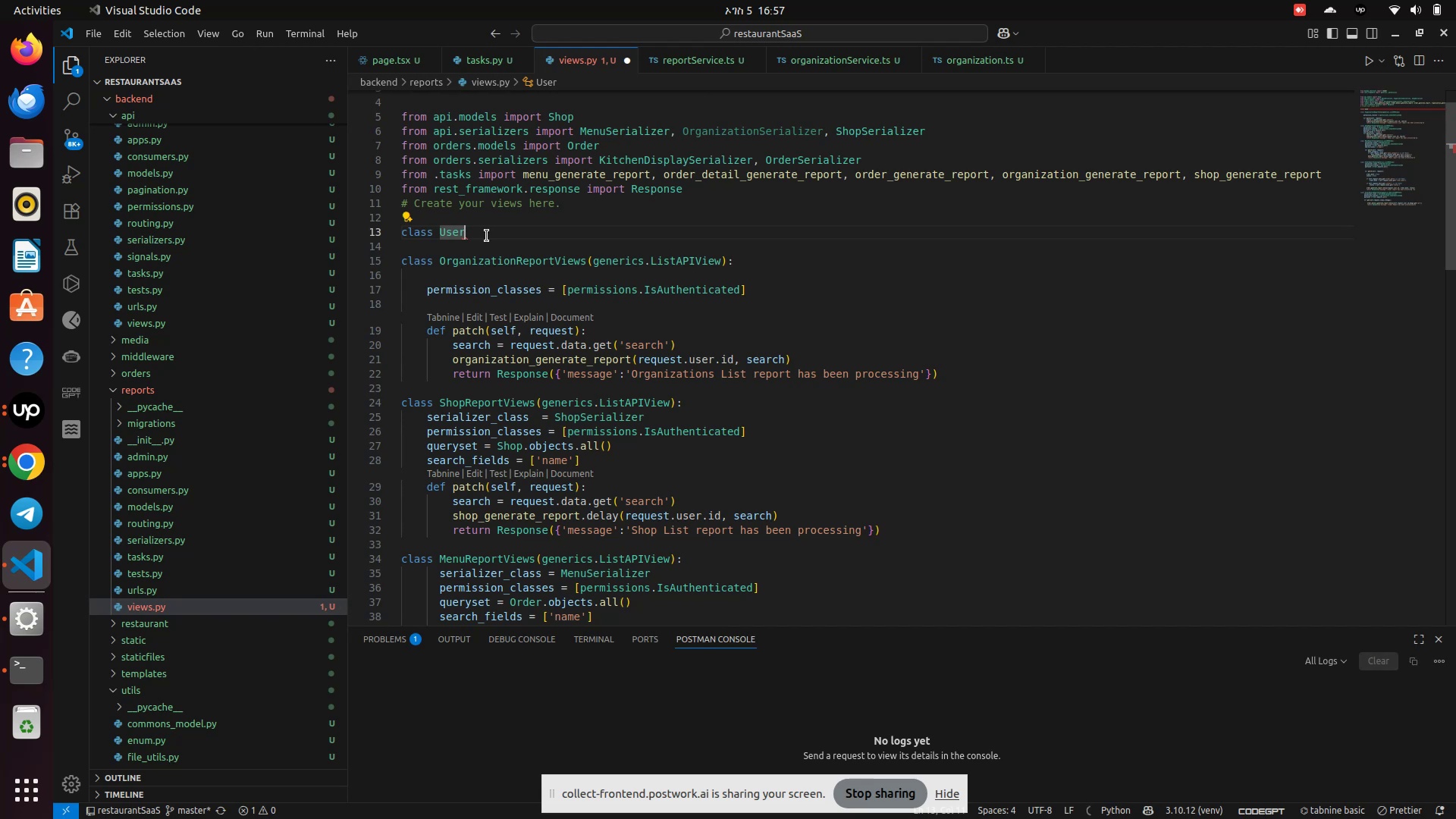 
type(ReportViews(gen)
 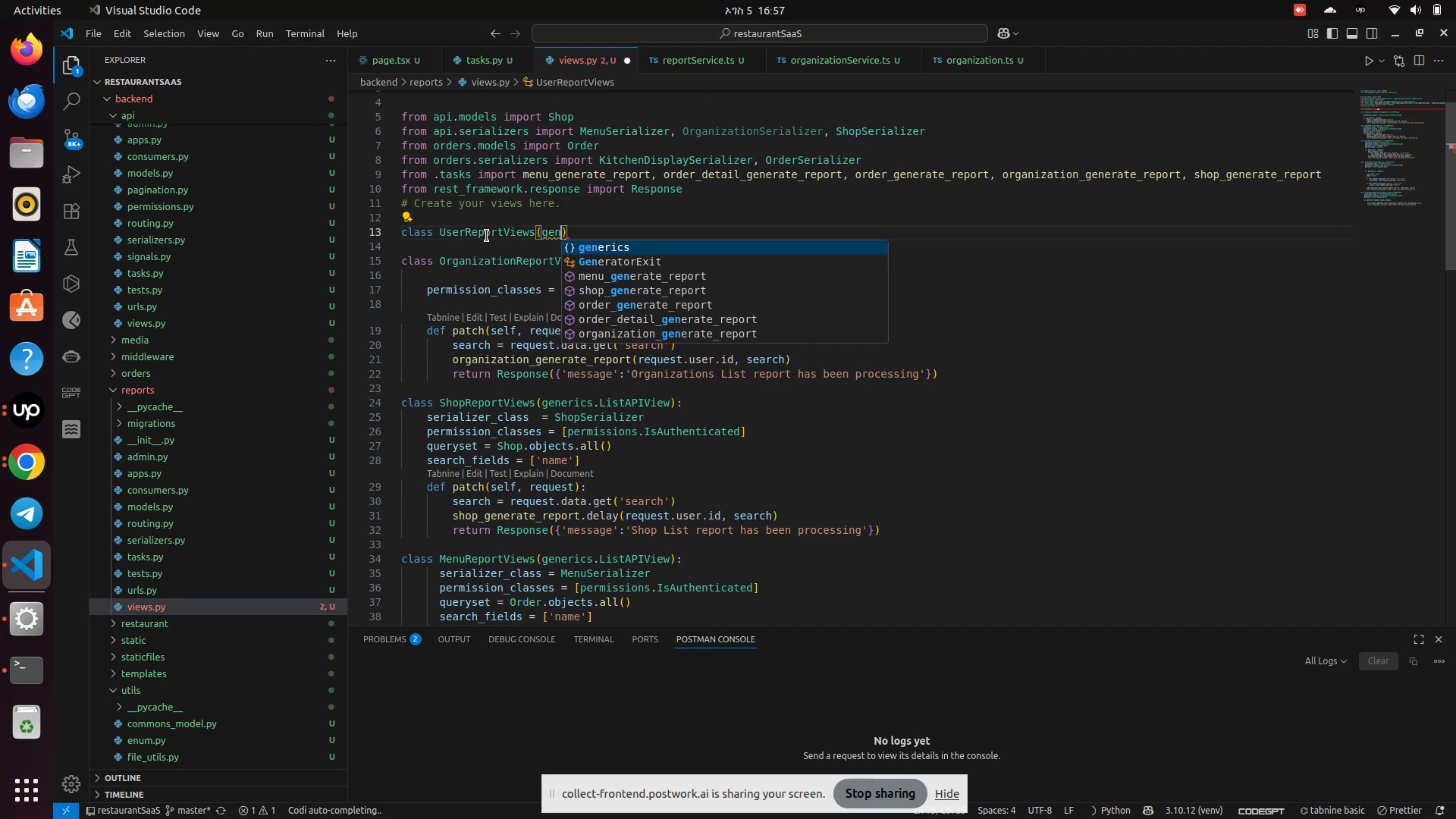 
key(Enter)
 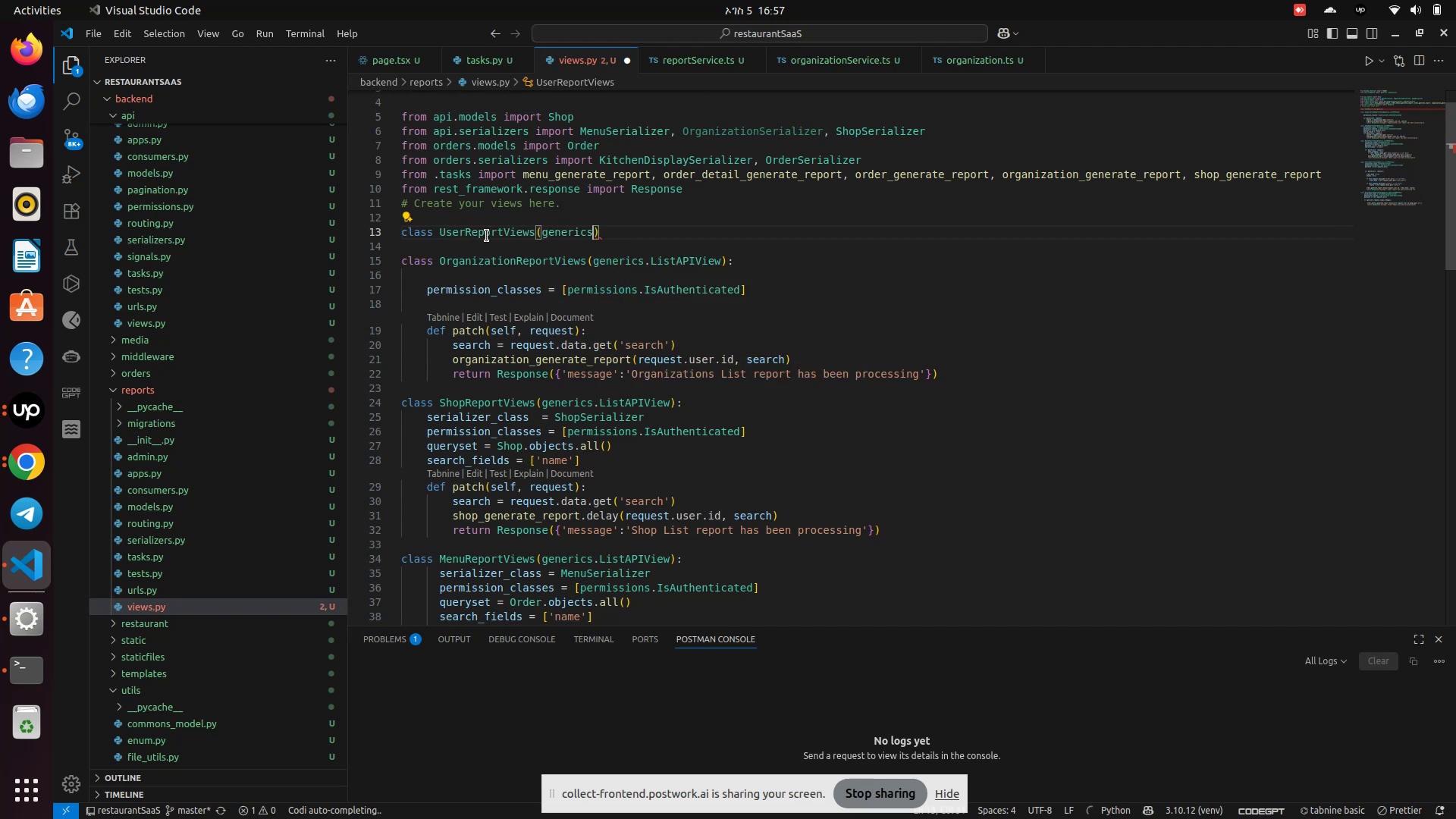 
type(.ListApiVfie)
key(Backspace)
key(Backspace)
key(Backspace)
type(iew)
 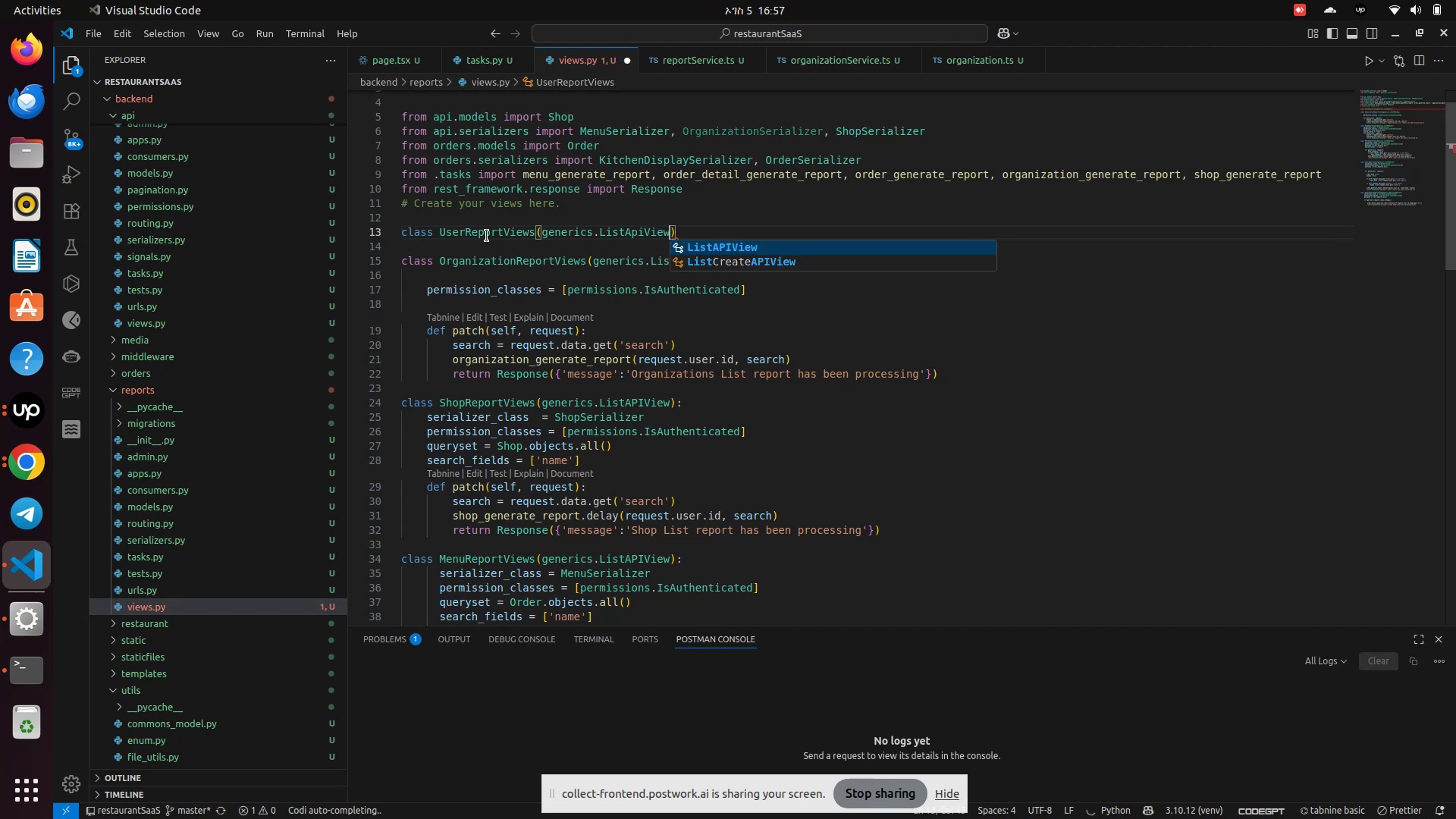 
key(Enter)
 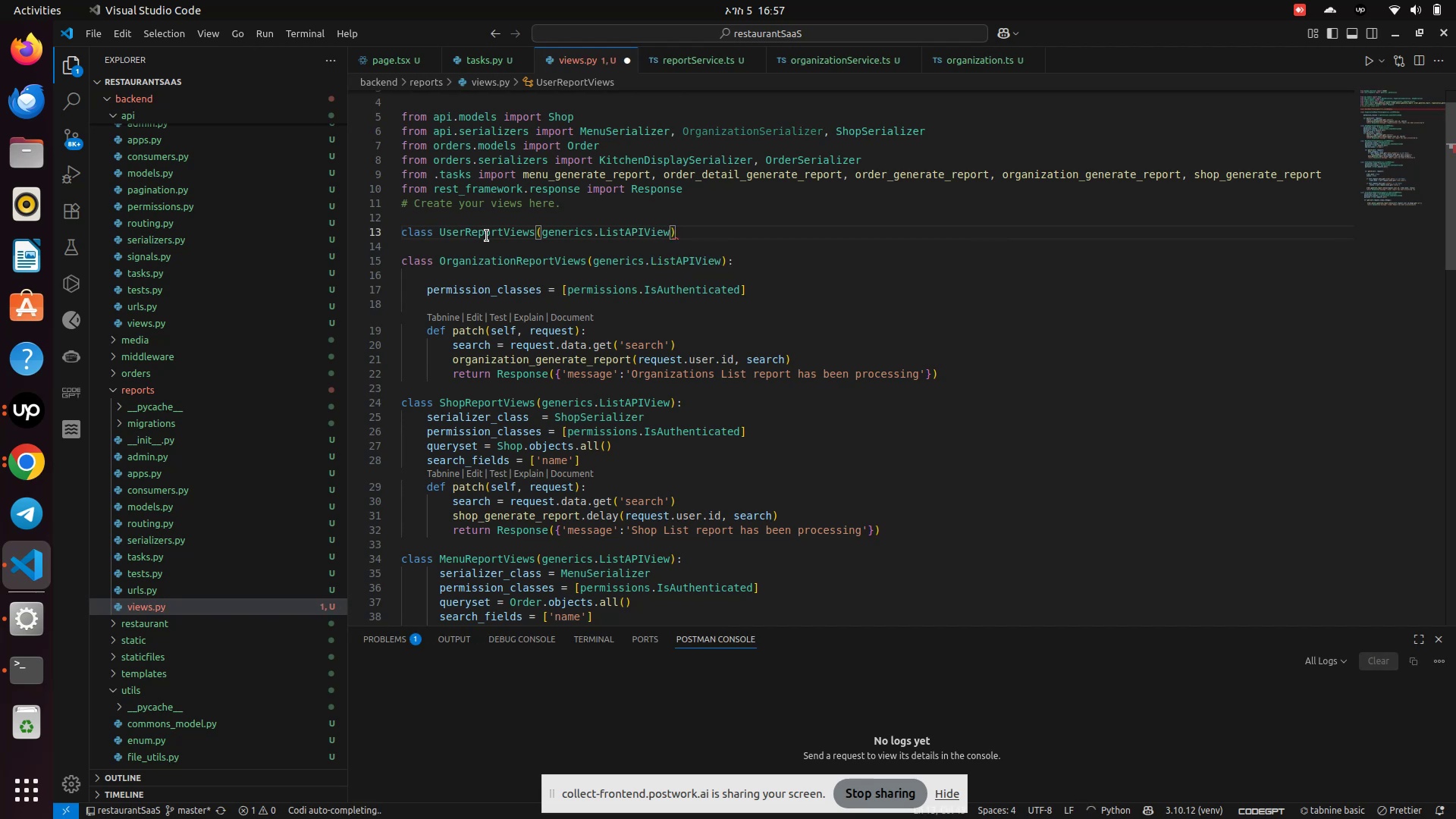 
key(ArrowRight)
 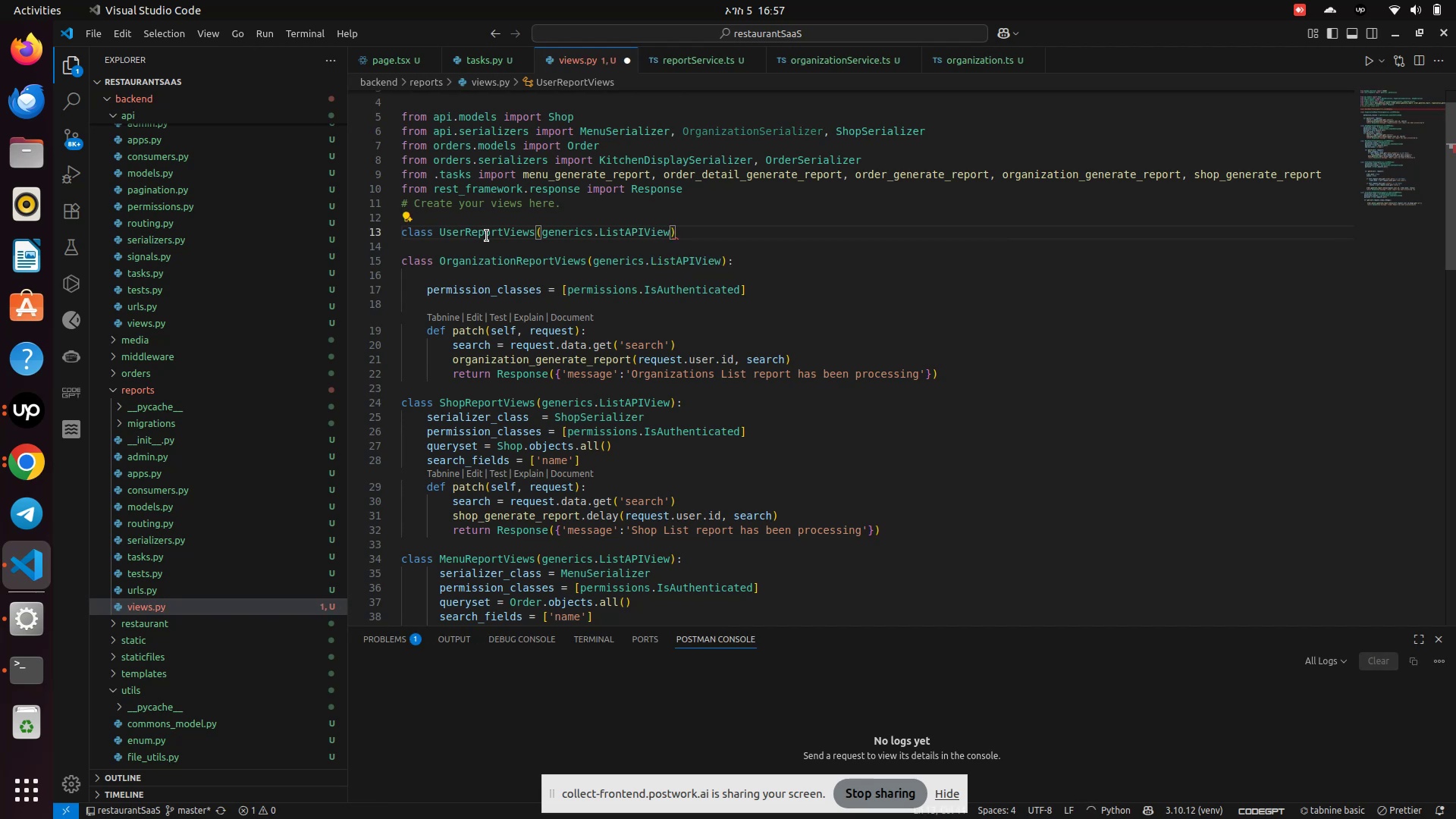 
key(Shift+ShiftLeft)
 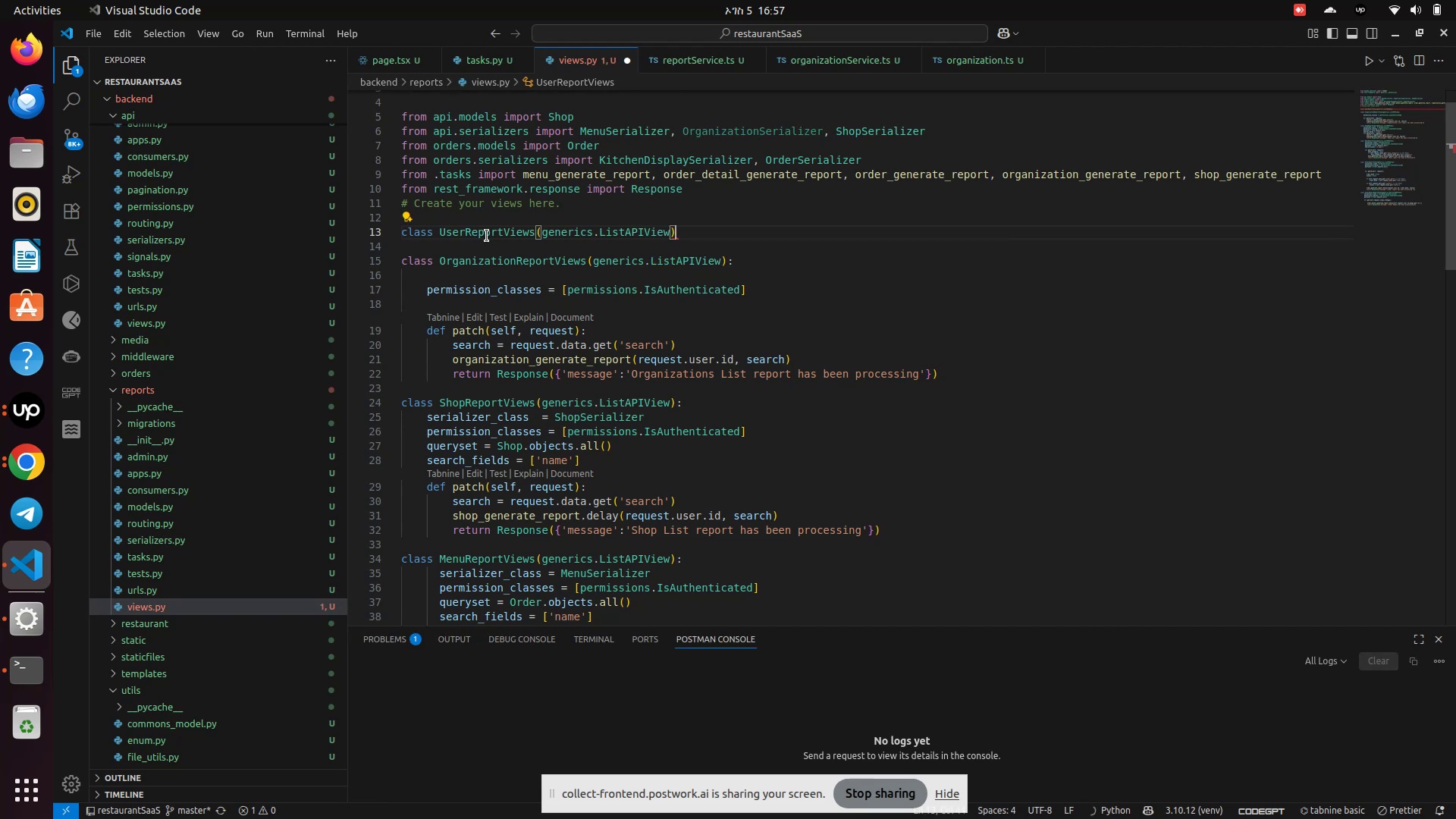 
key(Shift+Semicolon)
 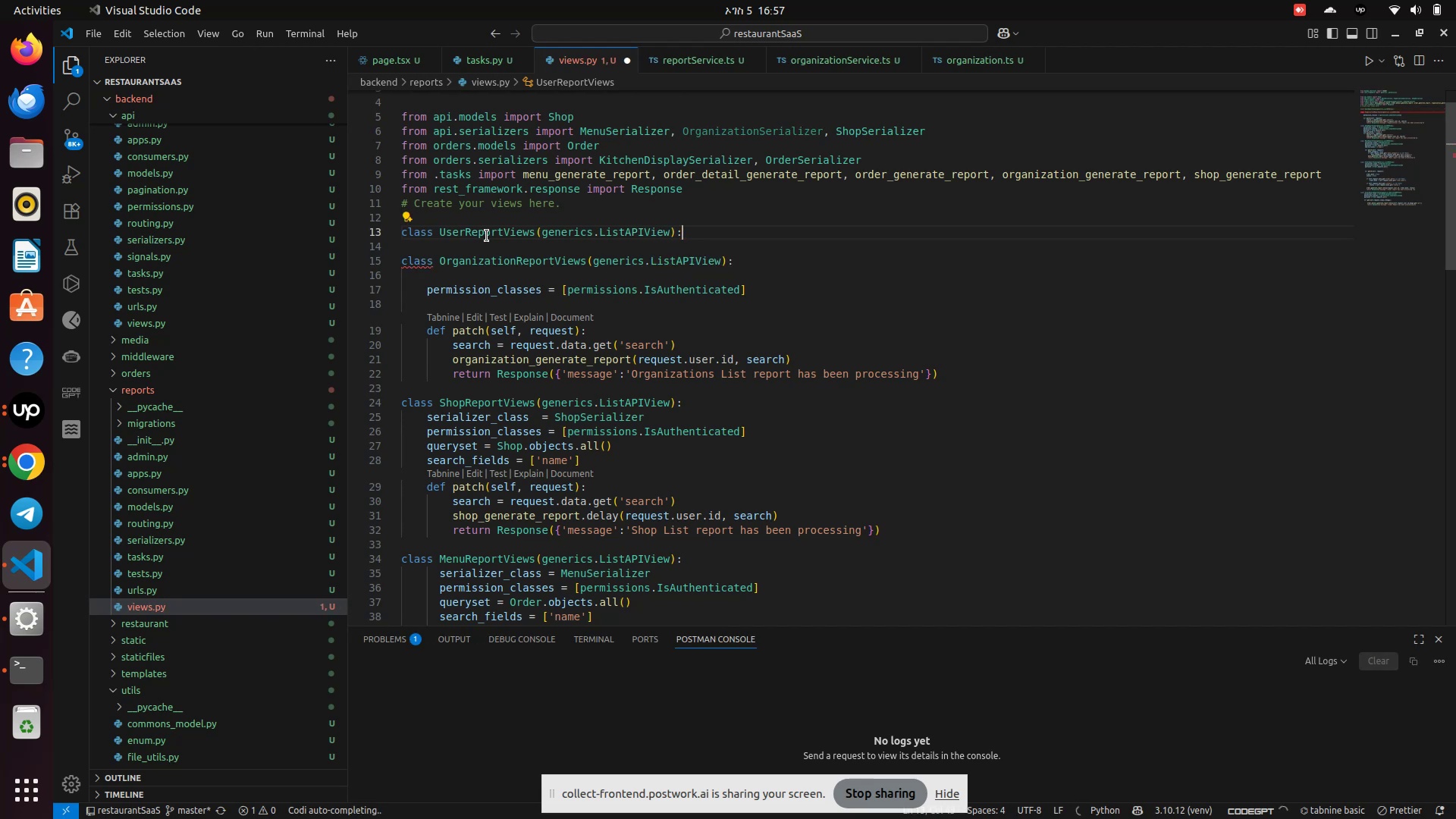 
key(Enter)
 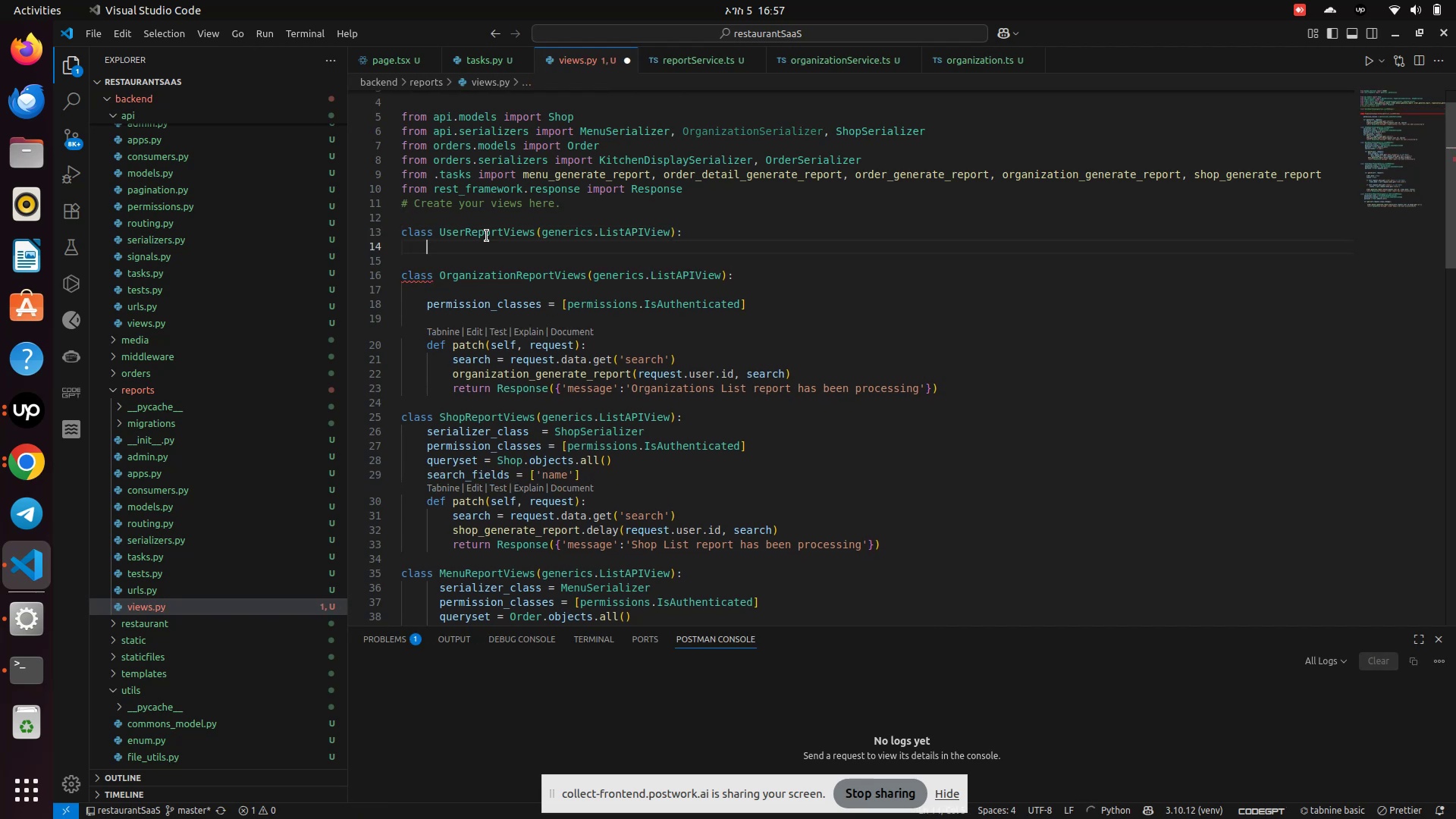 
type( perm)
 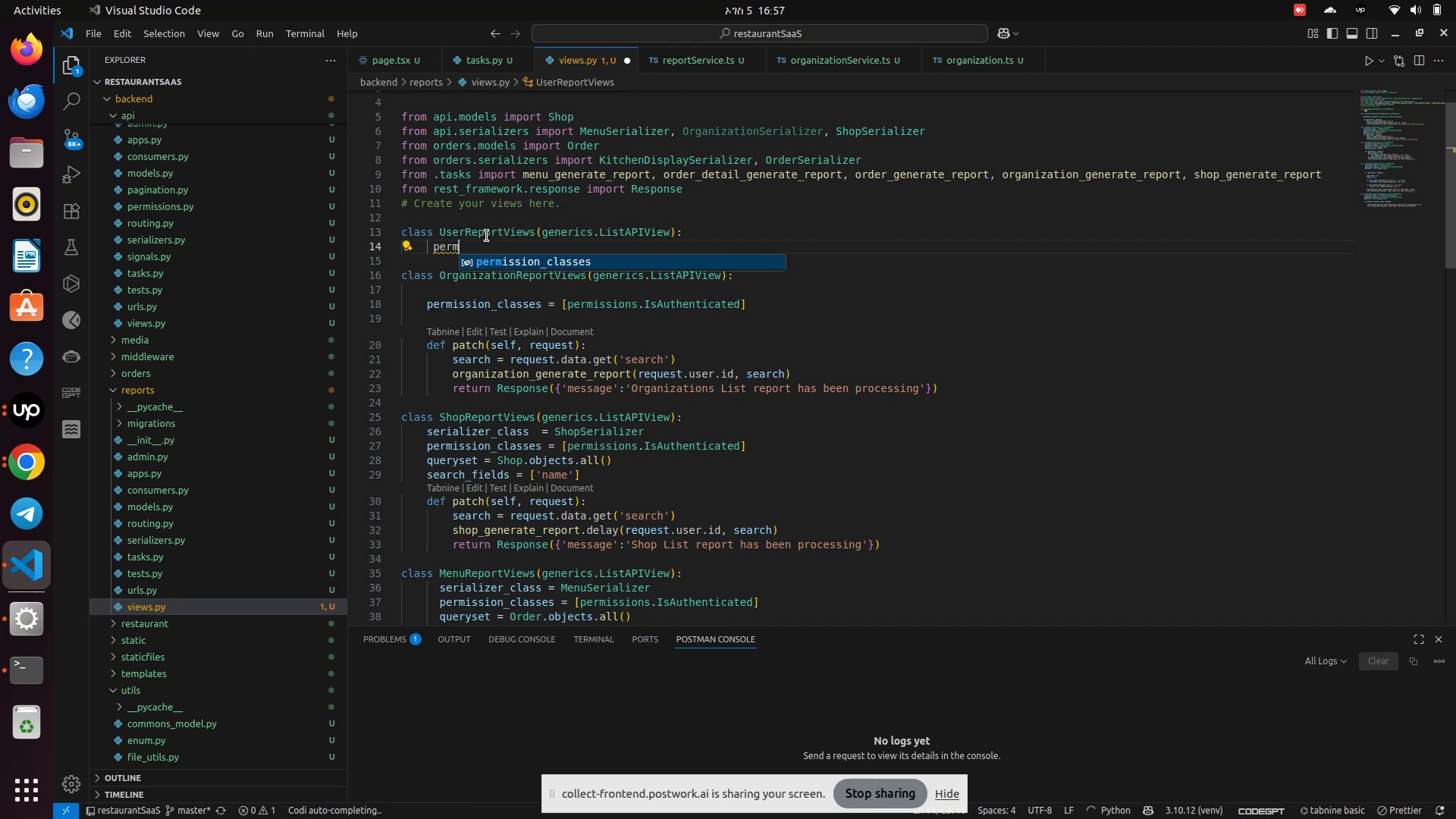 
key(Enter)
 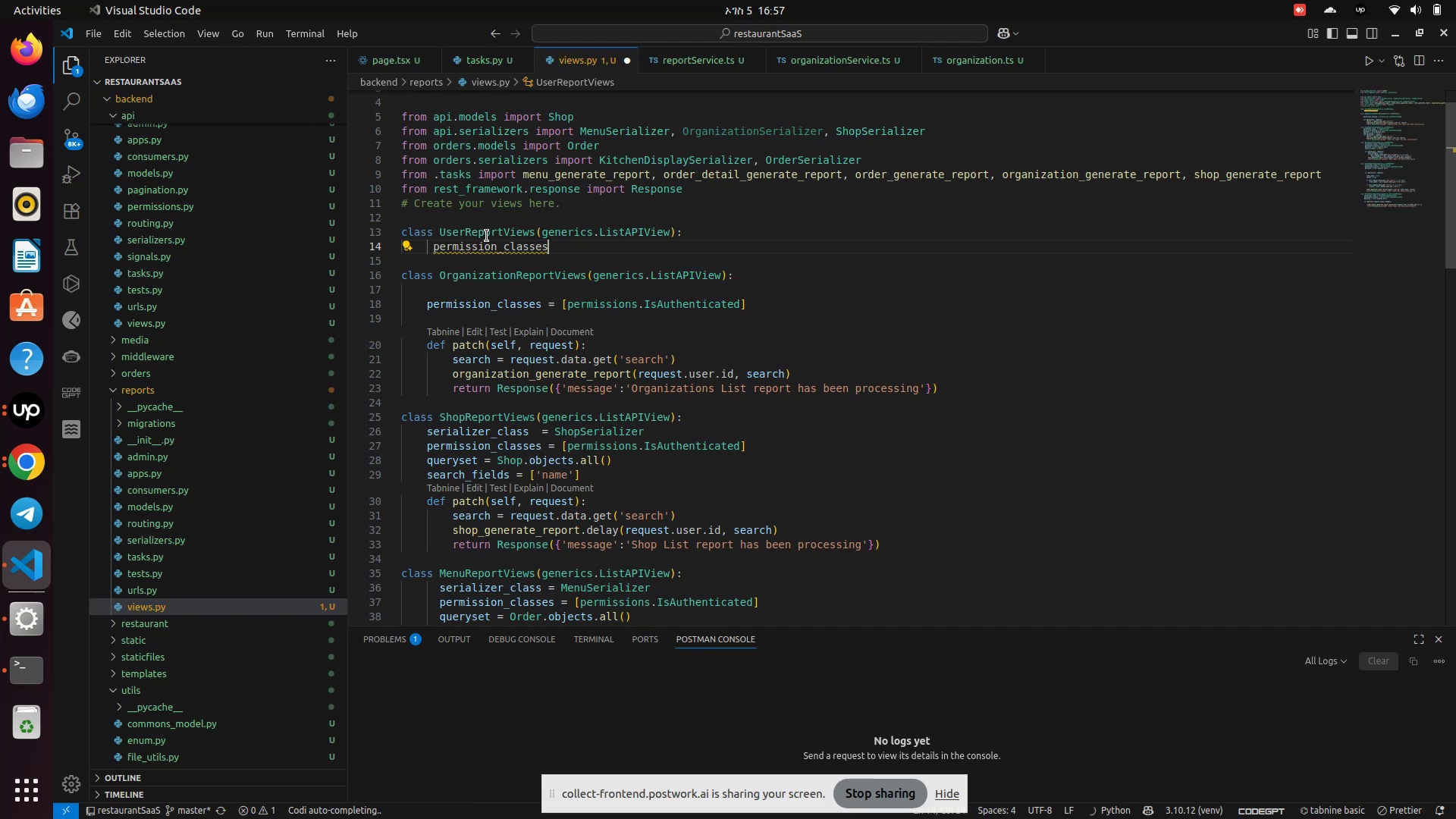 
type( = [permissions)
 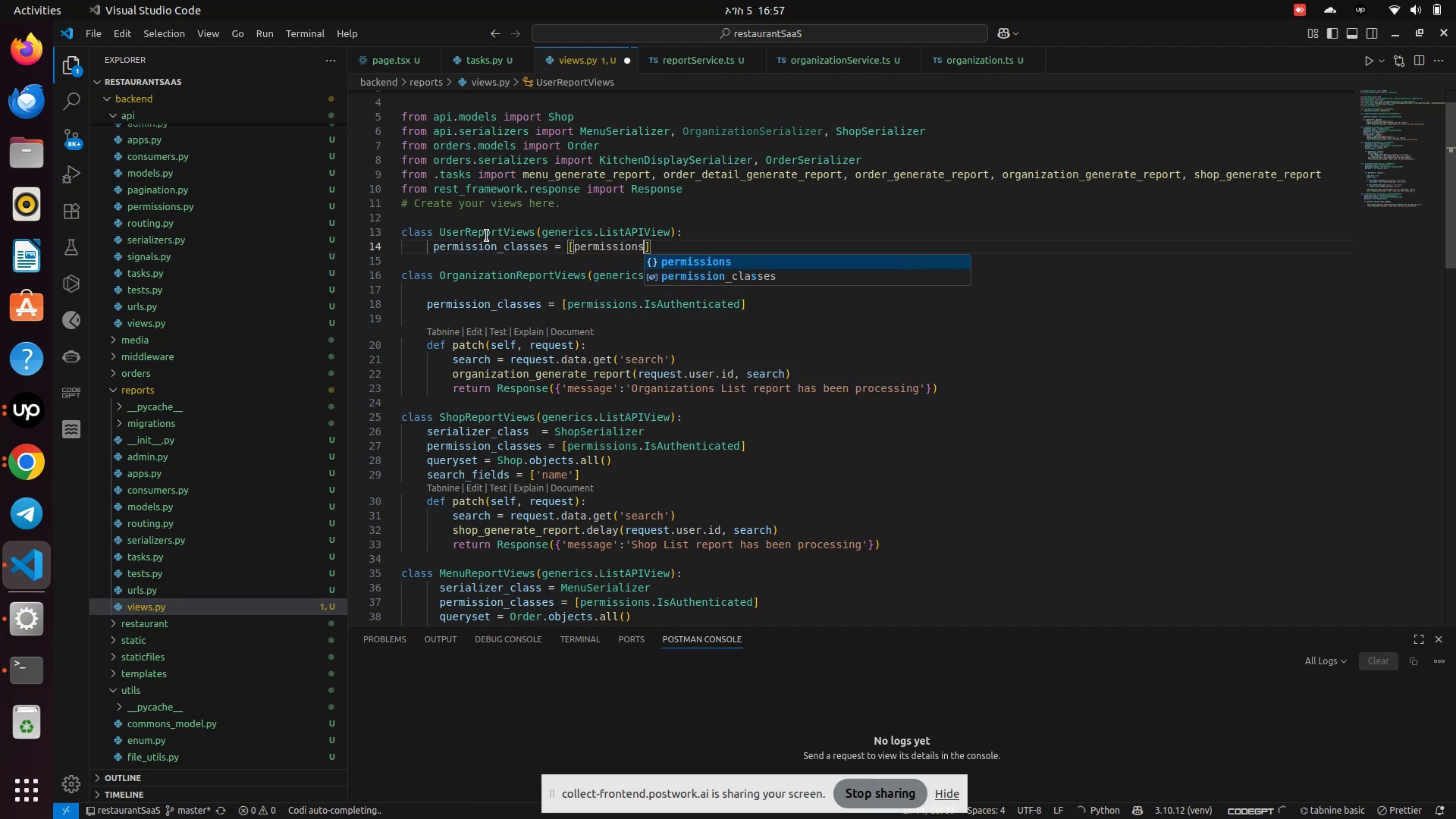 
key(Enter)
 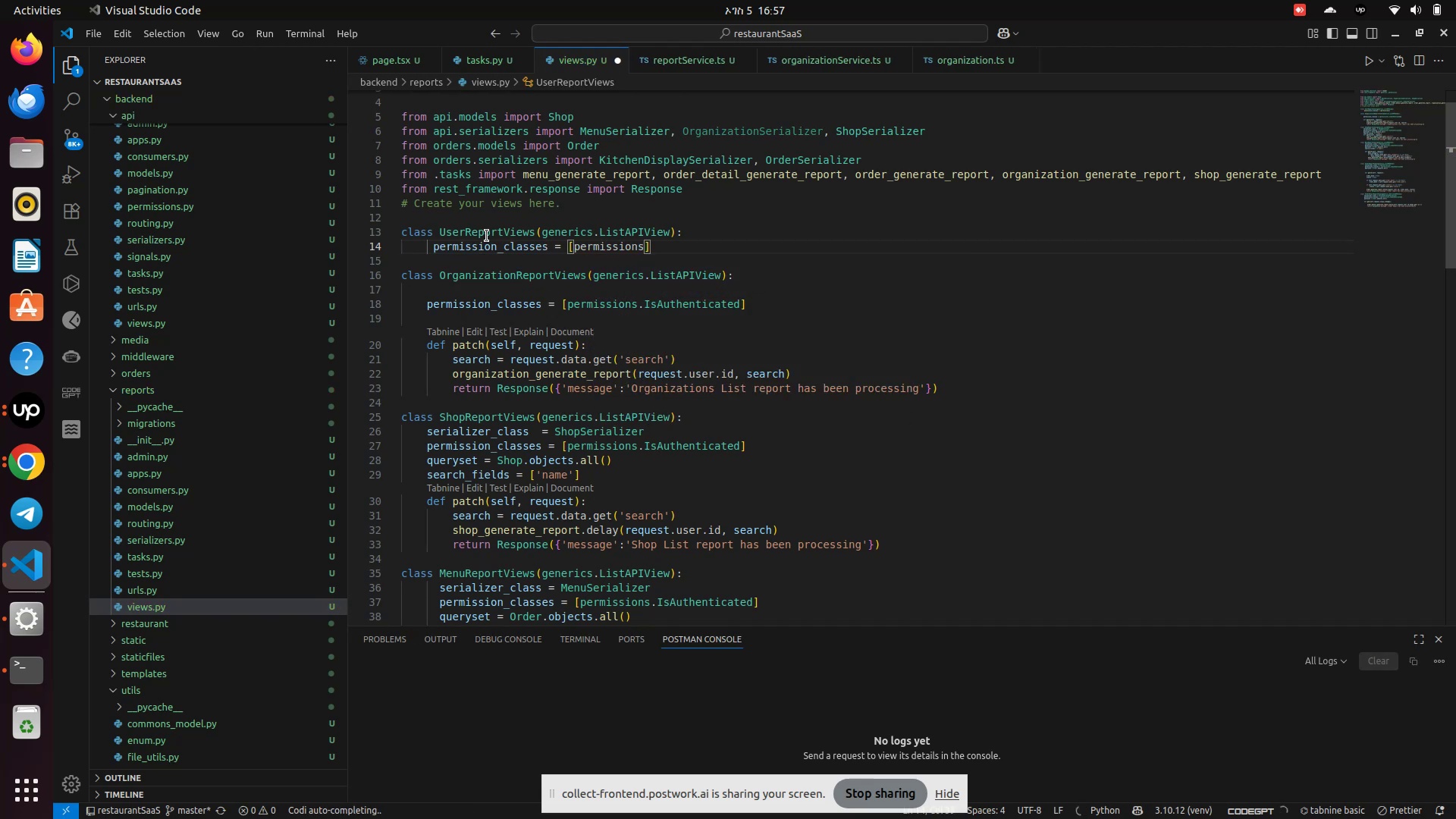 
type(.IsAuth)
 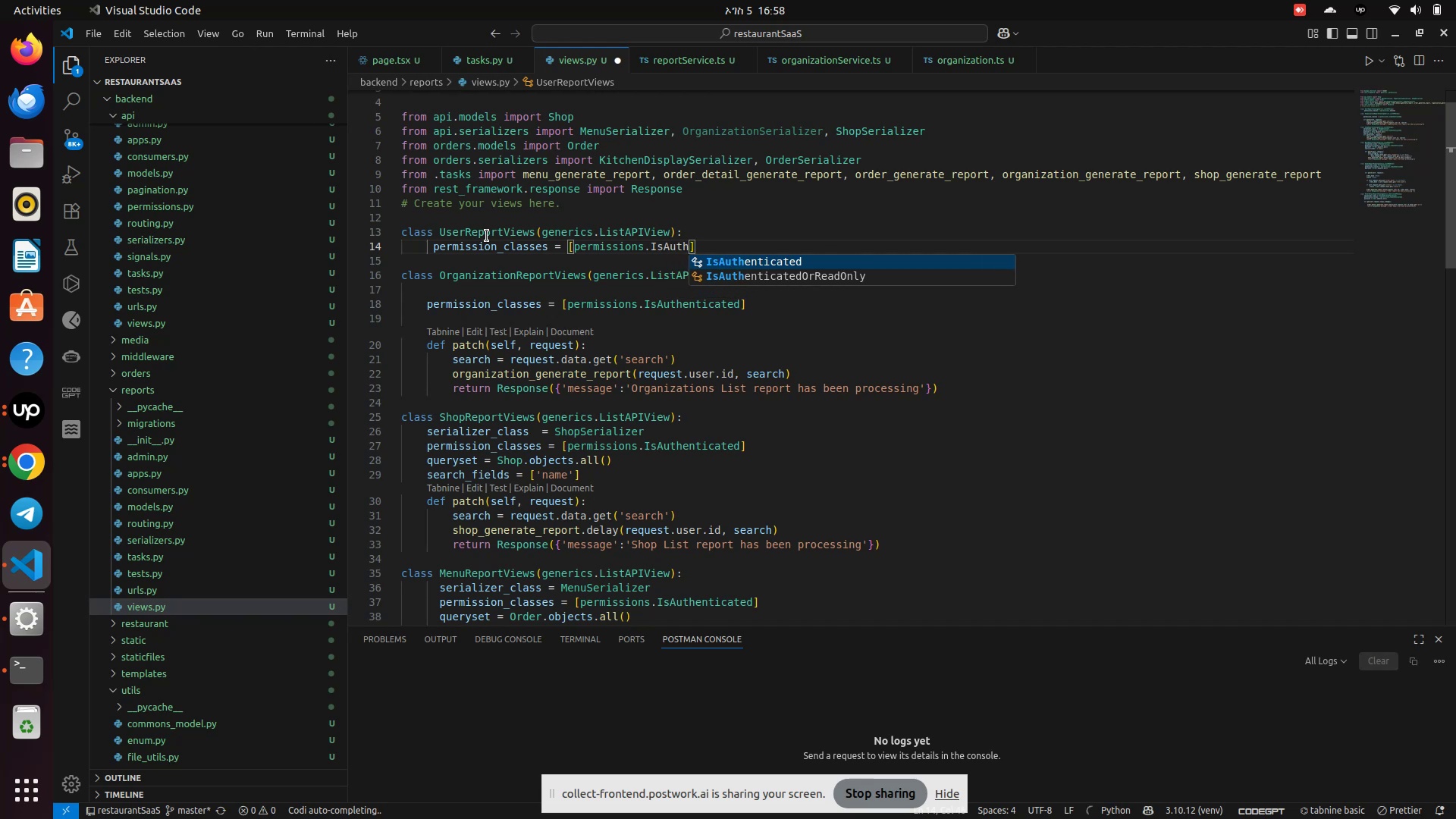 
key(Enter)
 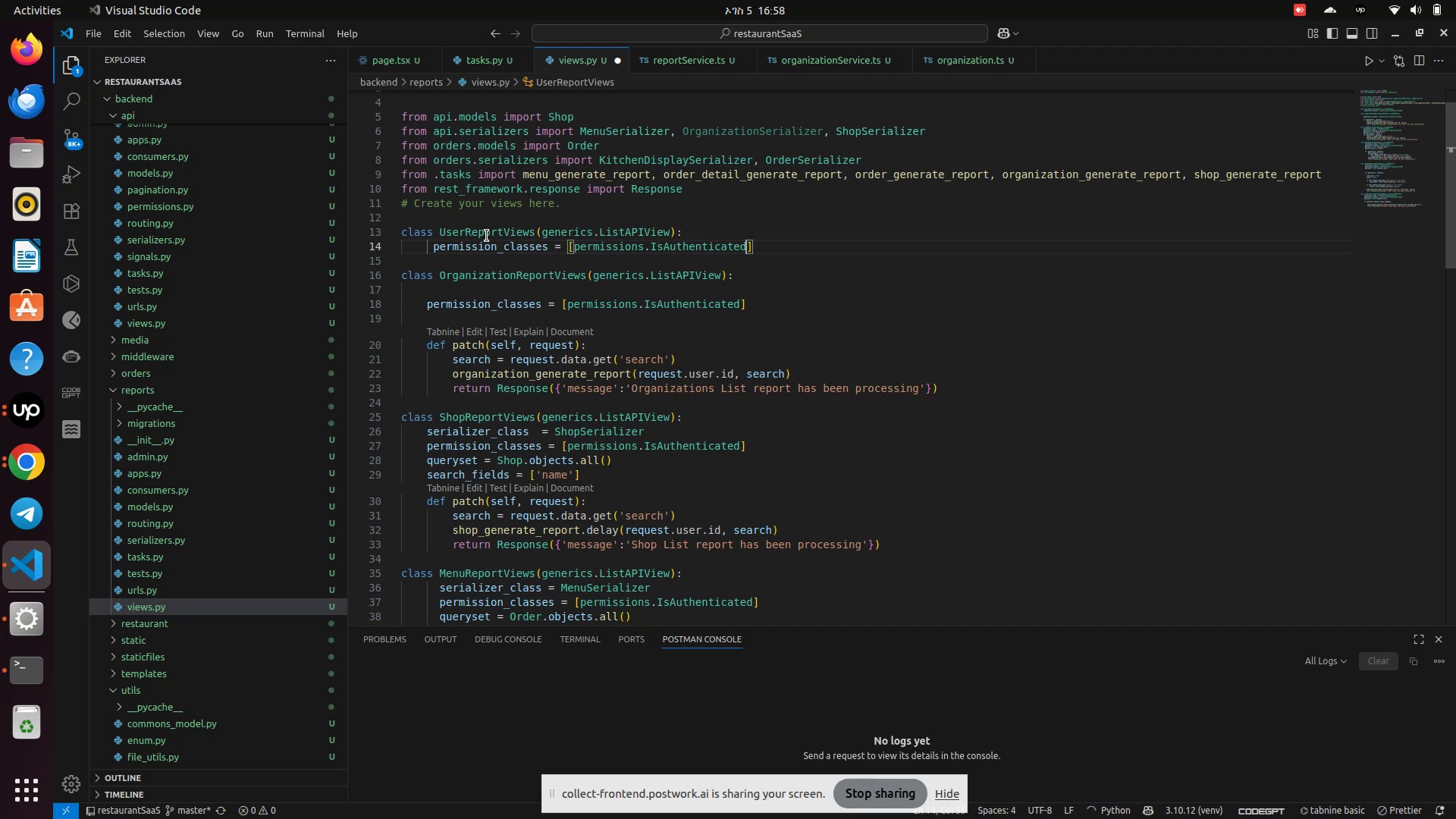 
wait(18.12)
 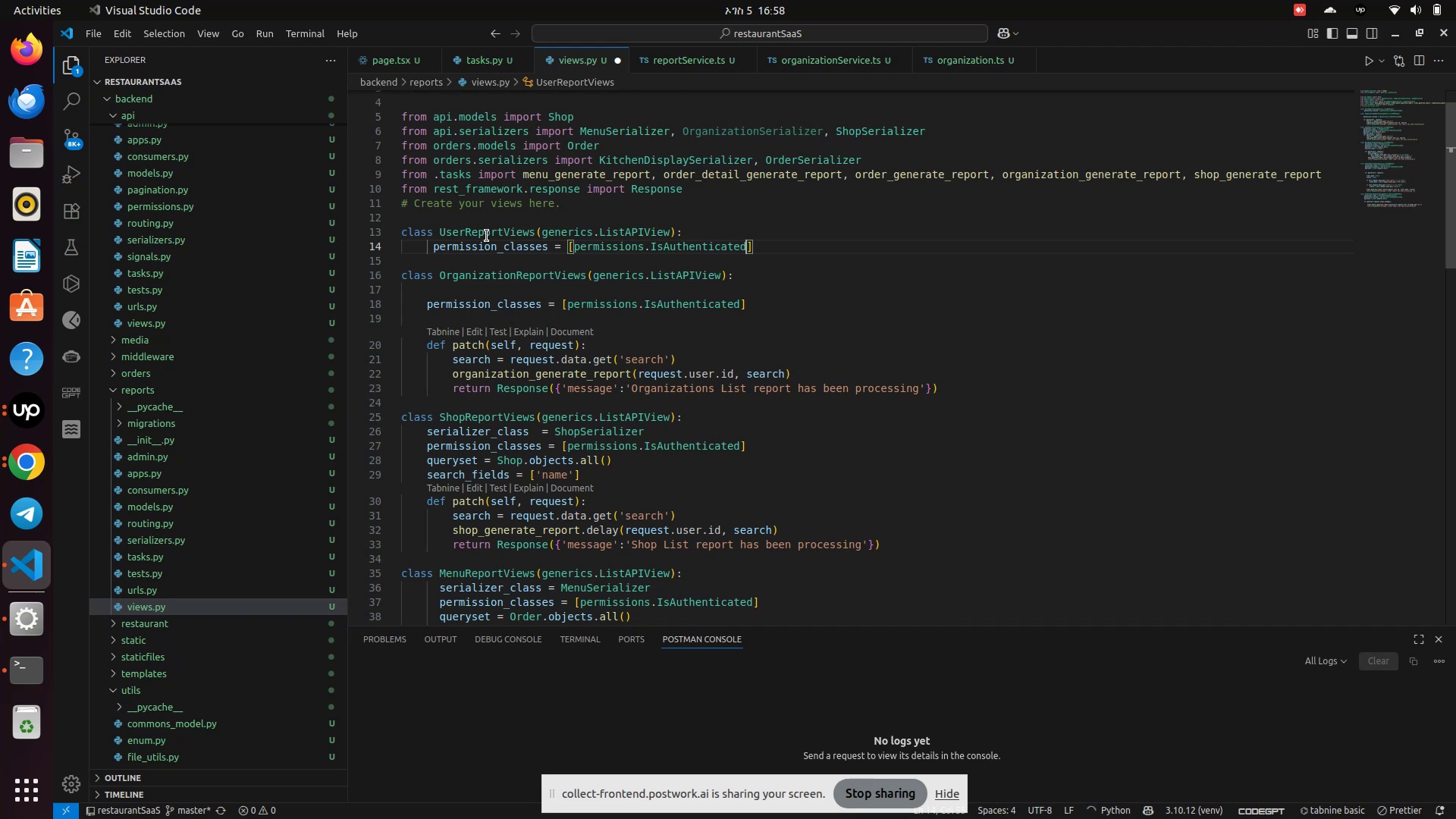 
left_click([770, 248])
 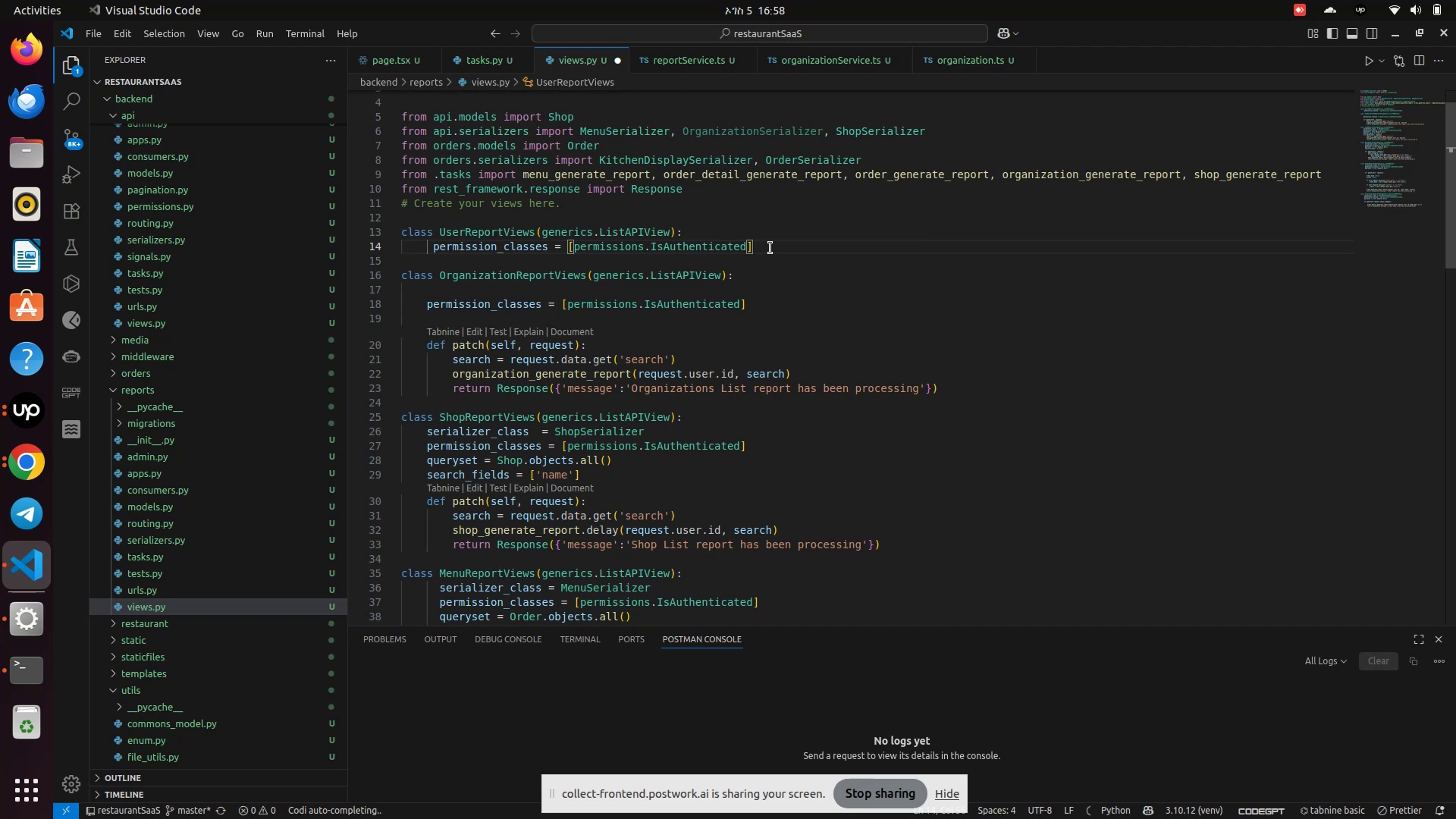 
key(Enter)
 